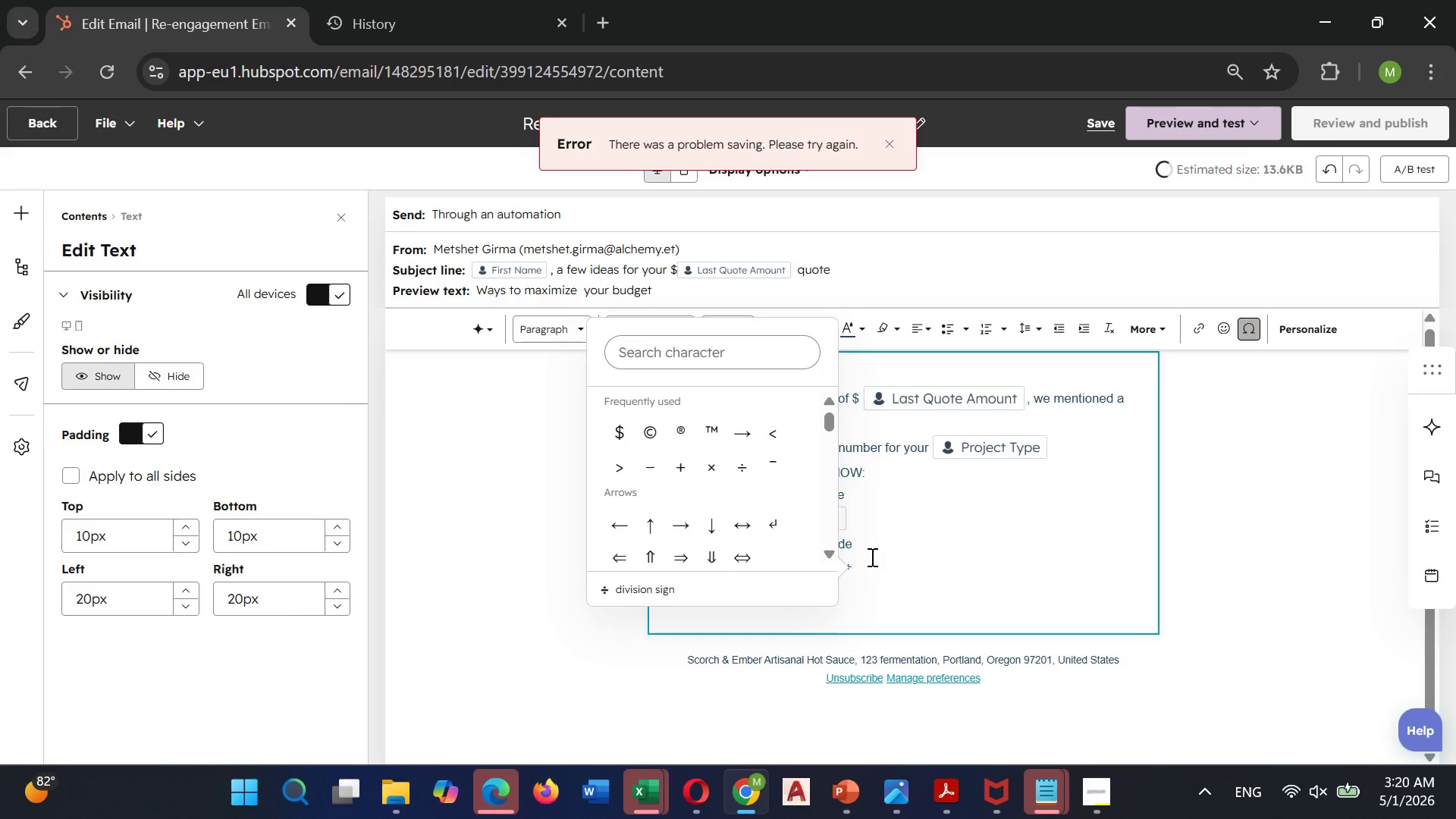 
left_click([890, 562])
 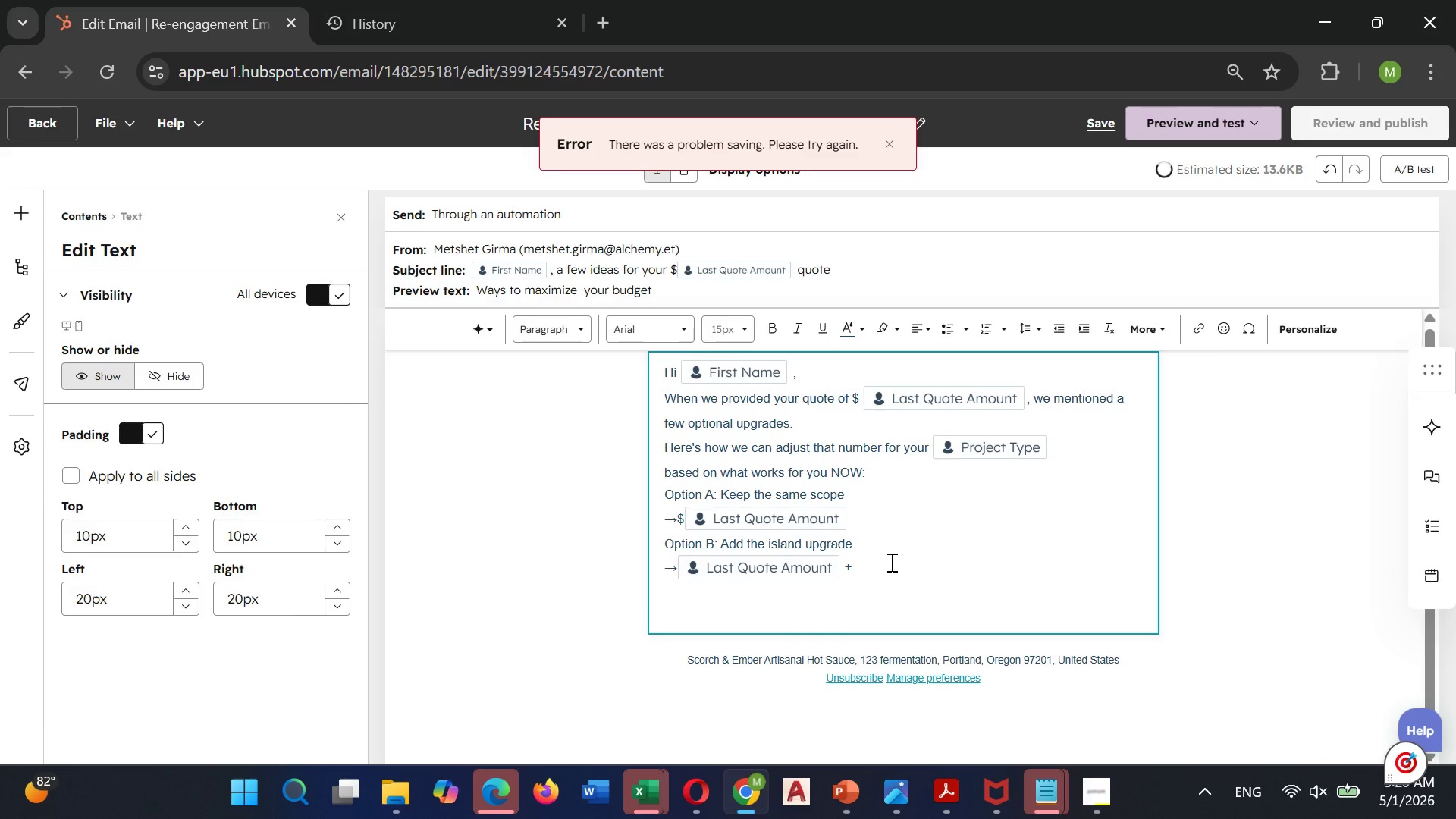 
type( 2500)
 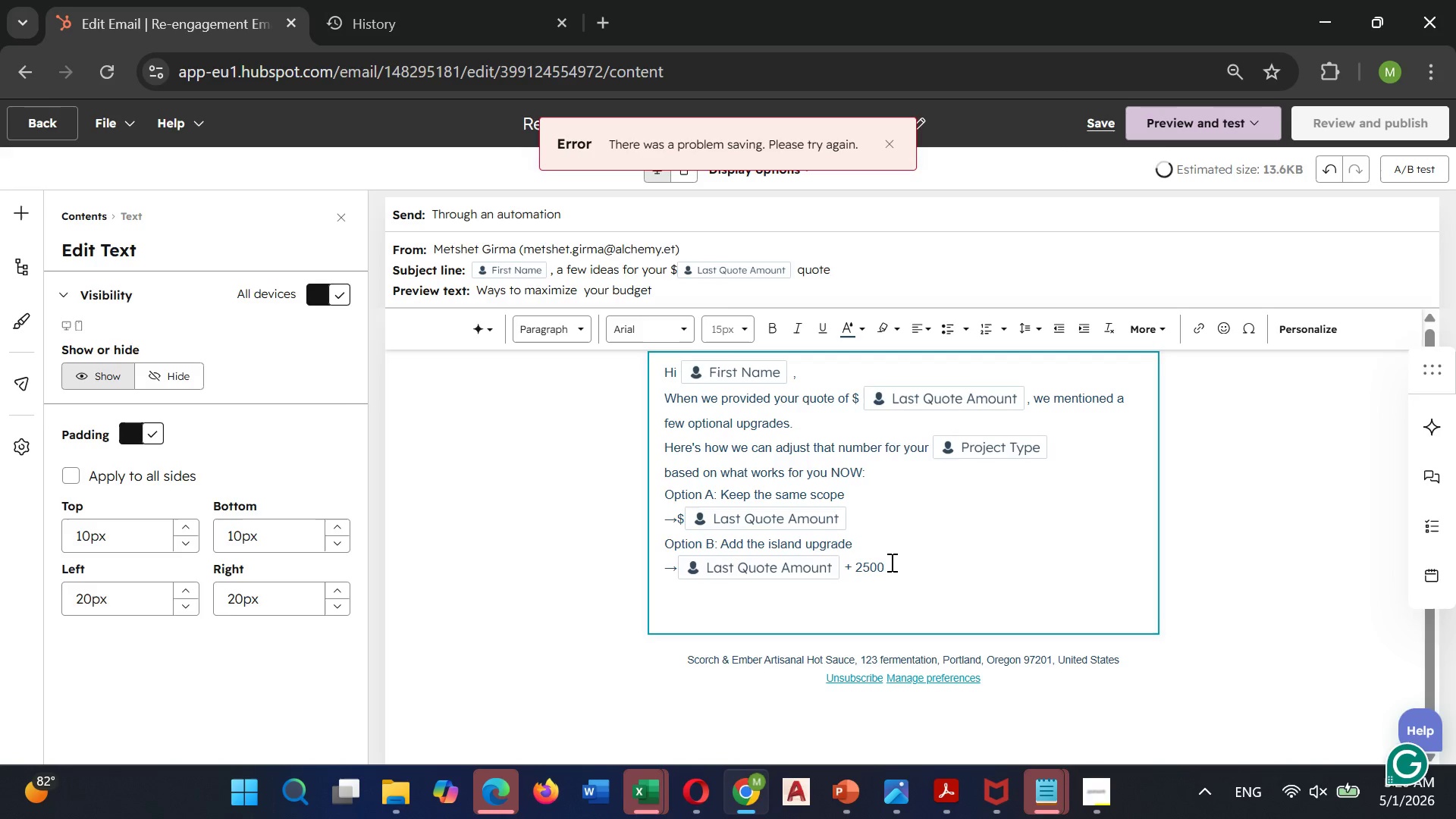 
key(Enter)
 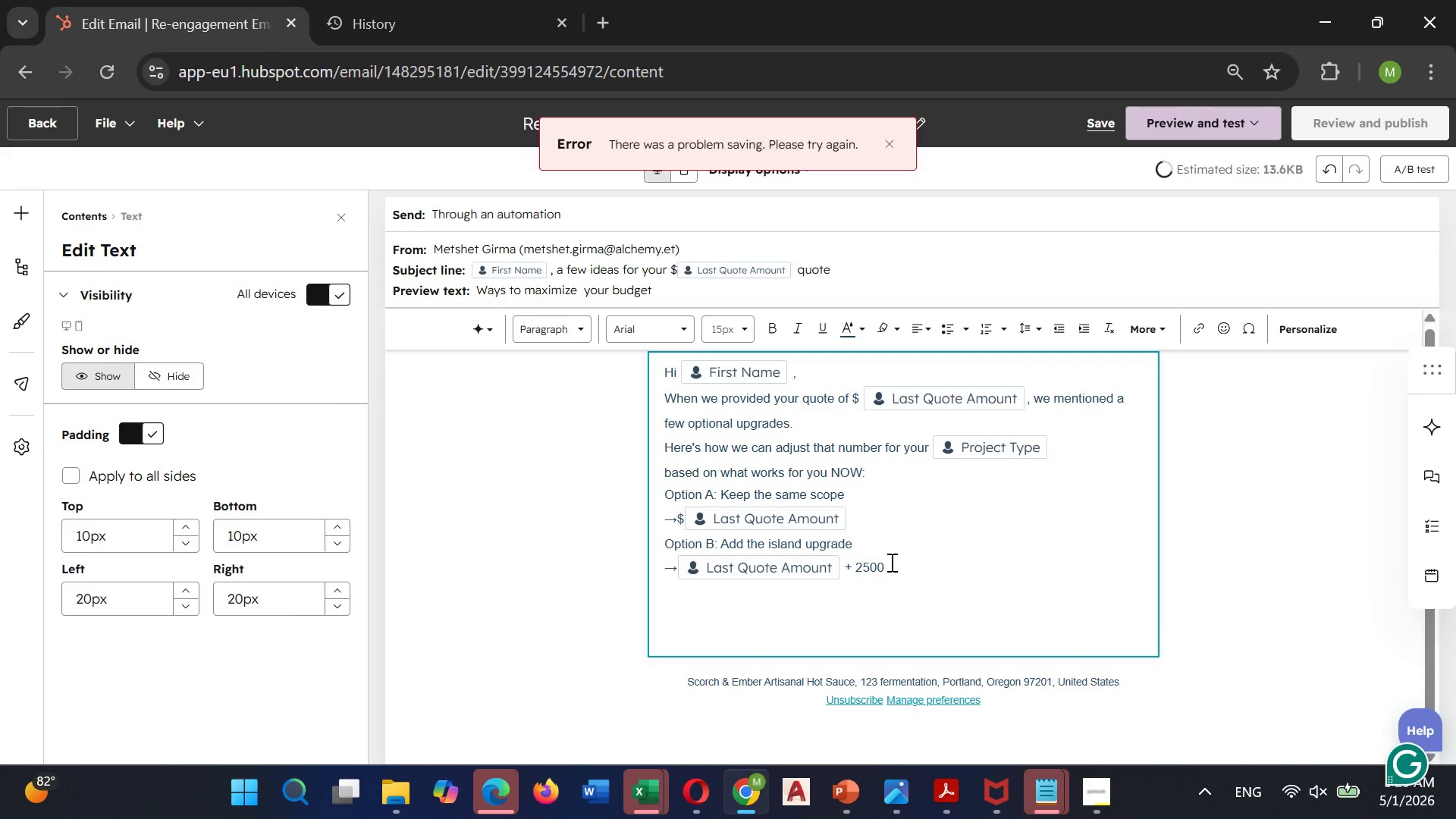 
type(Option C: Simplified material pack)
 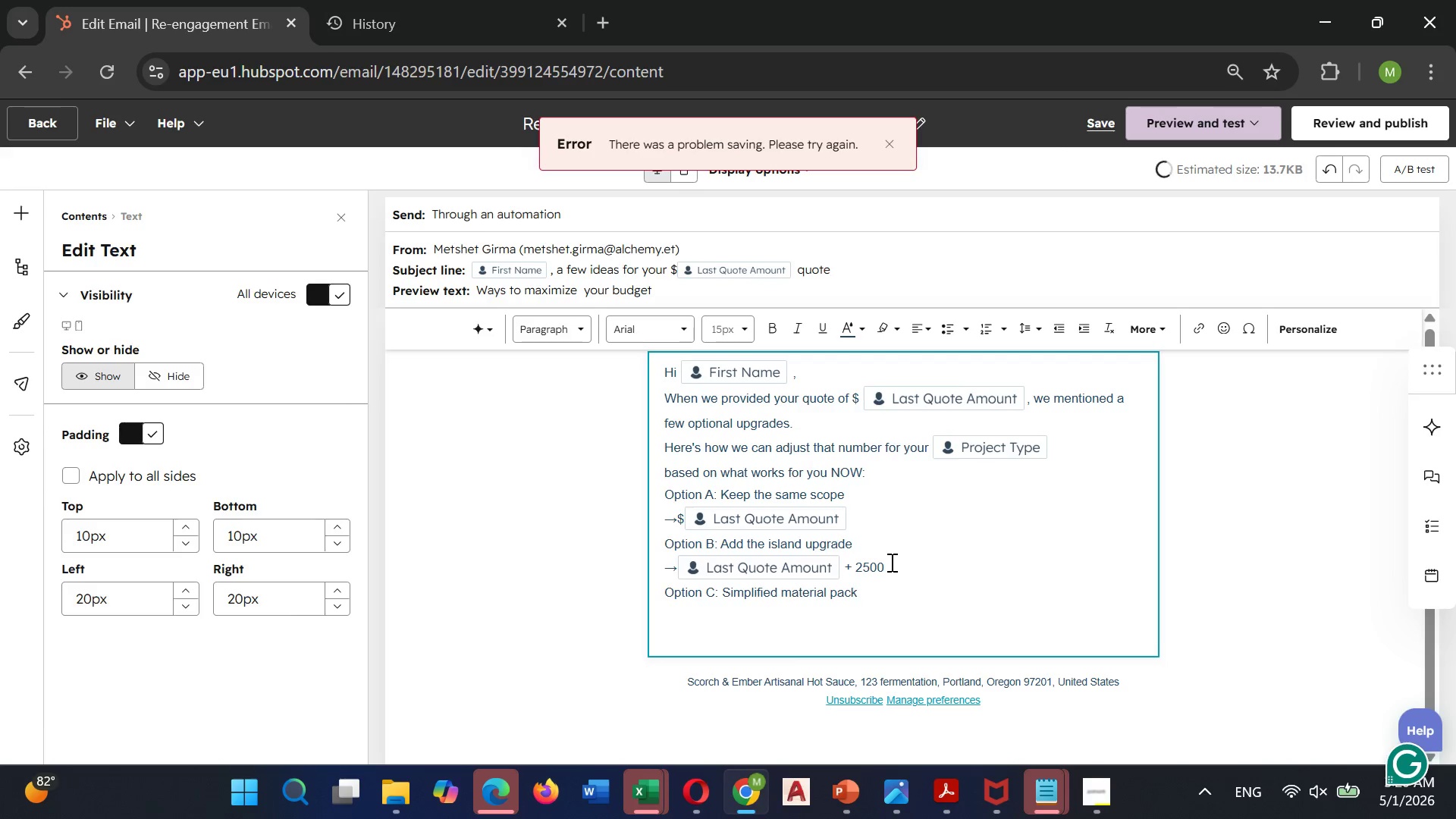 
type(age)
 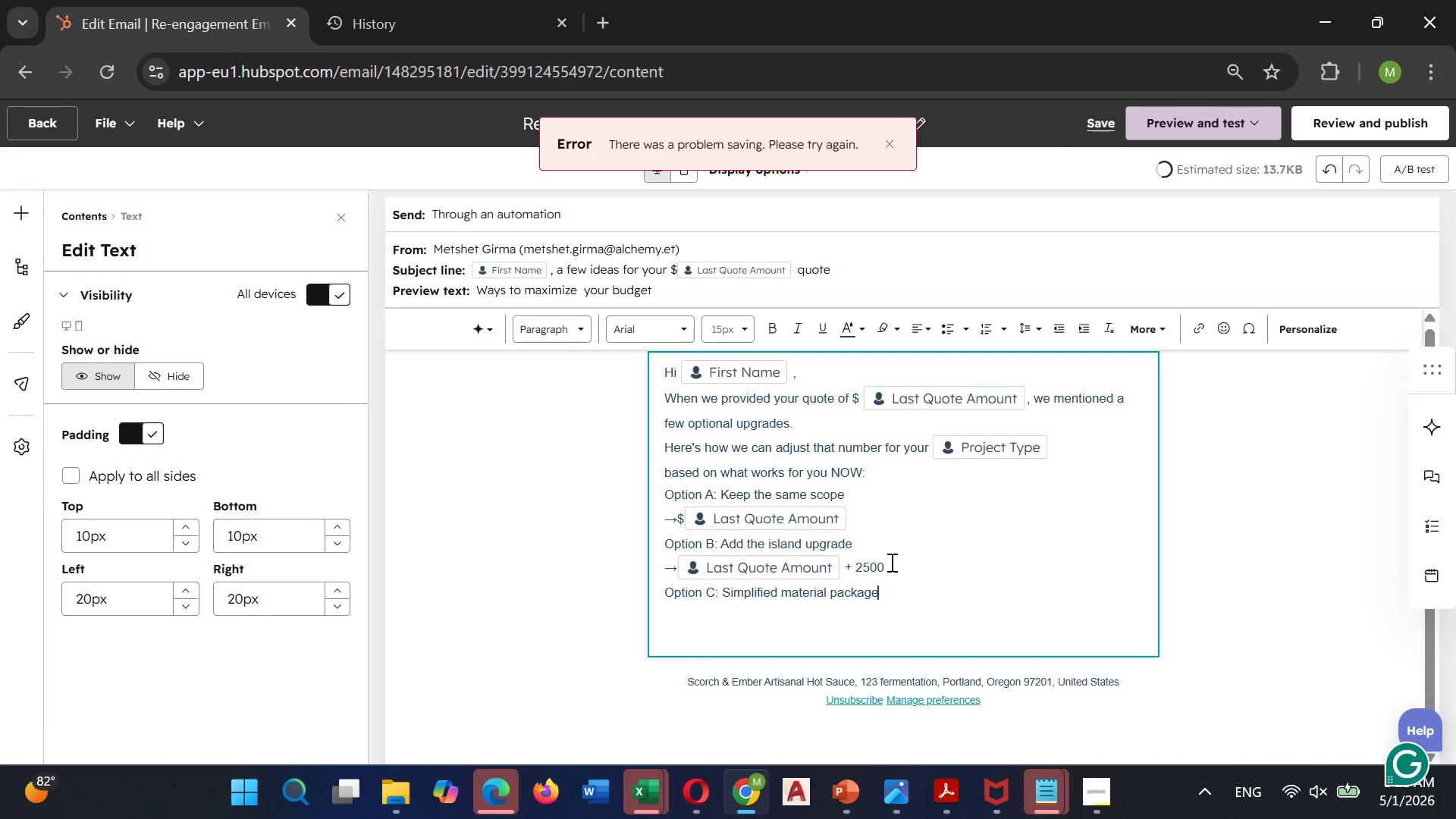 
key(Enter)
 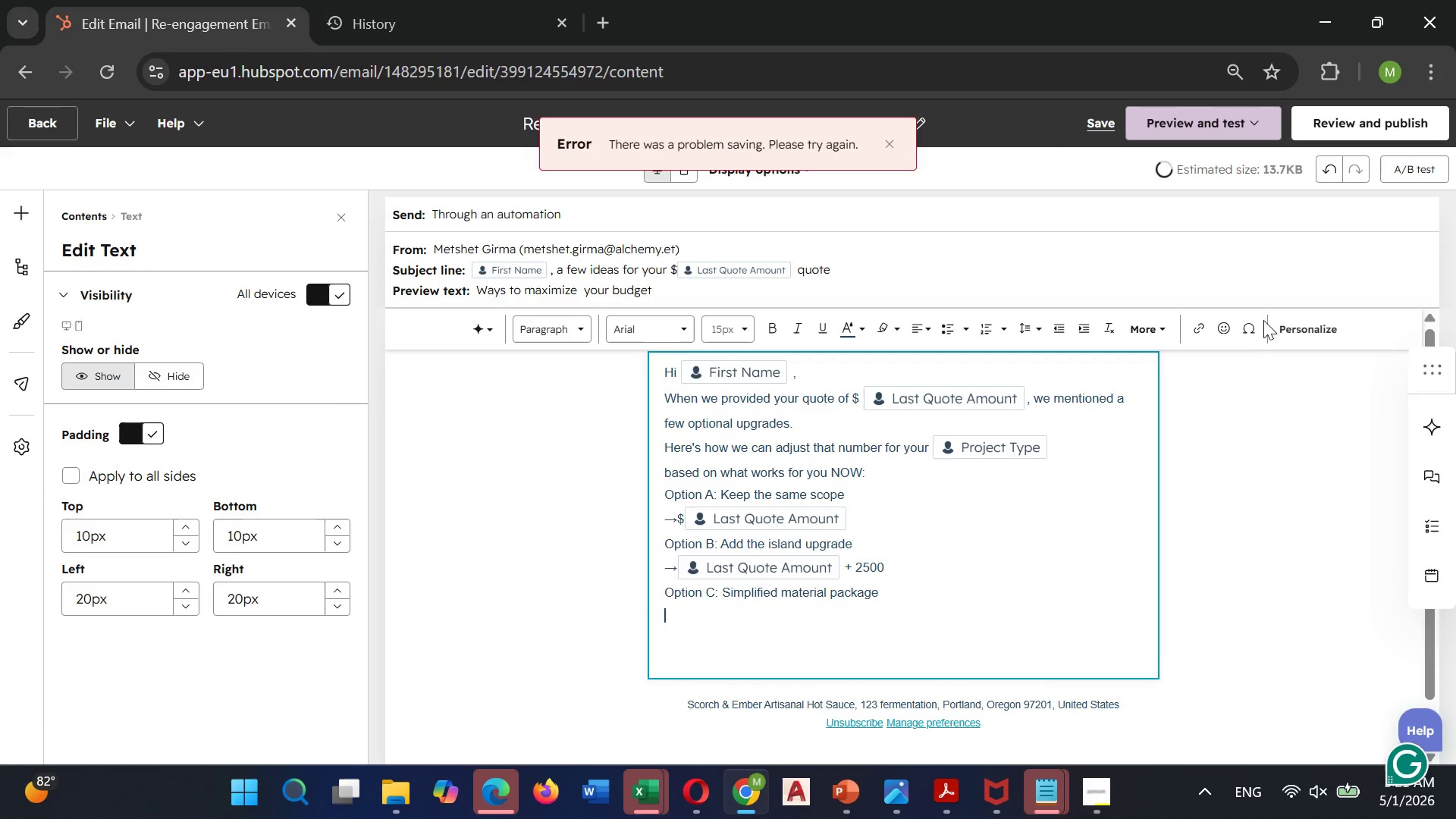 
left_click([1245, 333])
 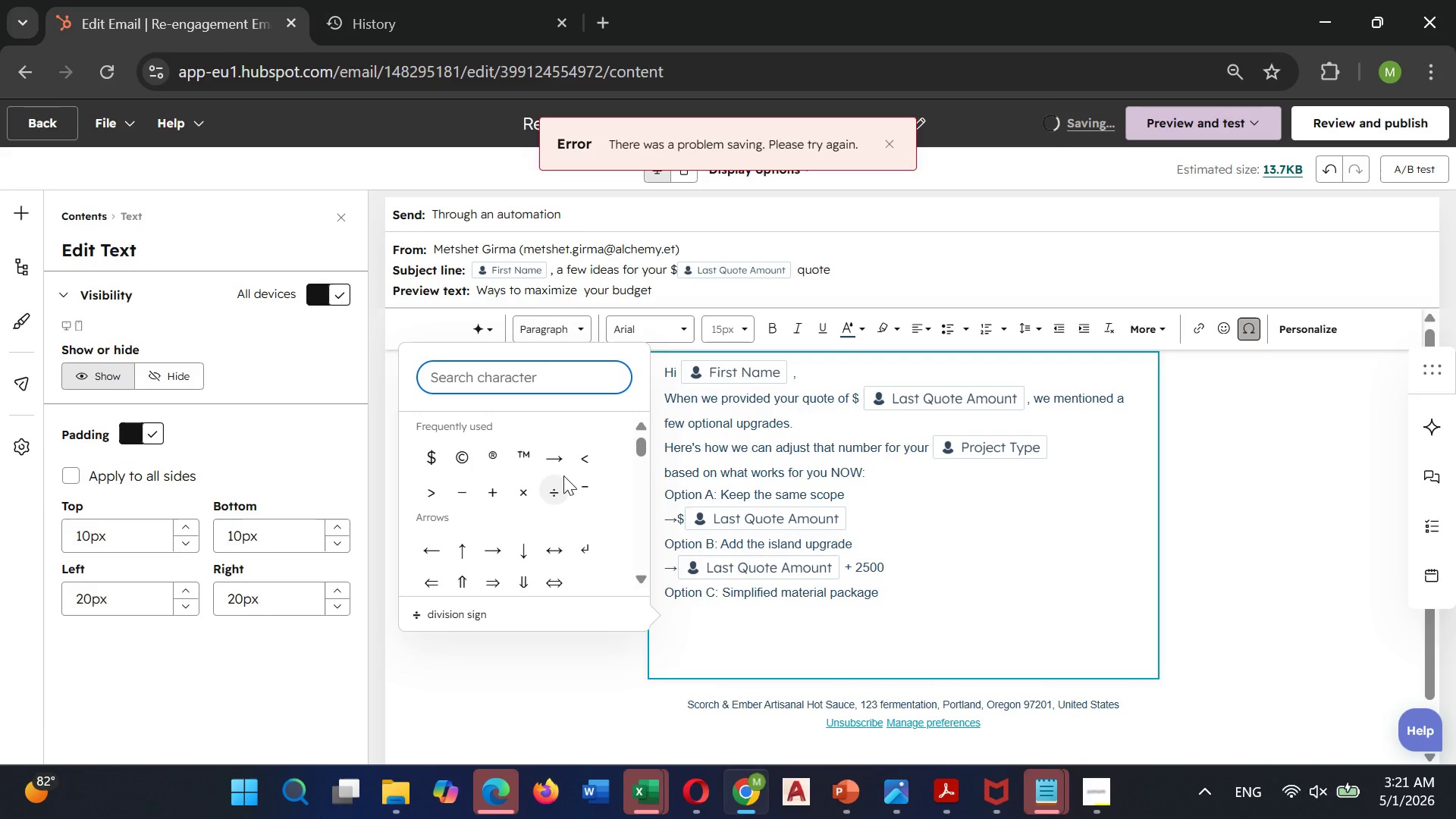 
left_click([560, 457])
 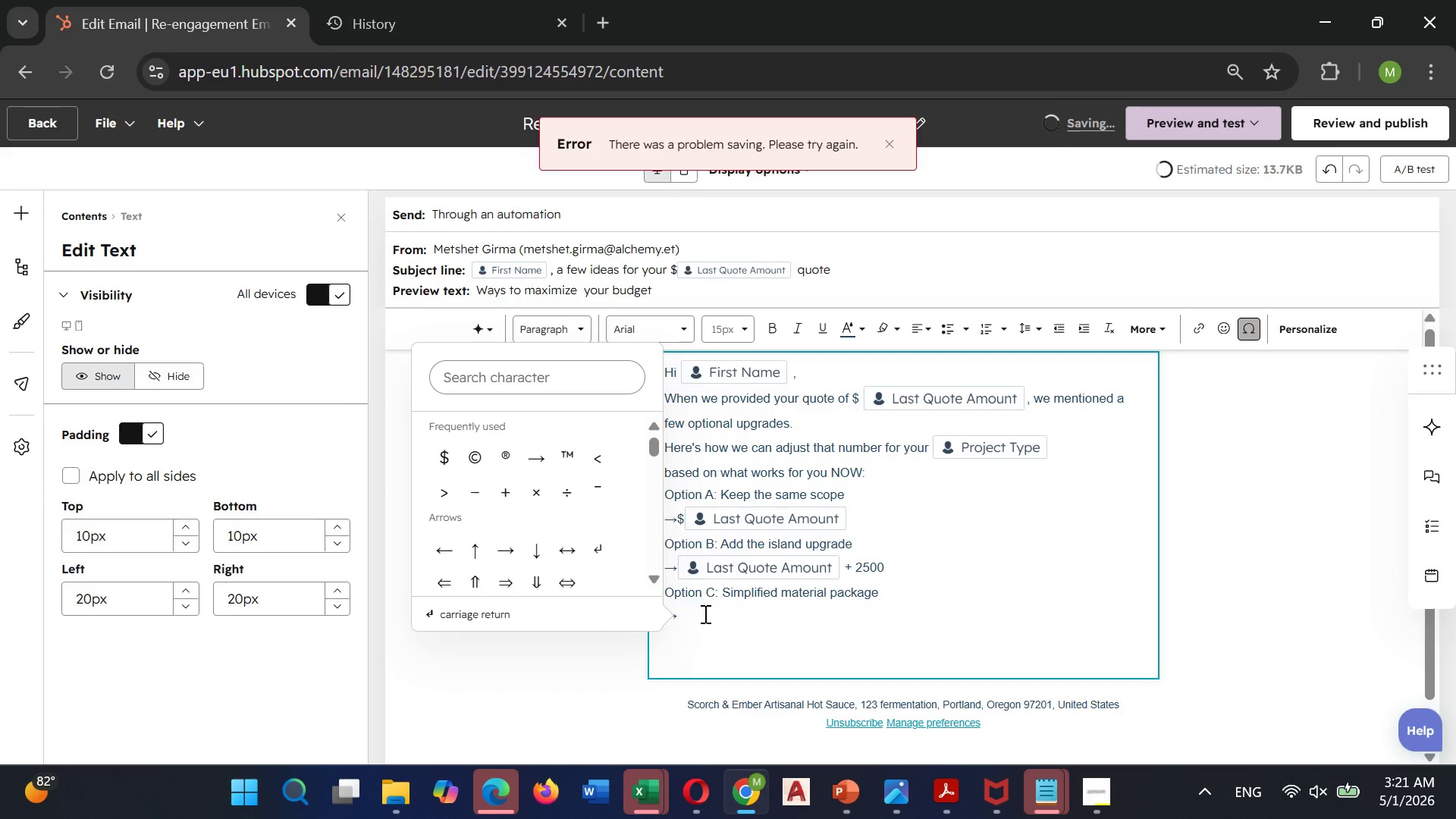 
left_click([705, 614])
 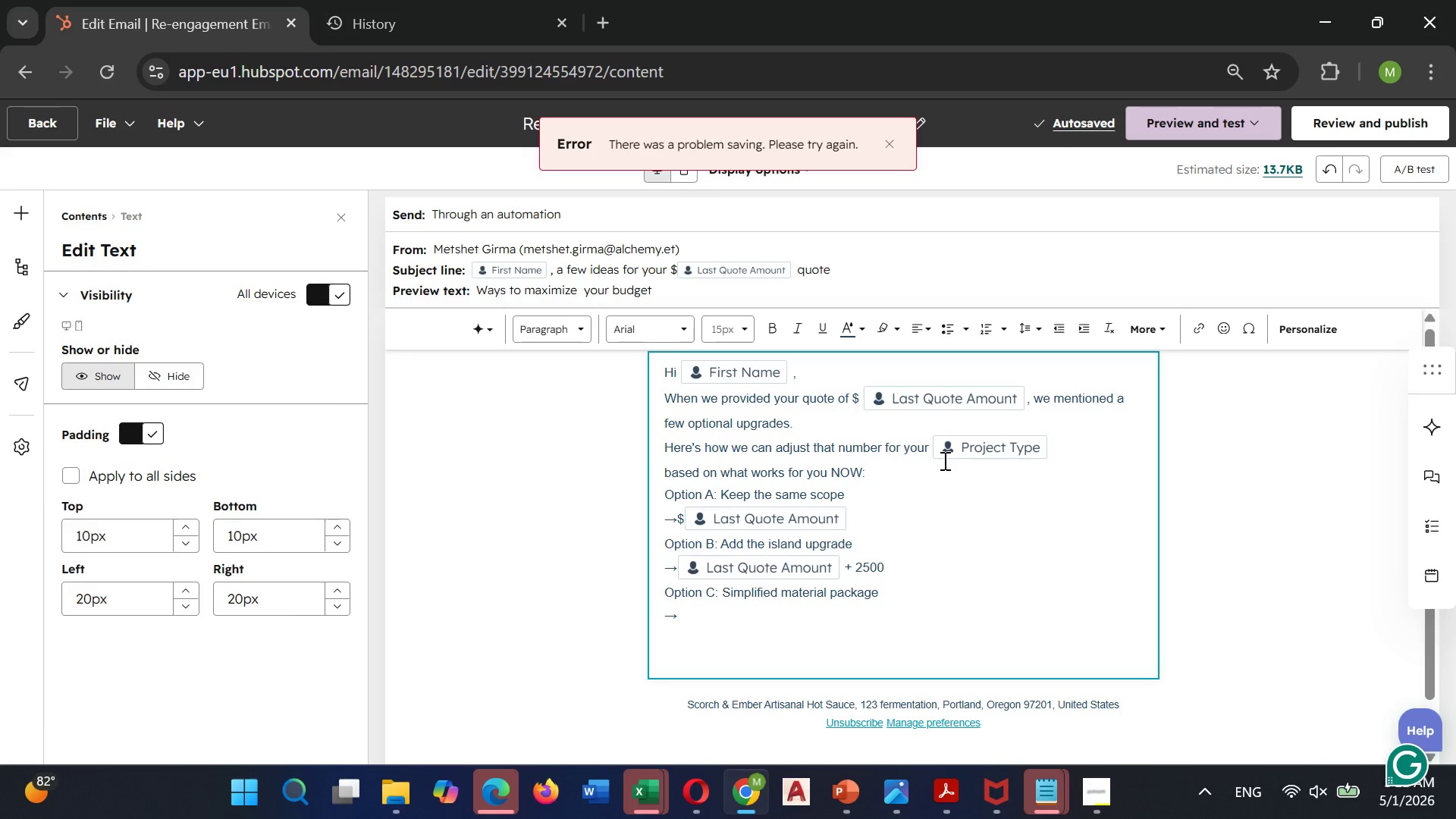 
wait(5.45)
 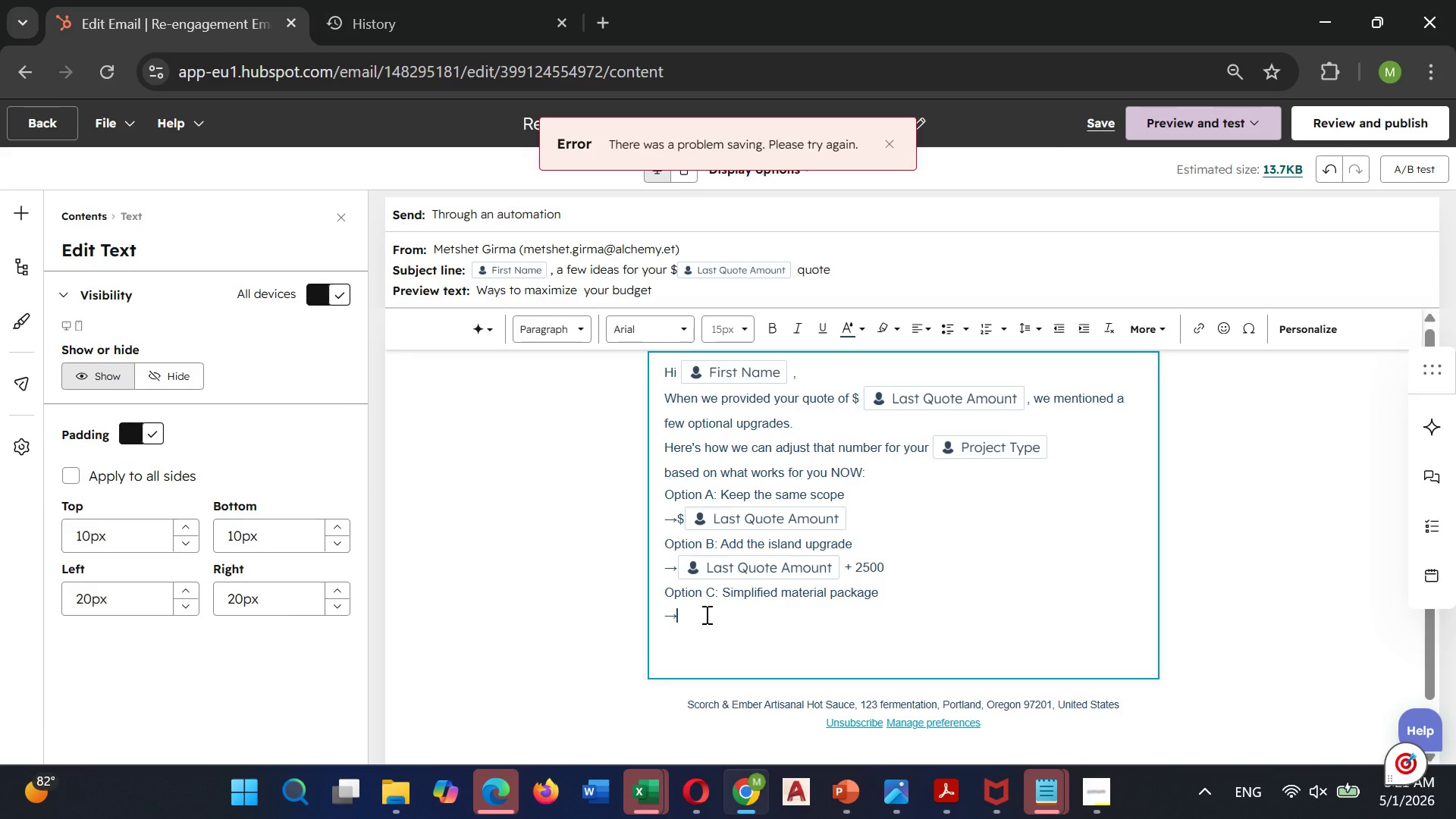 
left_click([890, 150])
 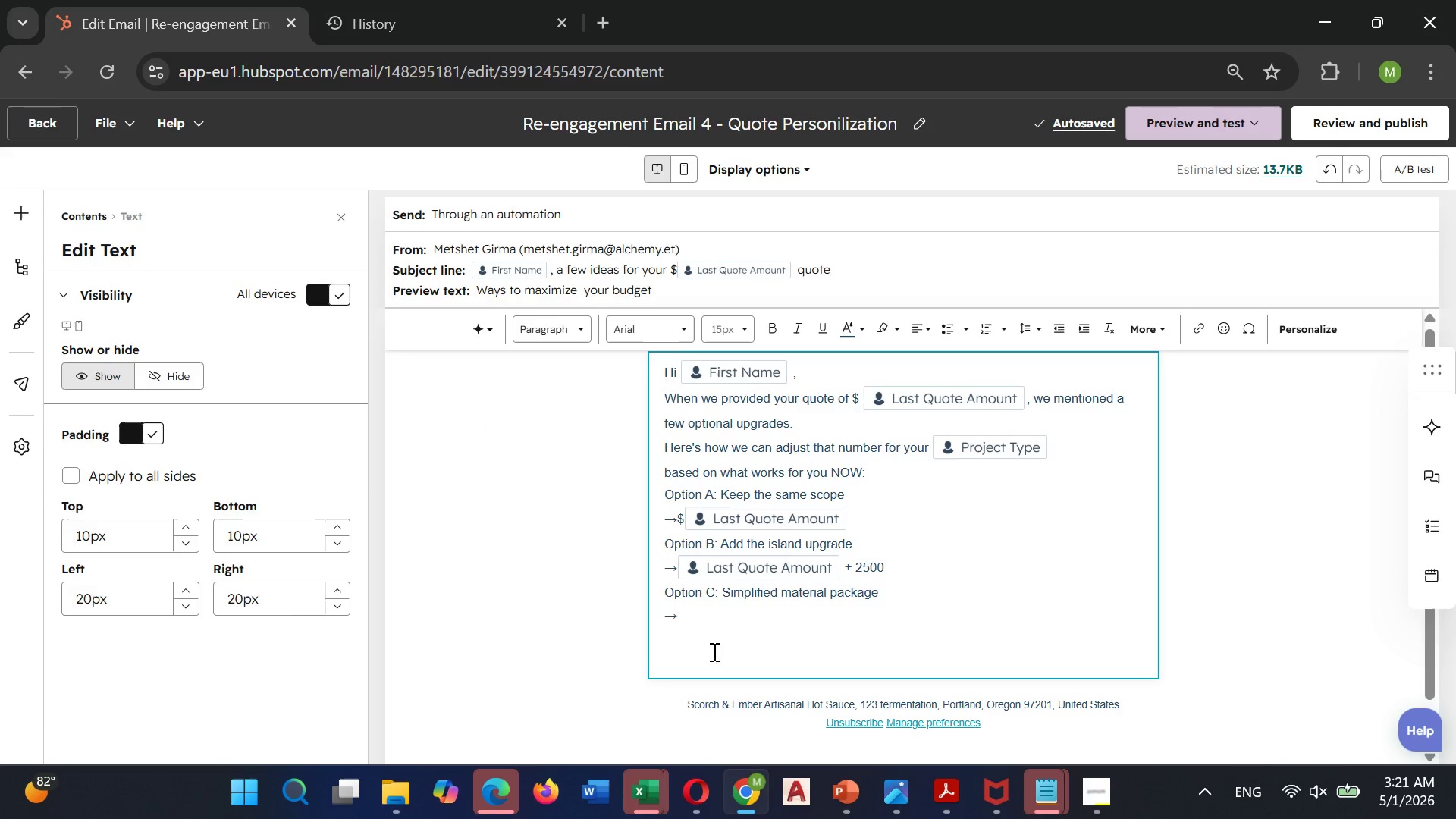 
left_click([703, 620])
 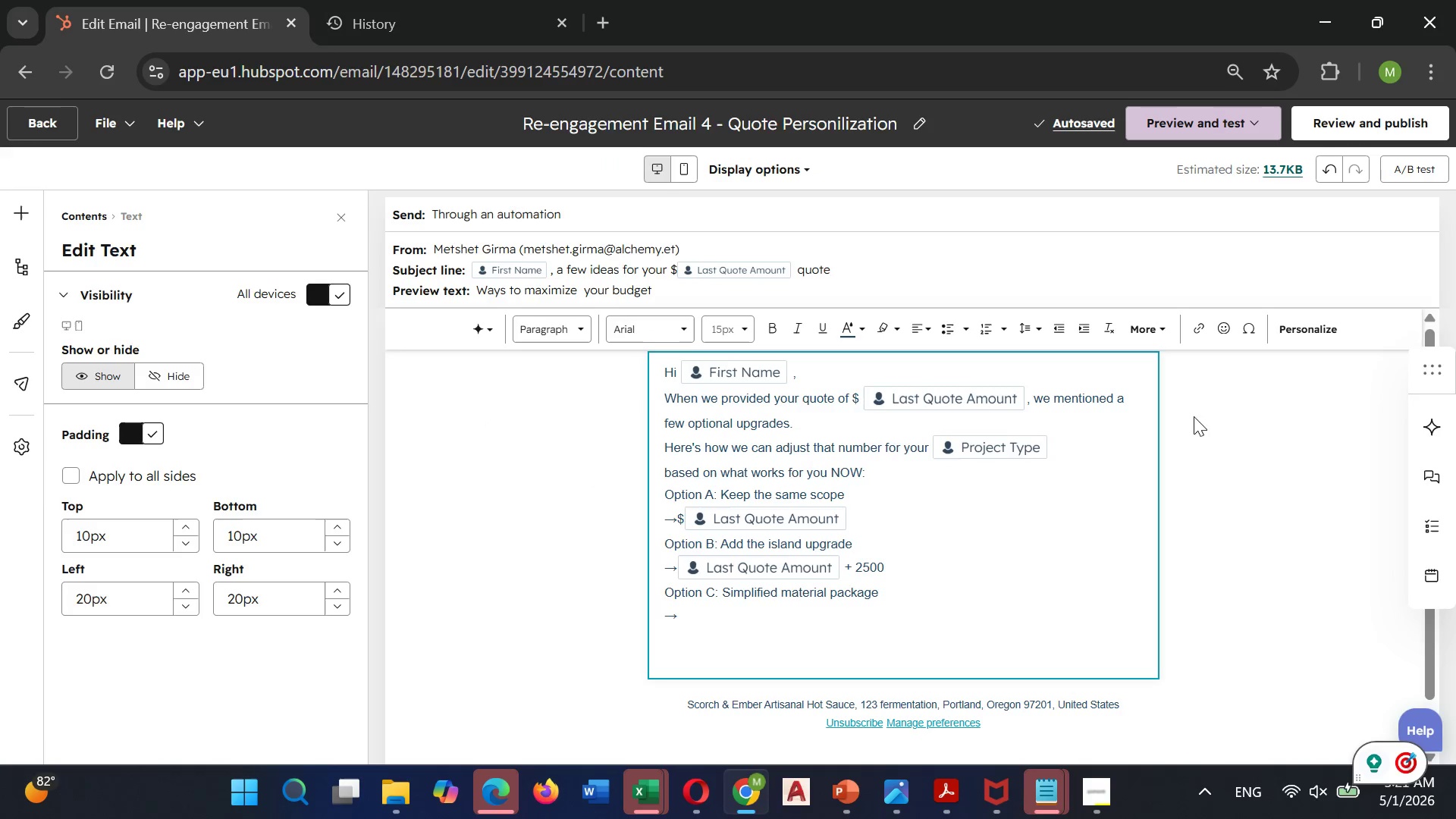 
left_click([1323, 330])
 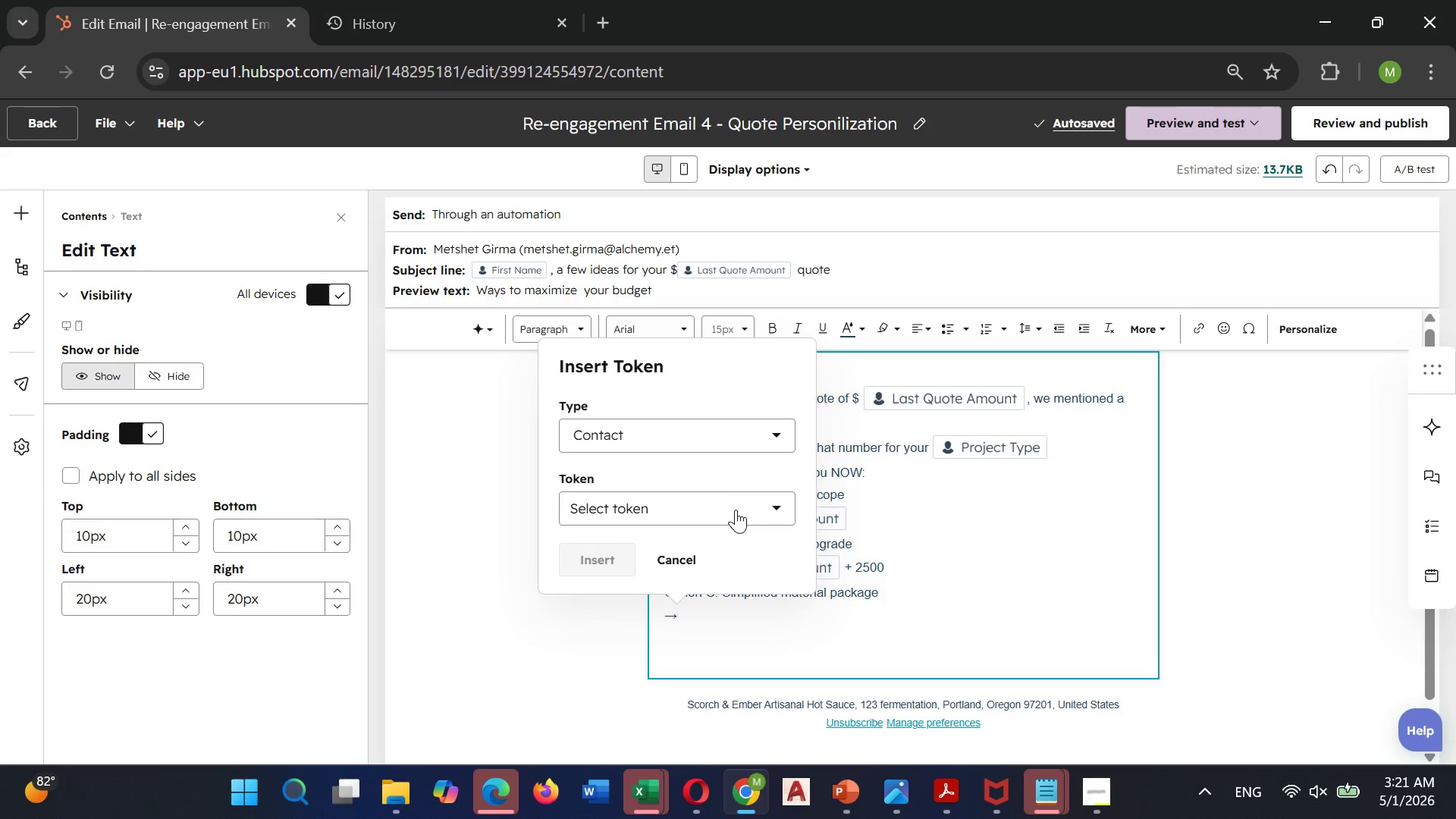 
left_click([733, 510])
 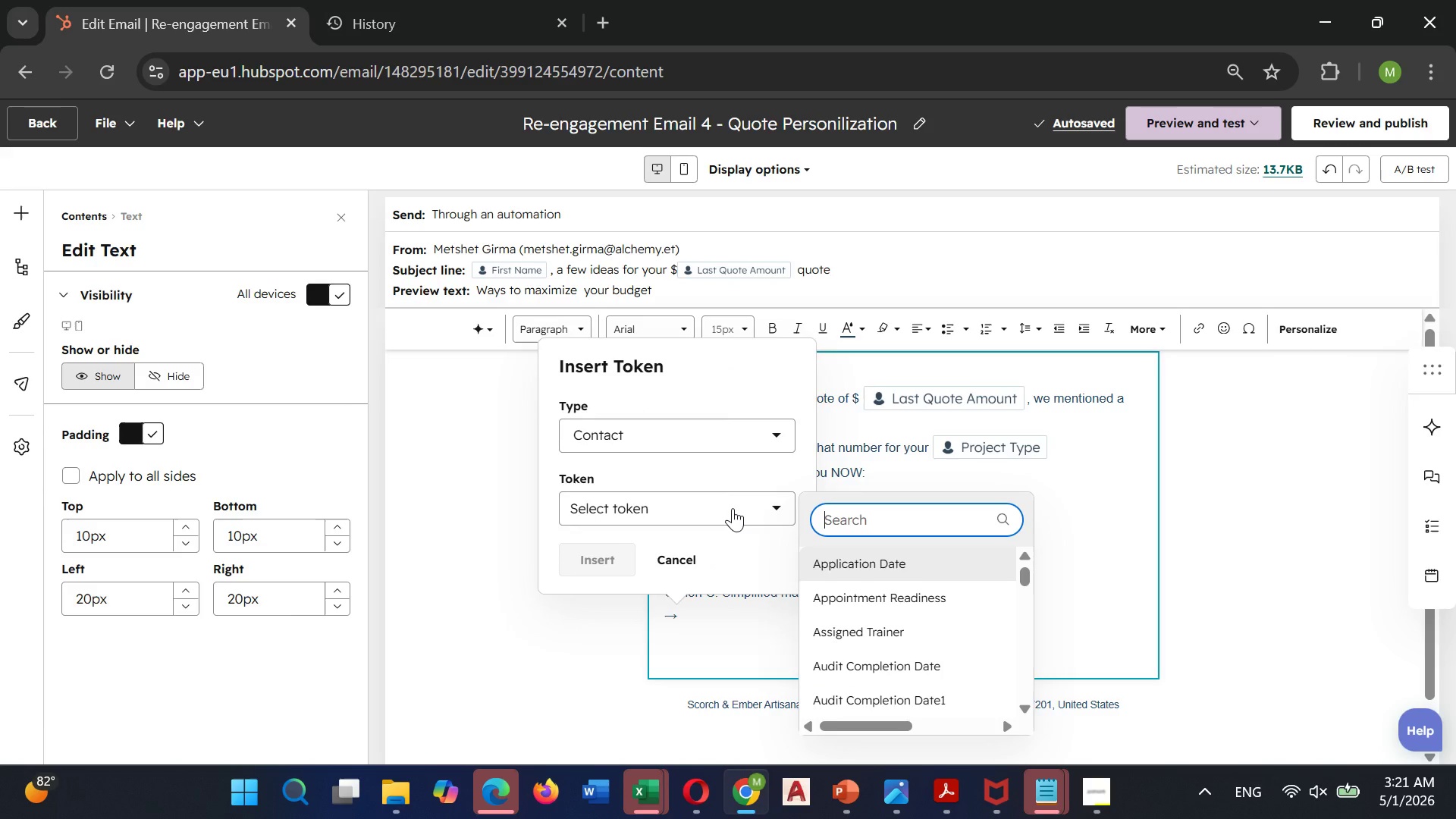 
type(quor)
key(Backspace)
type(te)
 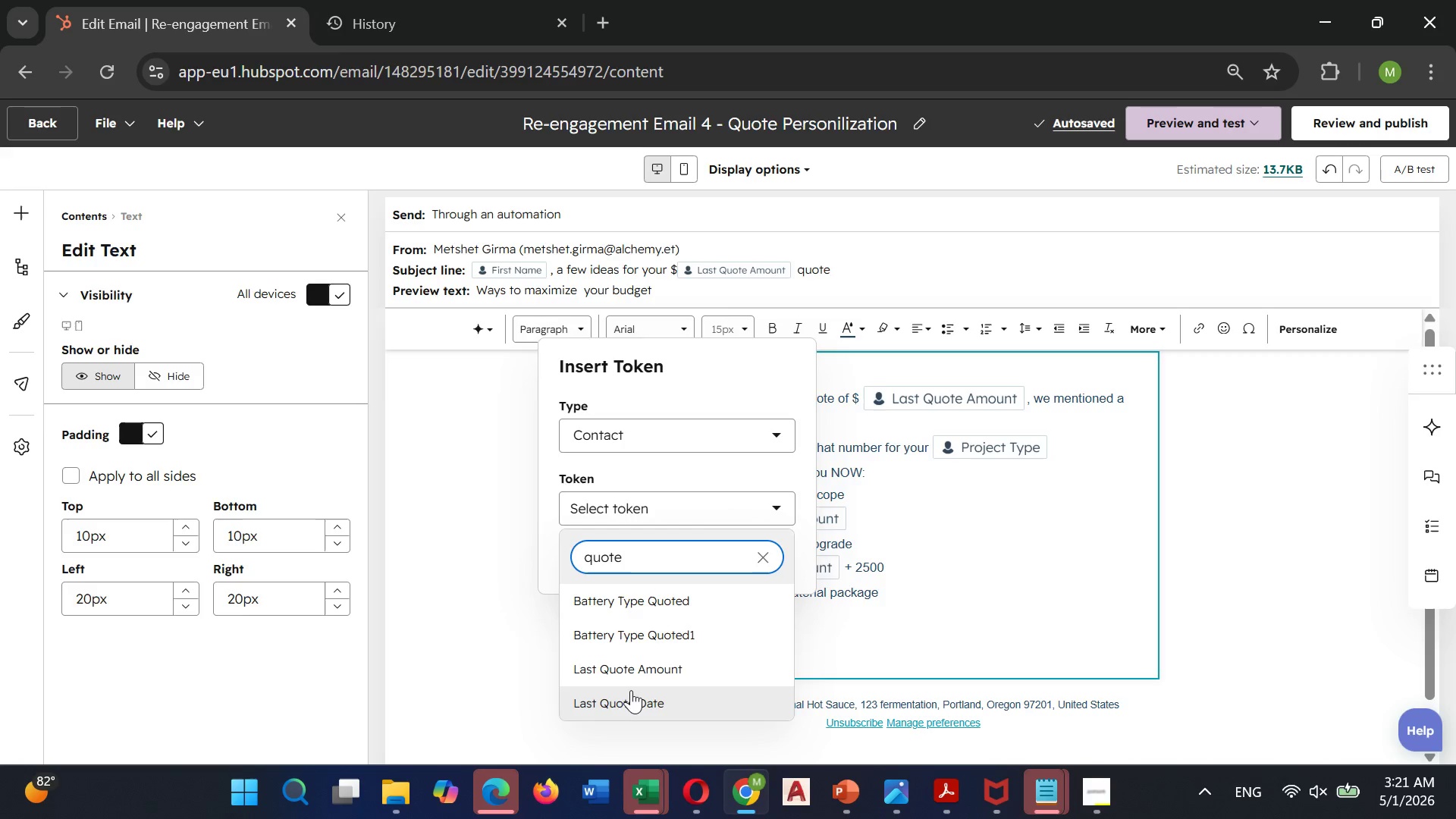 
left_click([638, 667])
 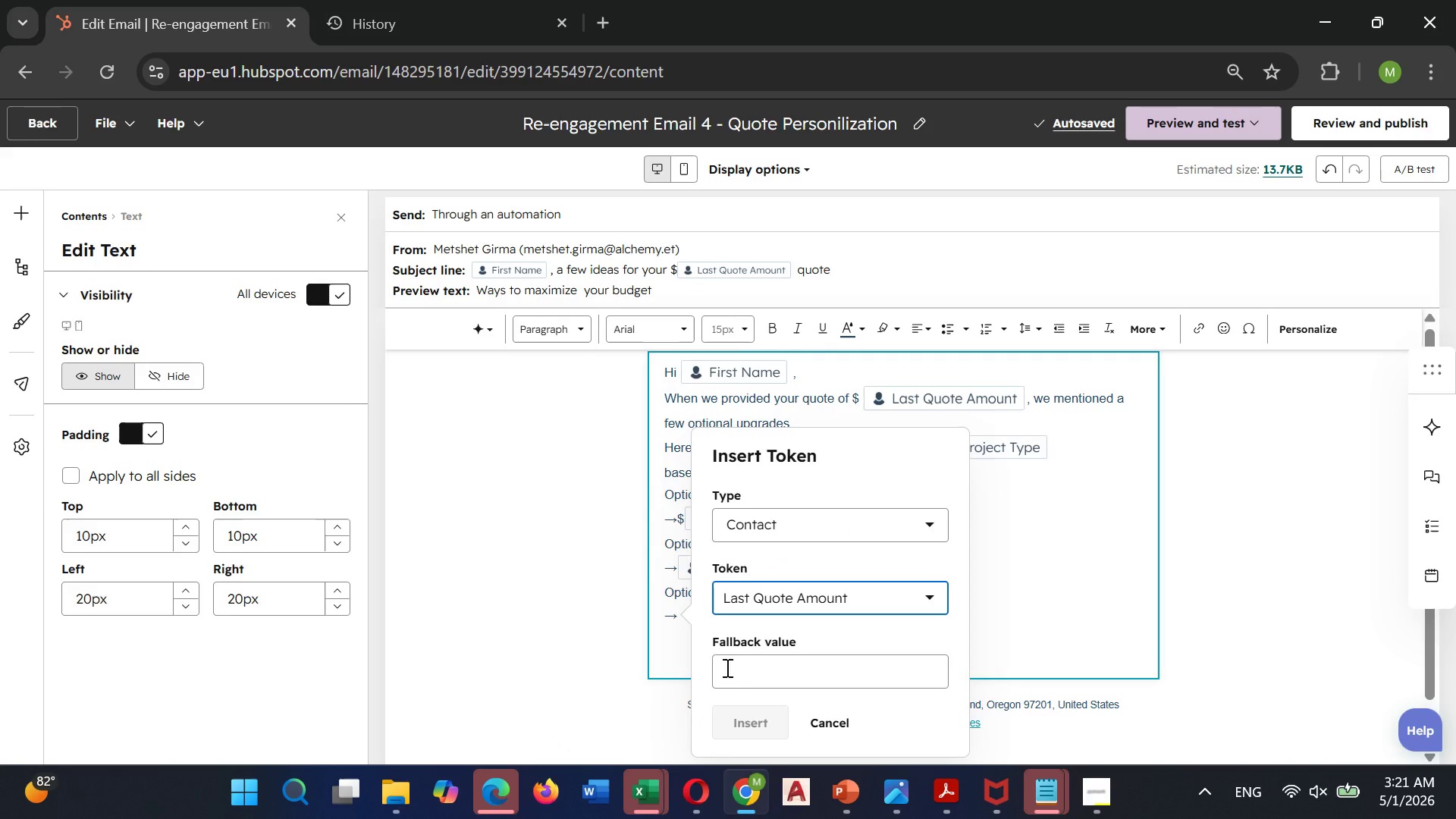 
left_click([737, 669])
 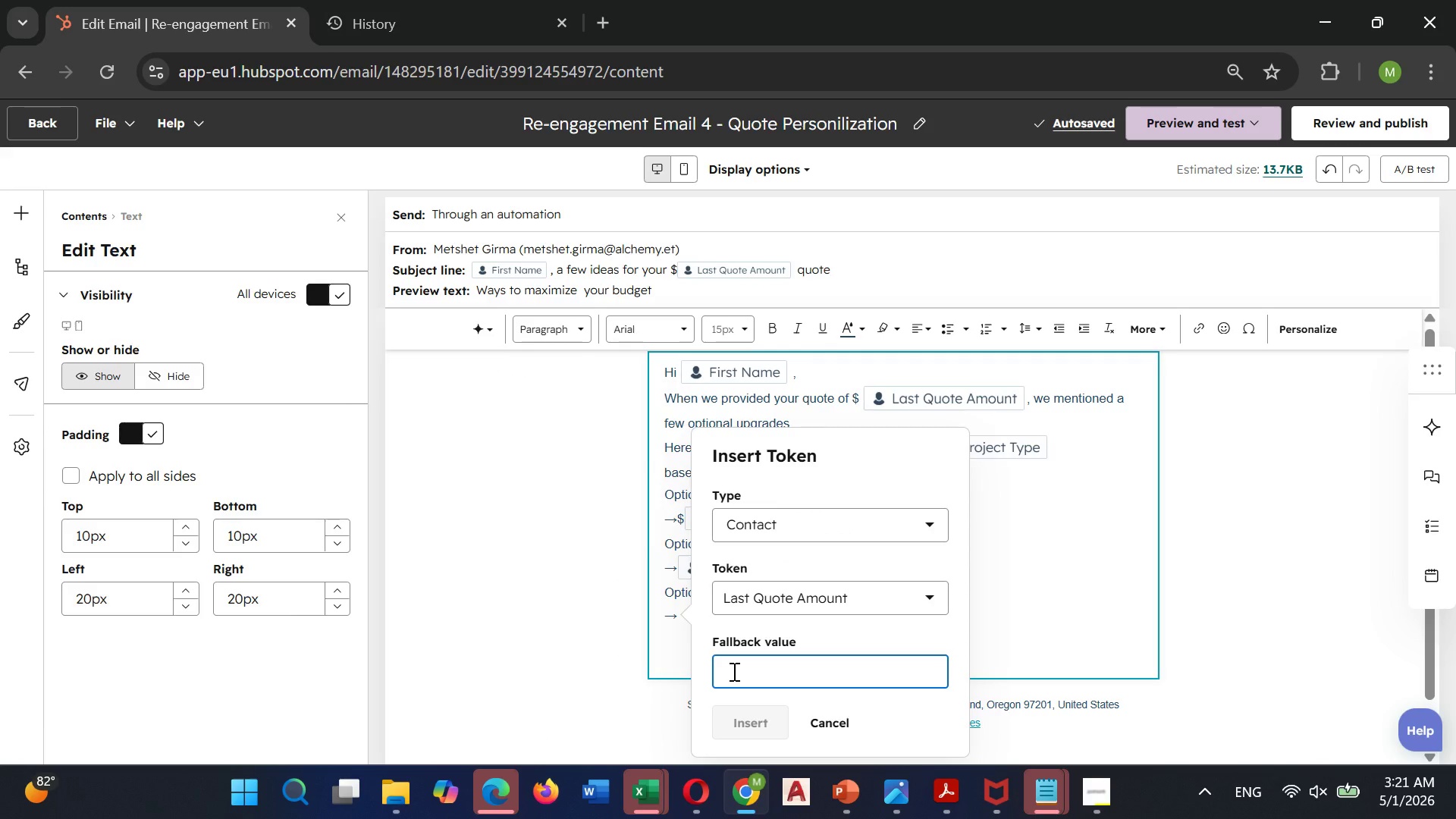 
type(Amount)
 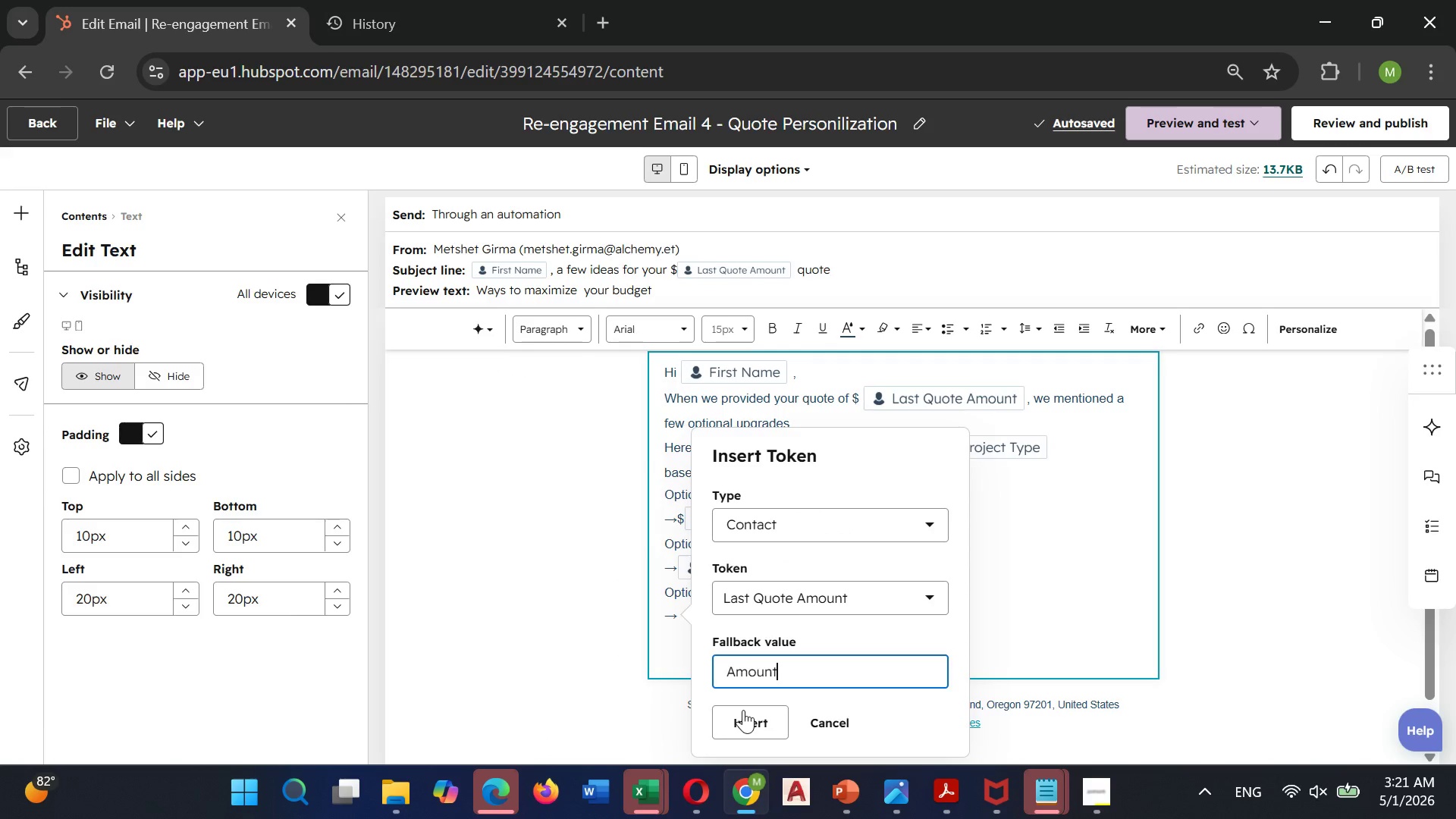 
left_click([751, 726])
 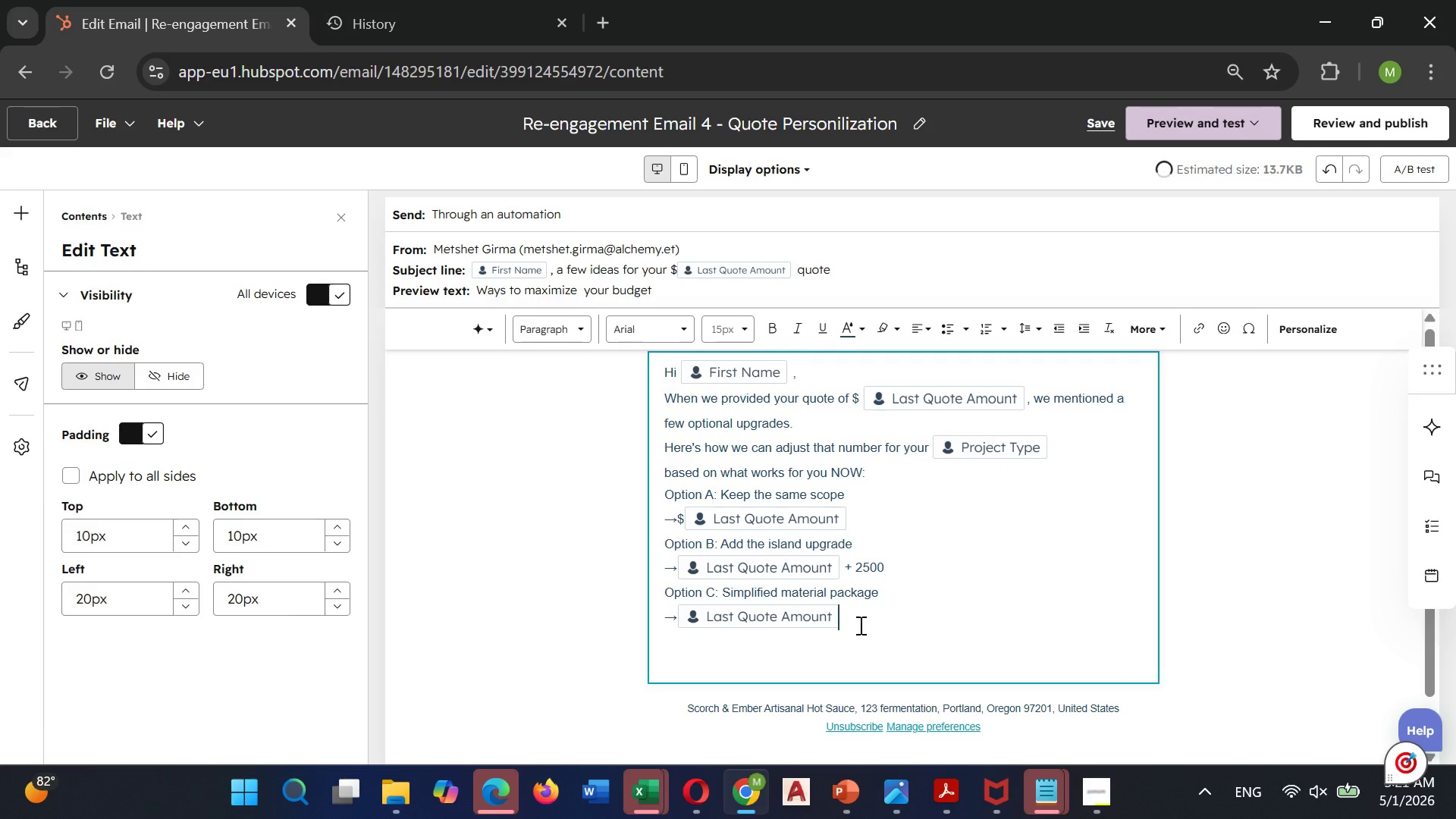 
key(Space)
 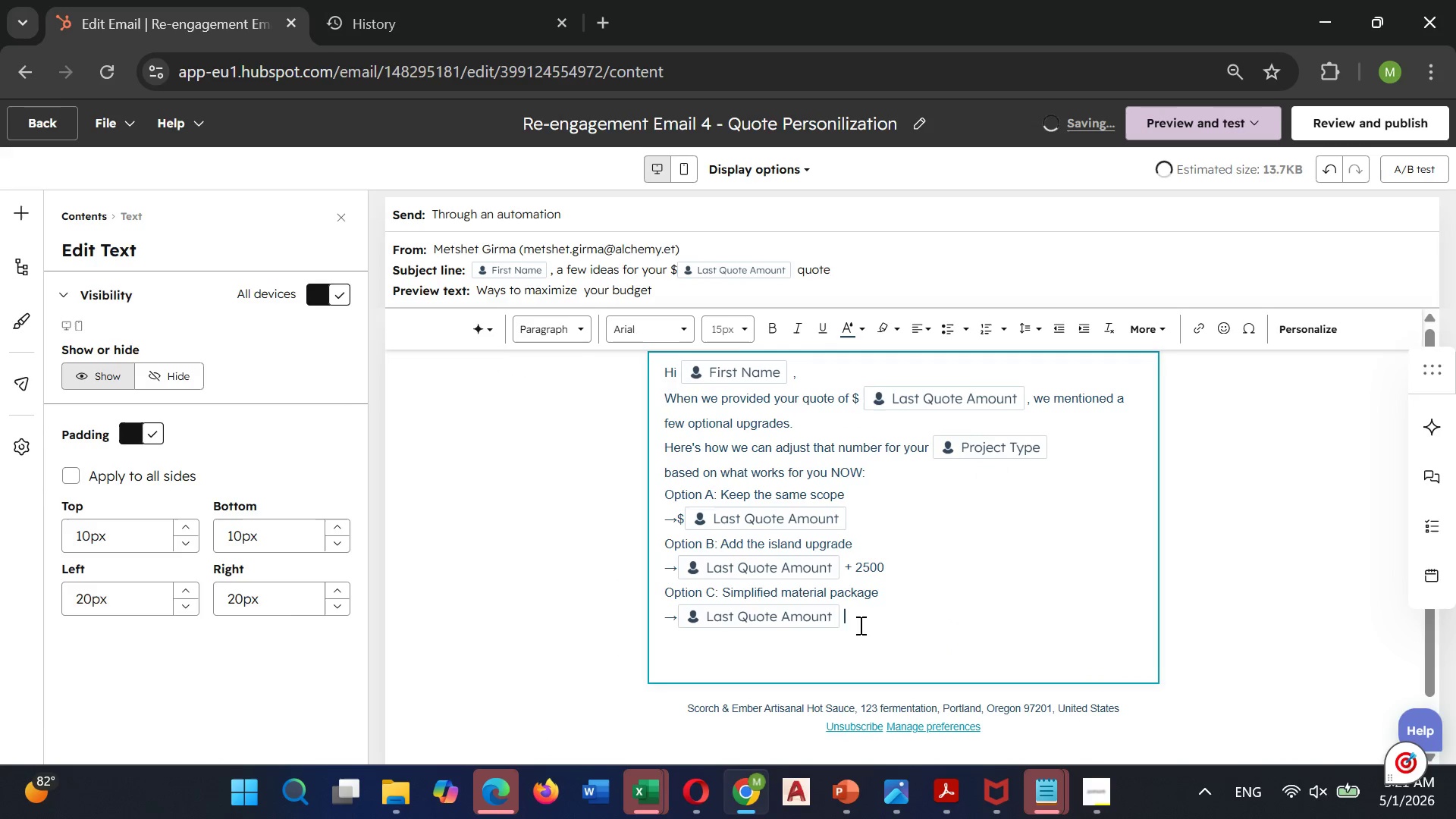 
key(Minus)
 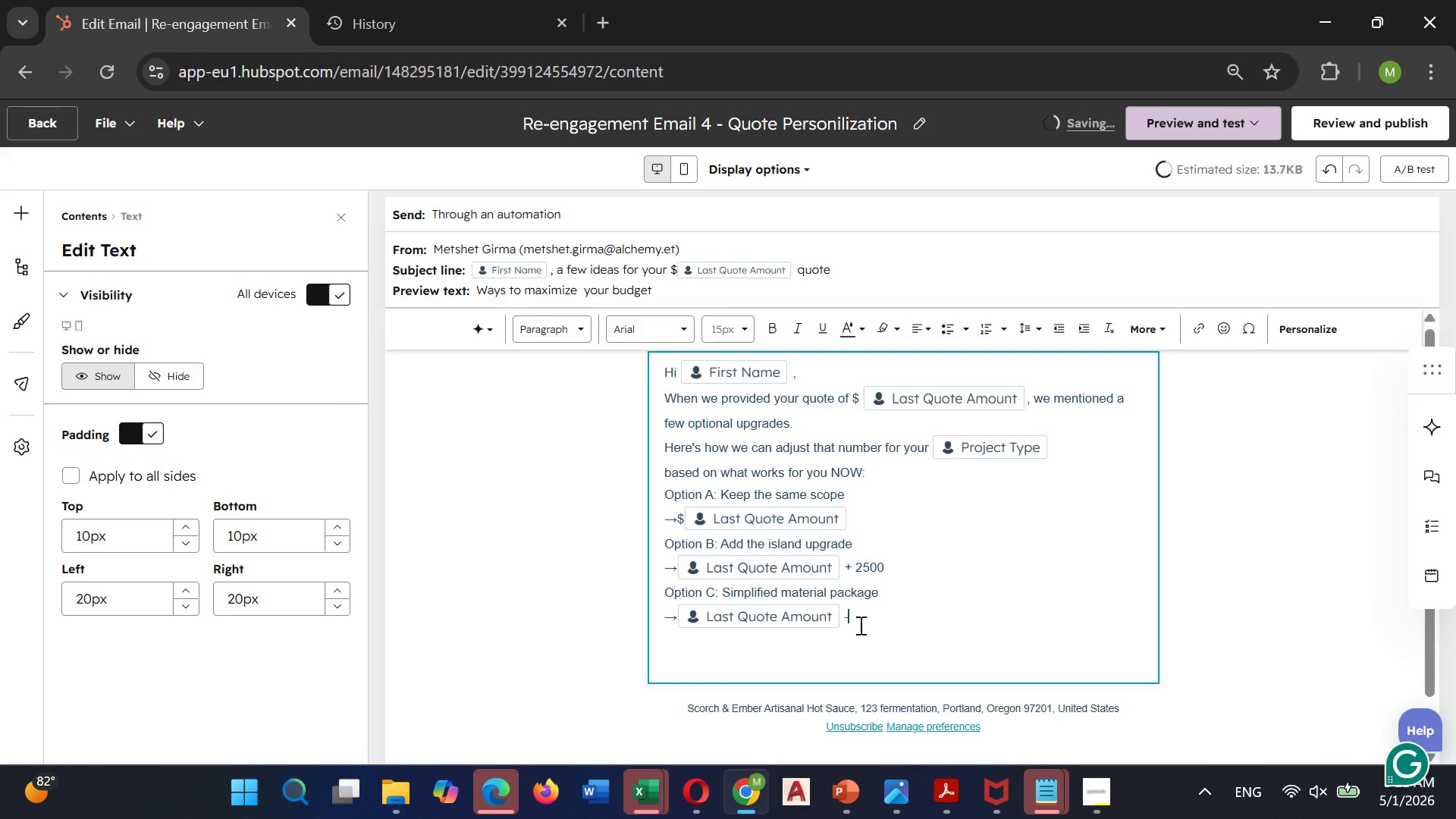 
key(Backspace)
 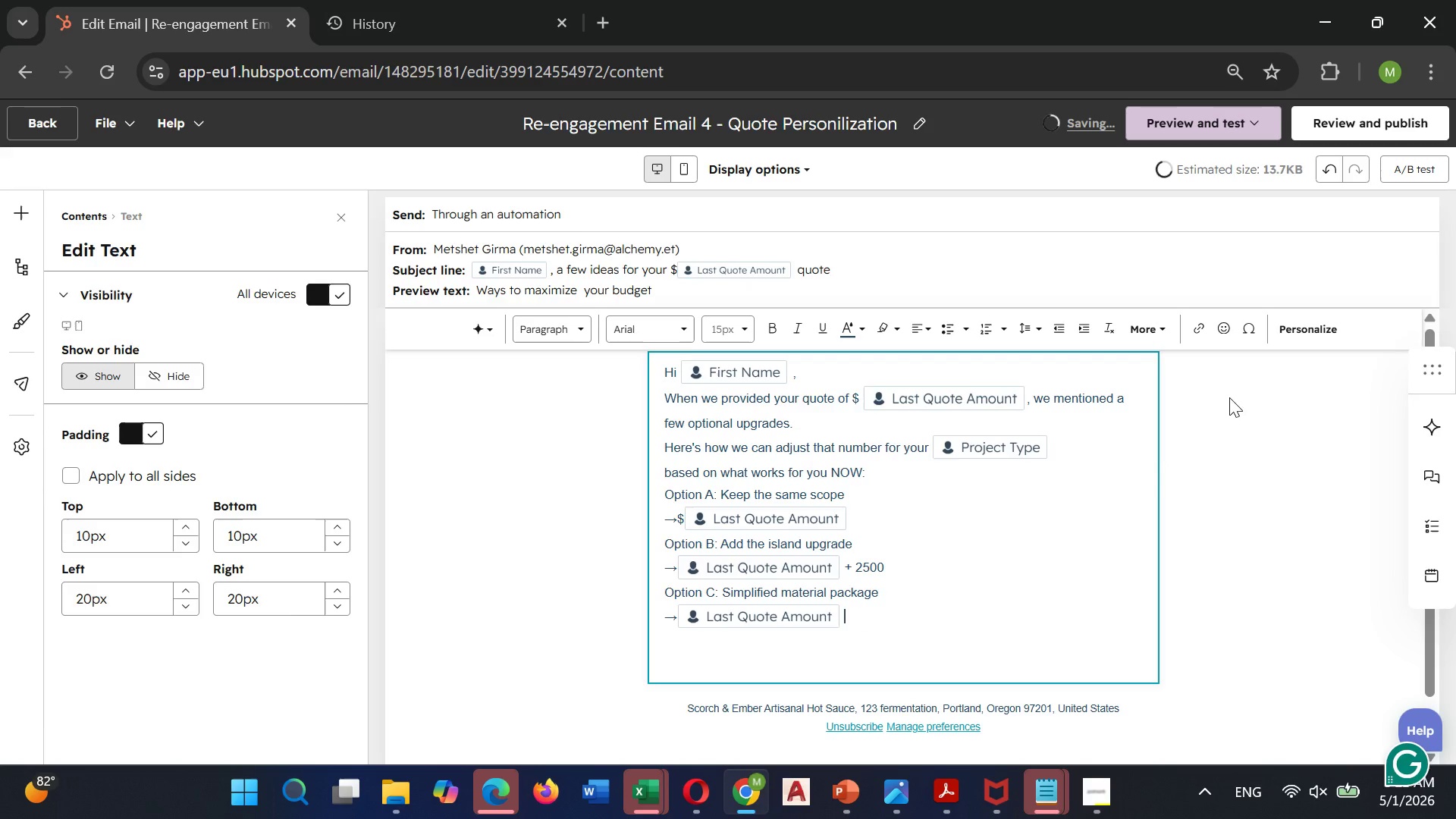 
mouse_move([1247, 332])
 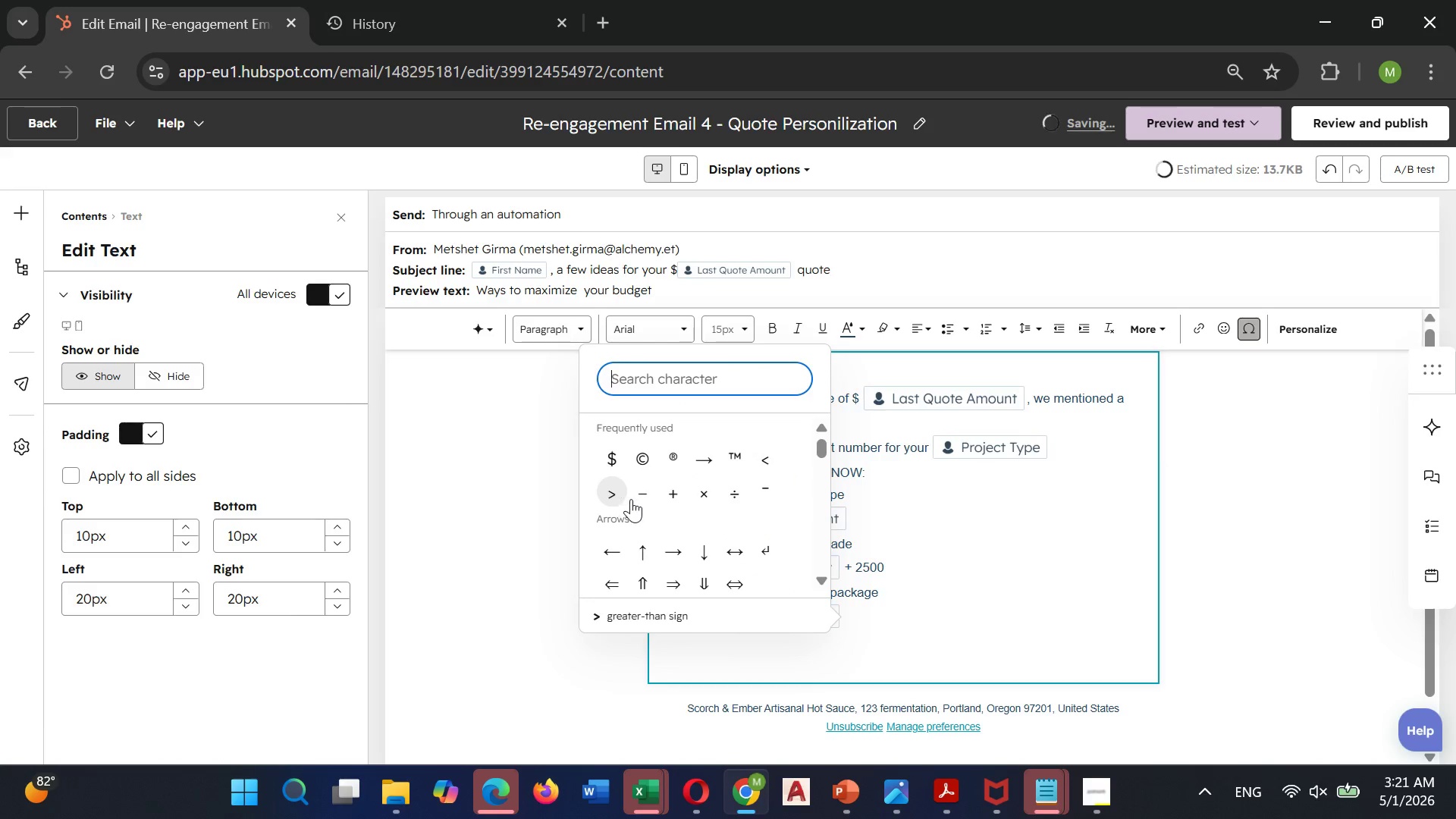 
left_click([640, 498])
 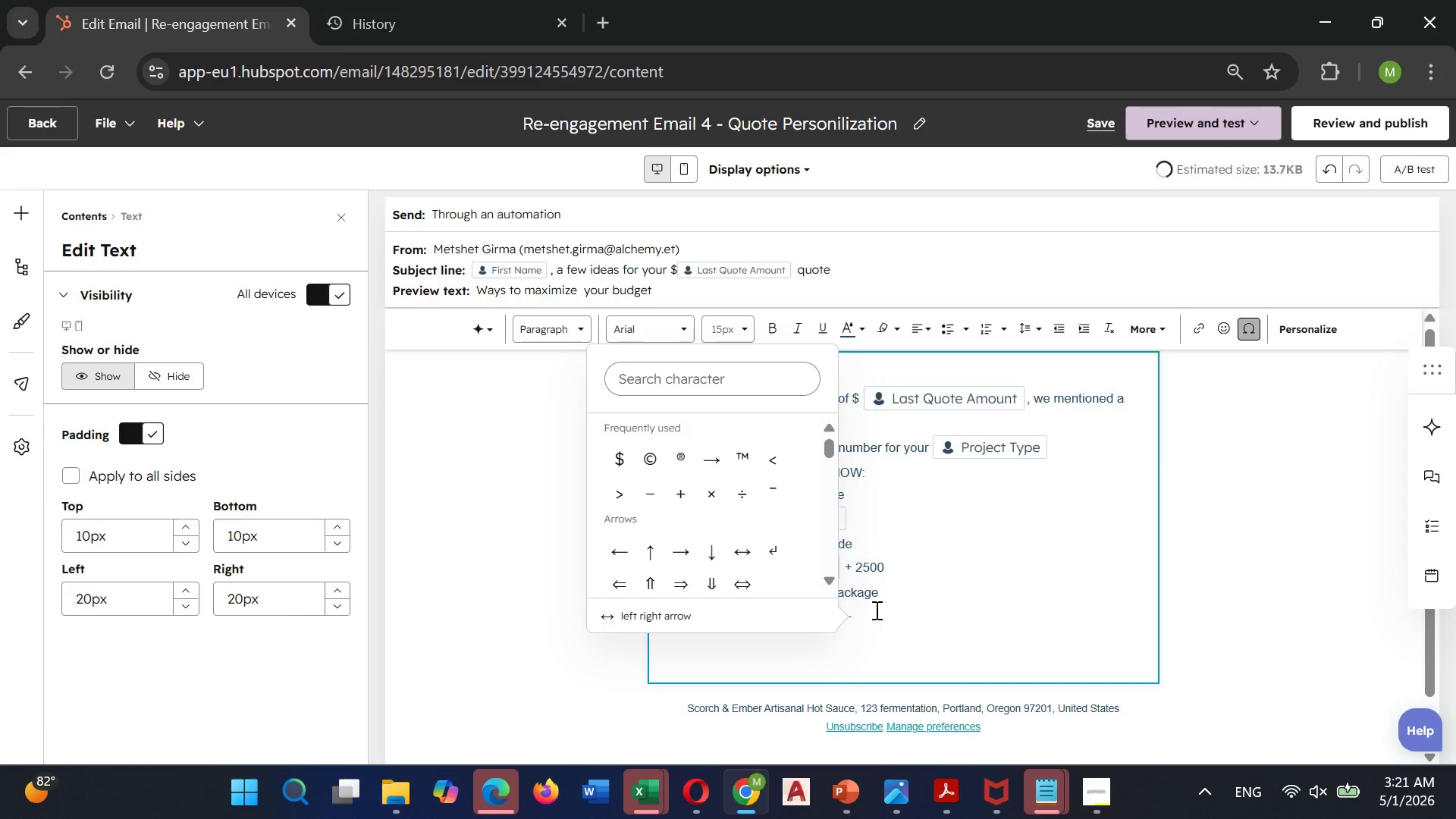 
left_click([875, 610])
 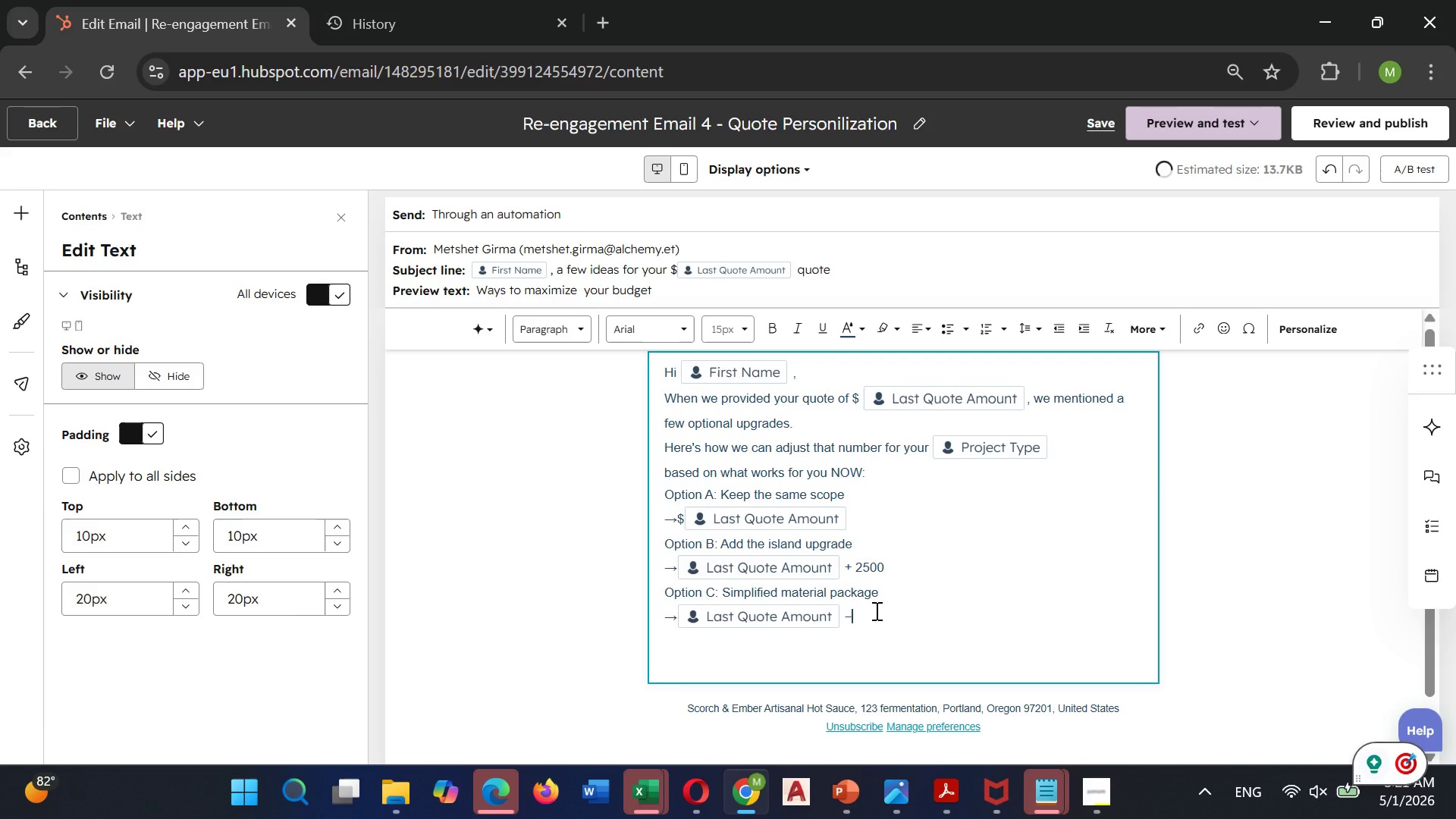 
type(3000)
 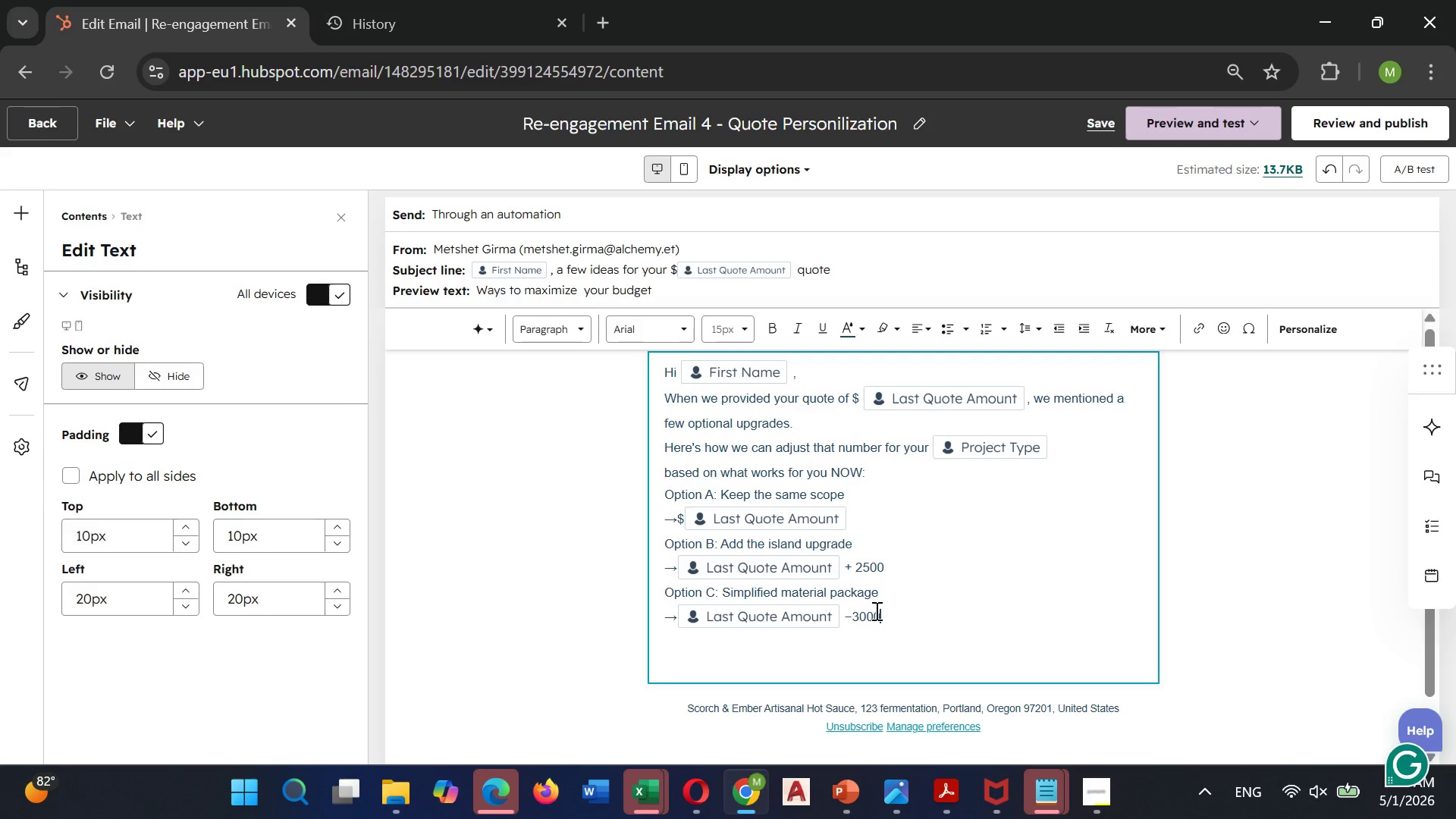 
key(Enter)
 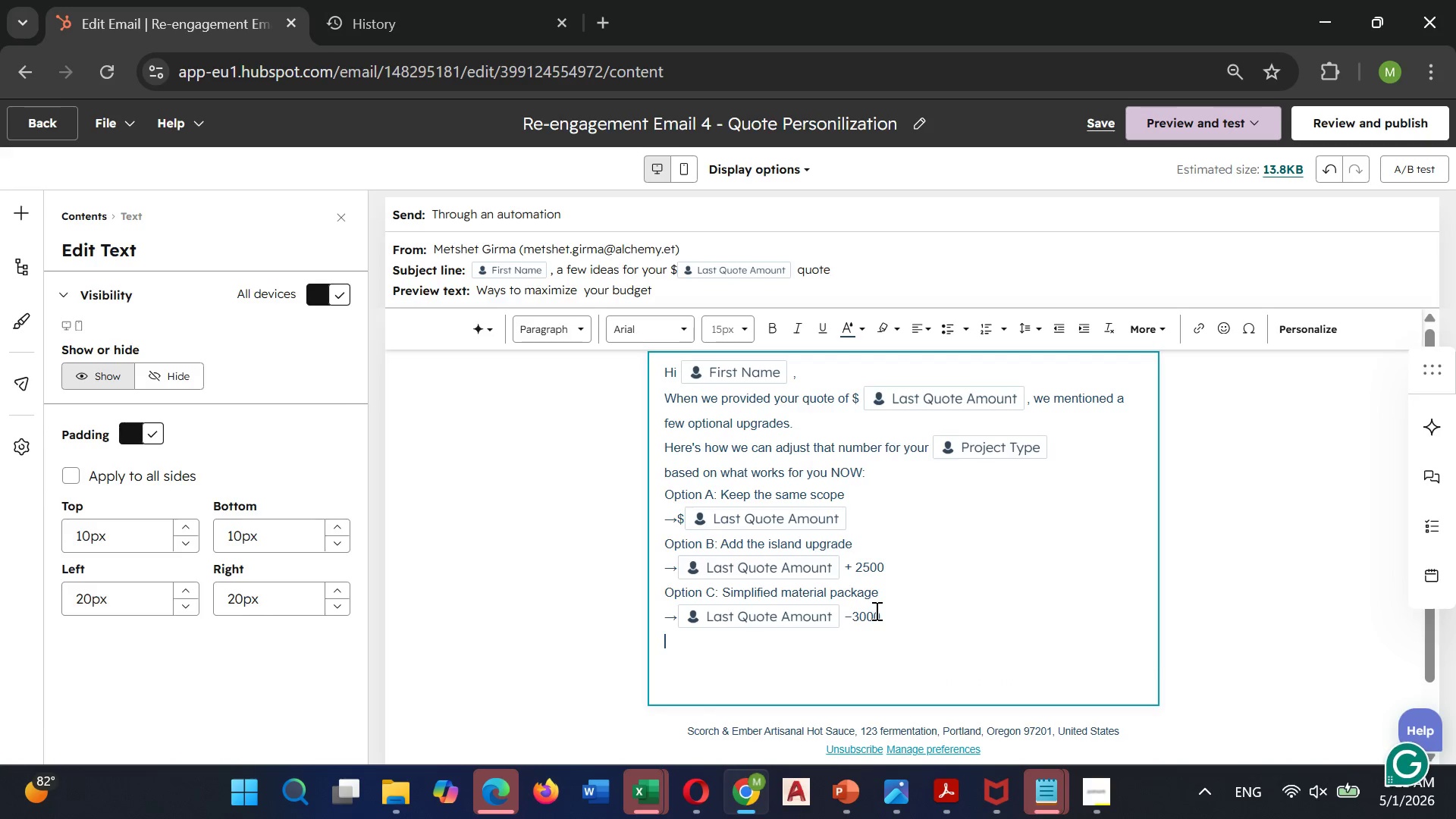 
type(We can also break this ontp)
key(Backspace)
key(Backspace)
key(Backspace)
key(Backspace)
type(into phased payments )
 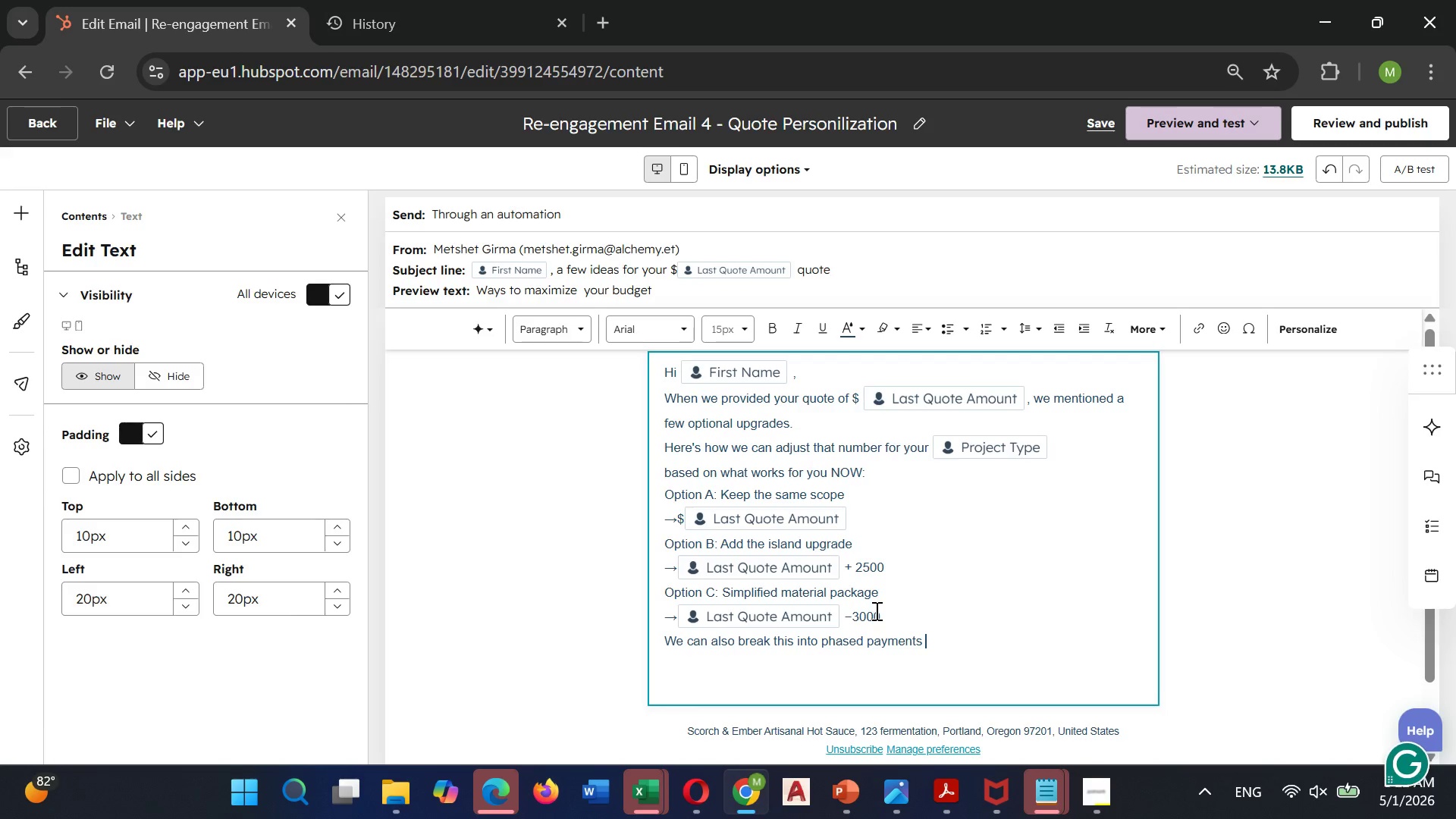 
type(if that helps.)
 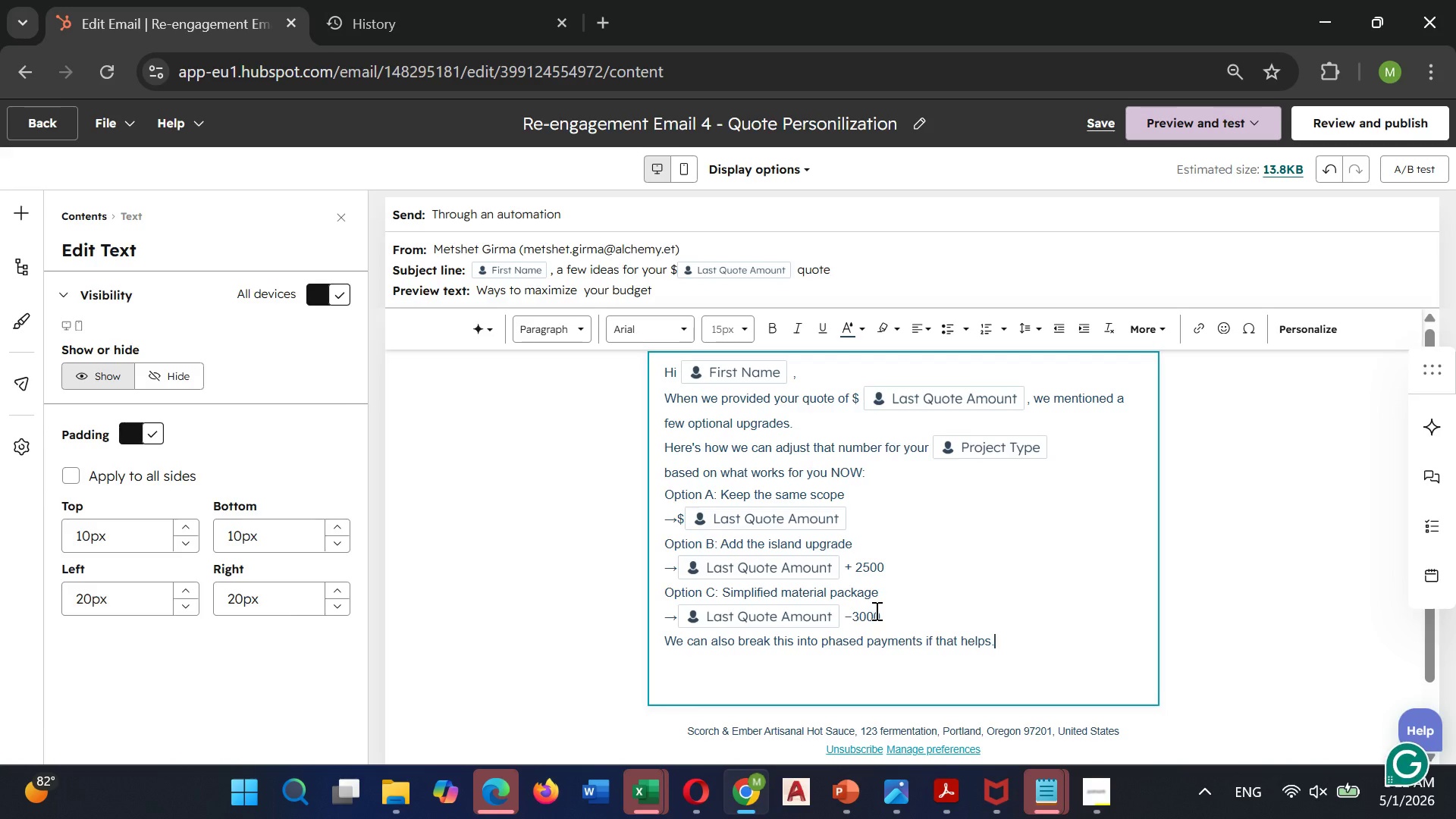 
key(Enter)
 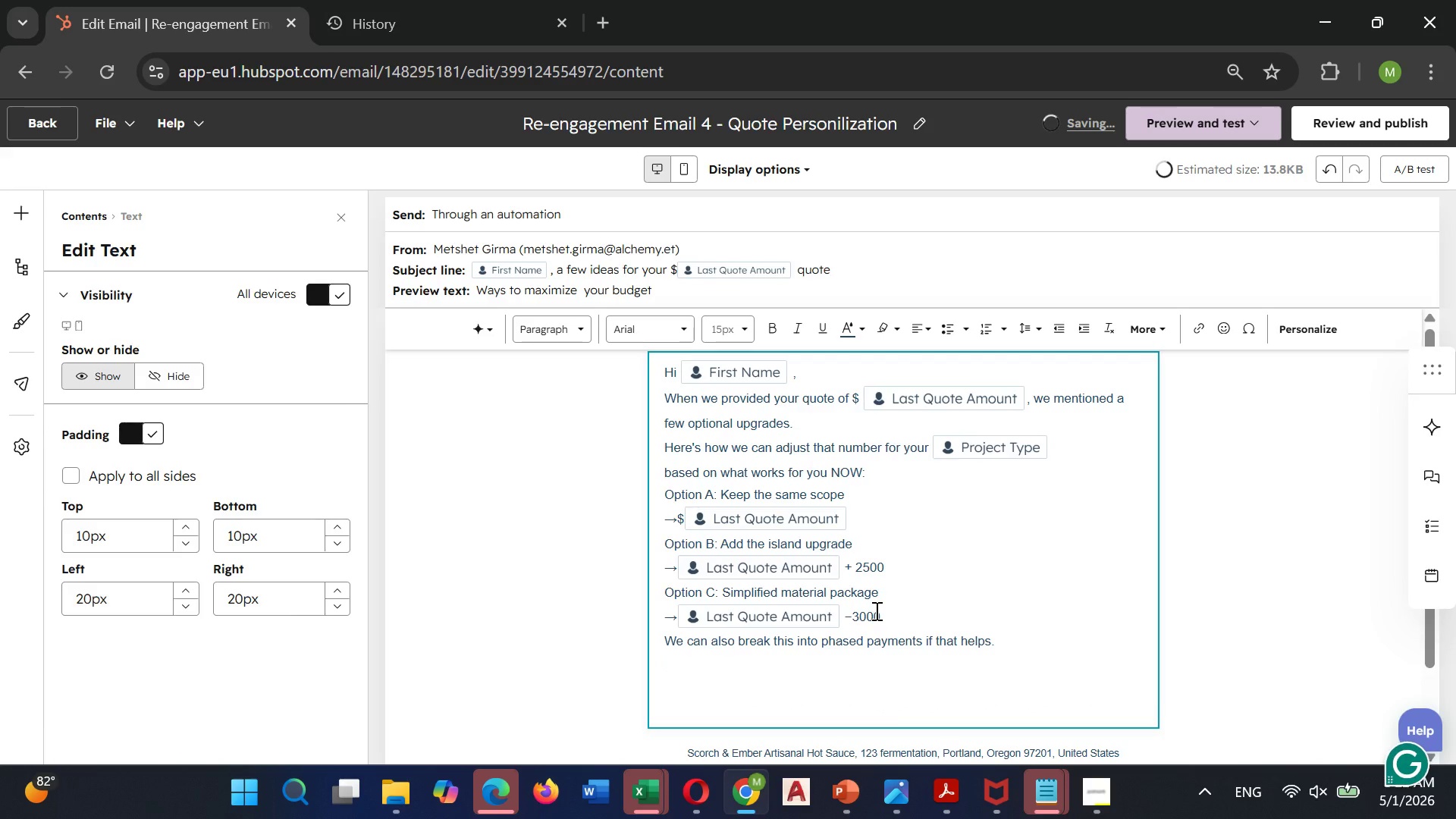 
type(Let's schedule 15 minute)
key(Backspace)
type(es to review what works)
 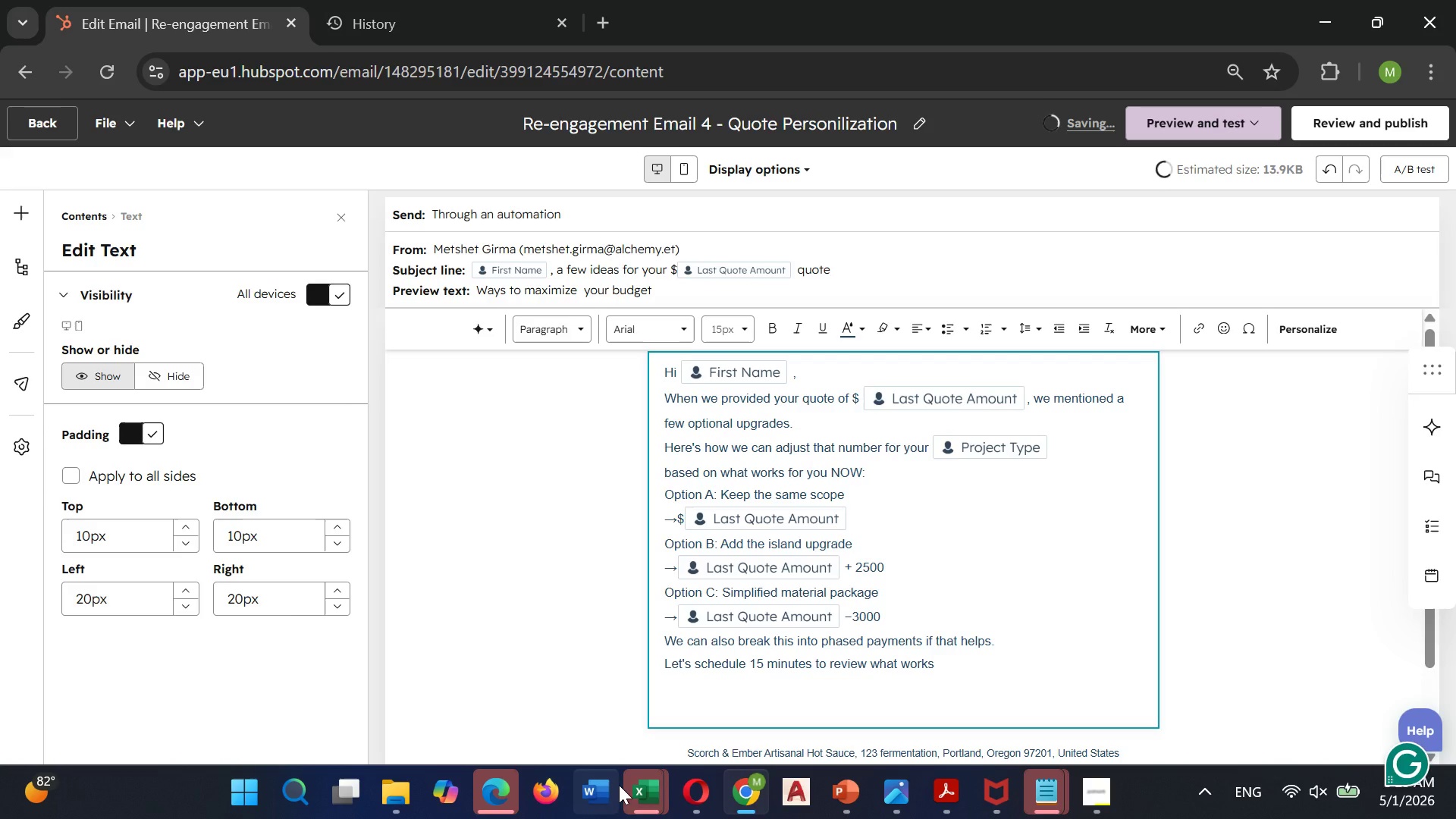 
wait(6.47)
 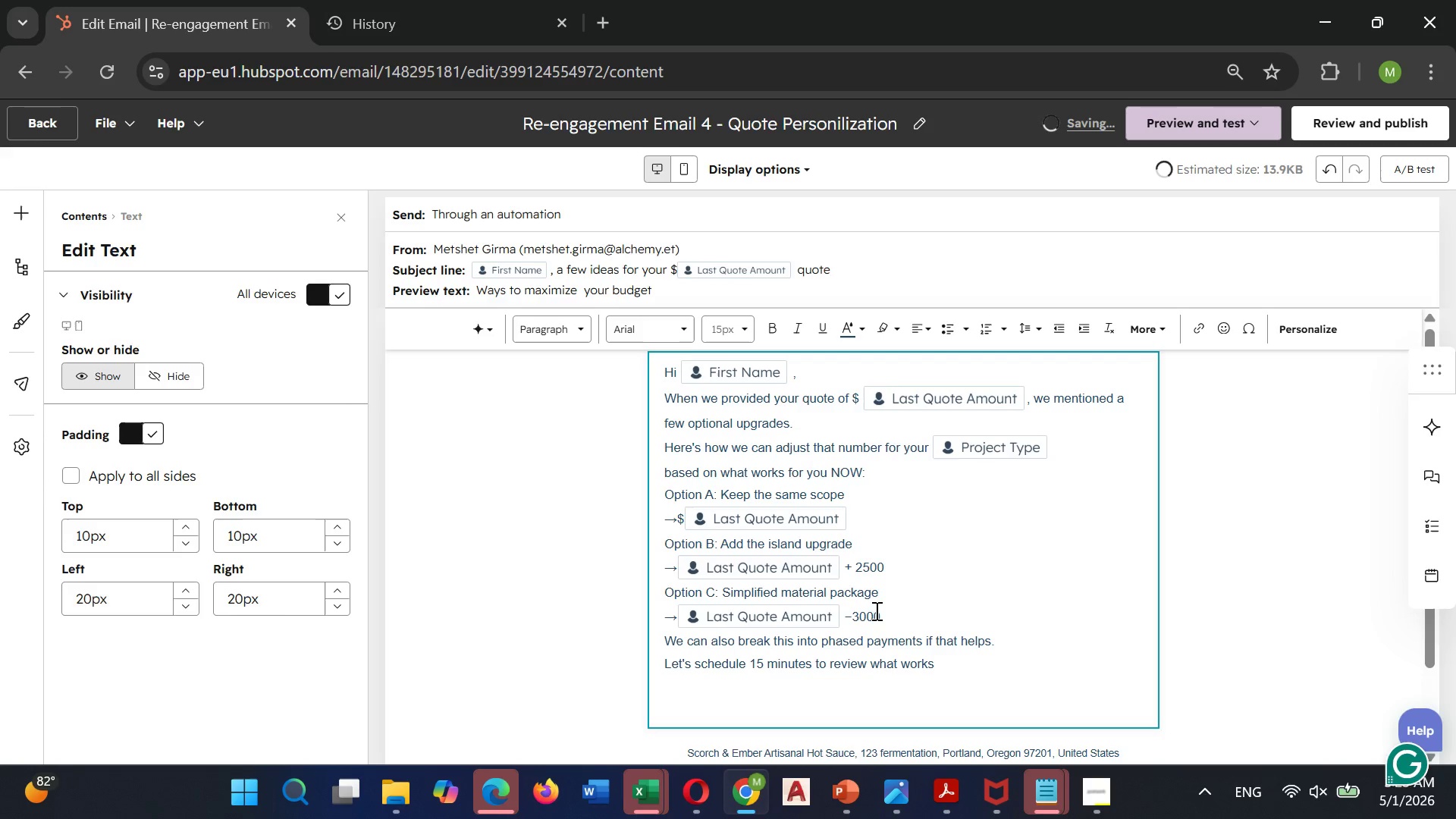 
key(Backspace)
 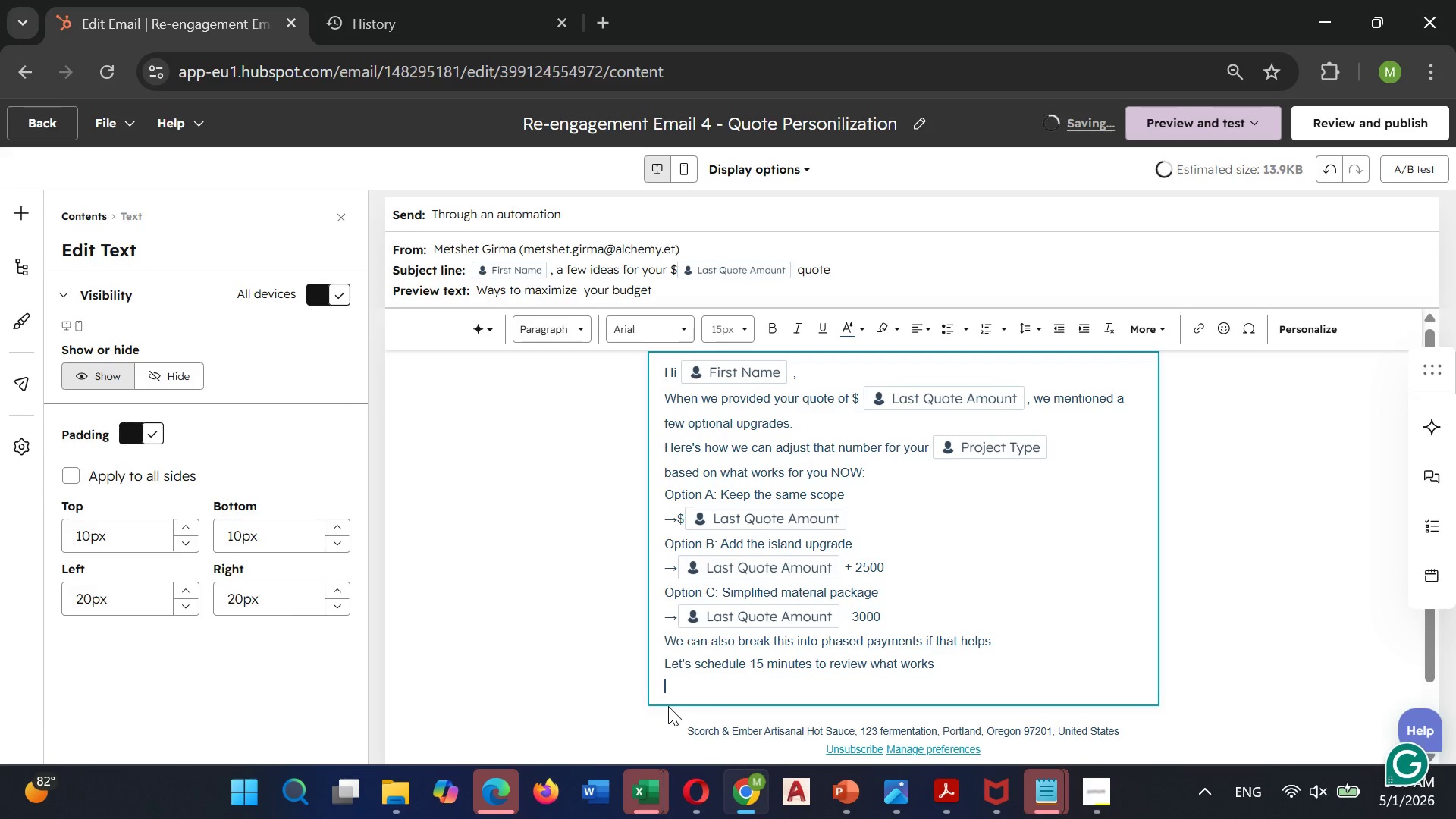 
key(Backspace)
 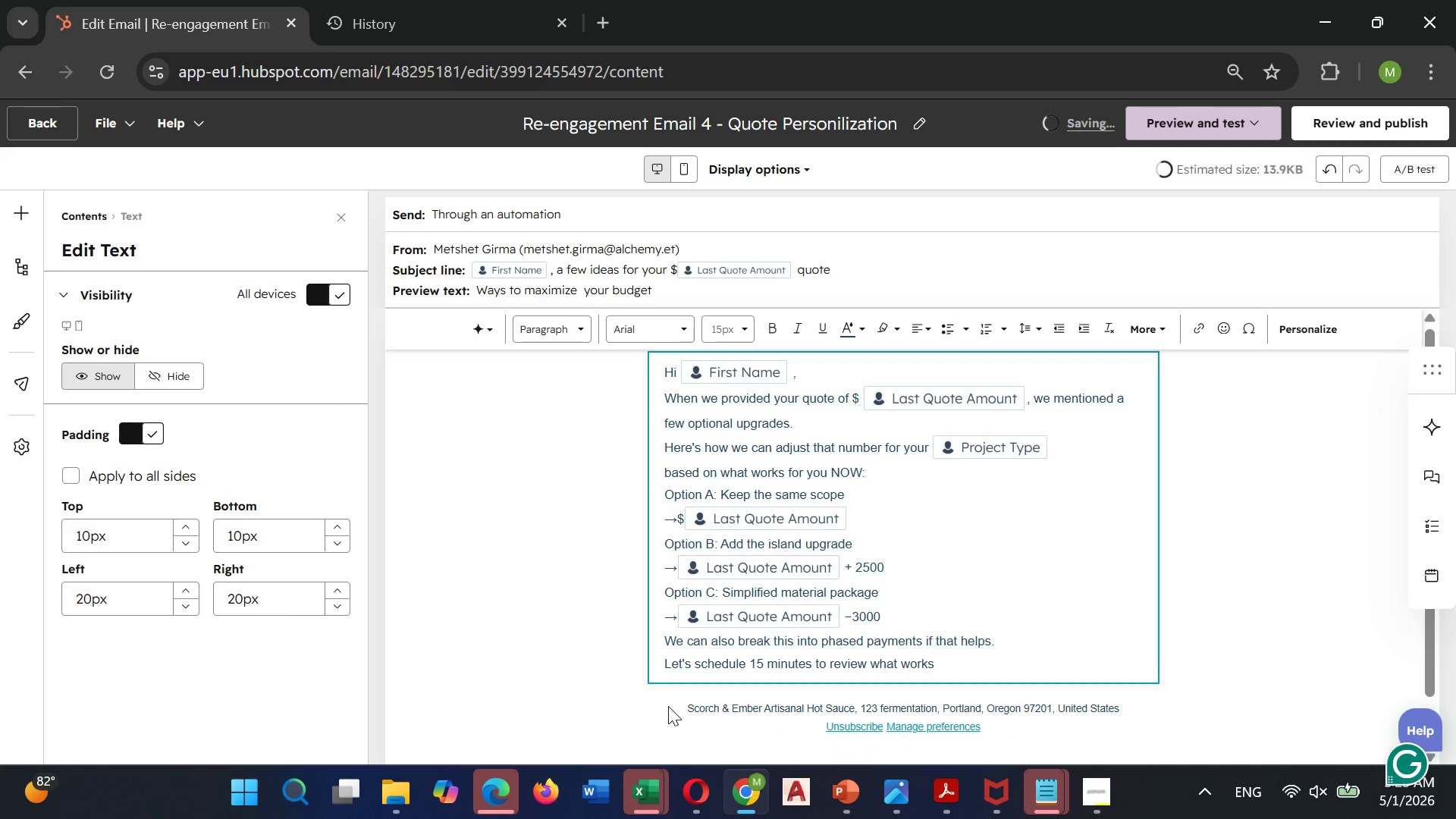 
wait(8.11)
 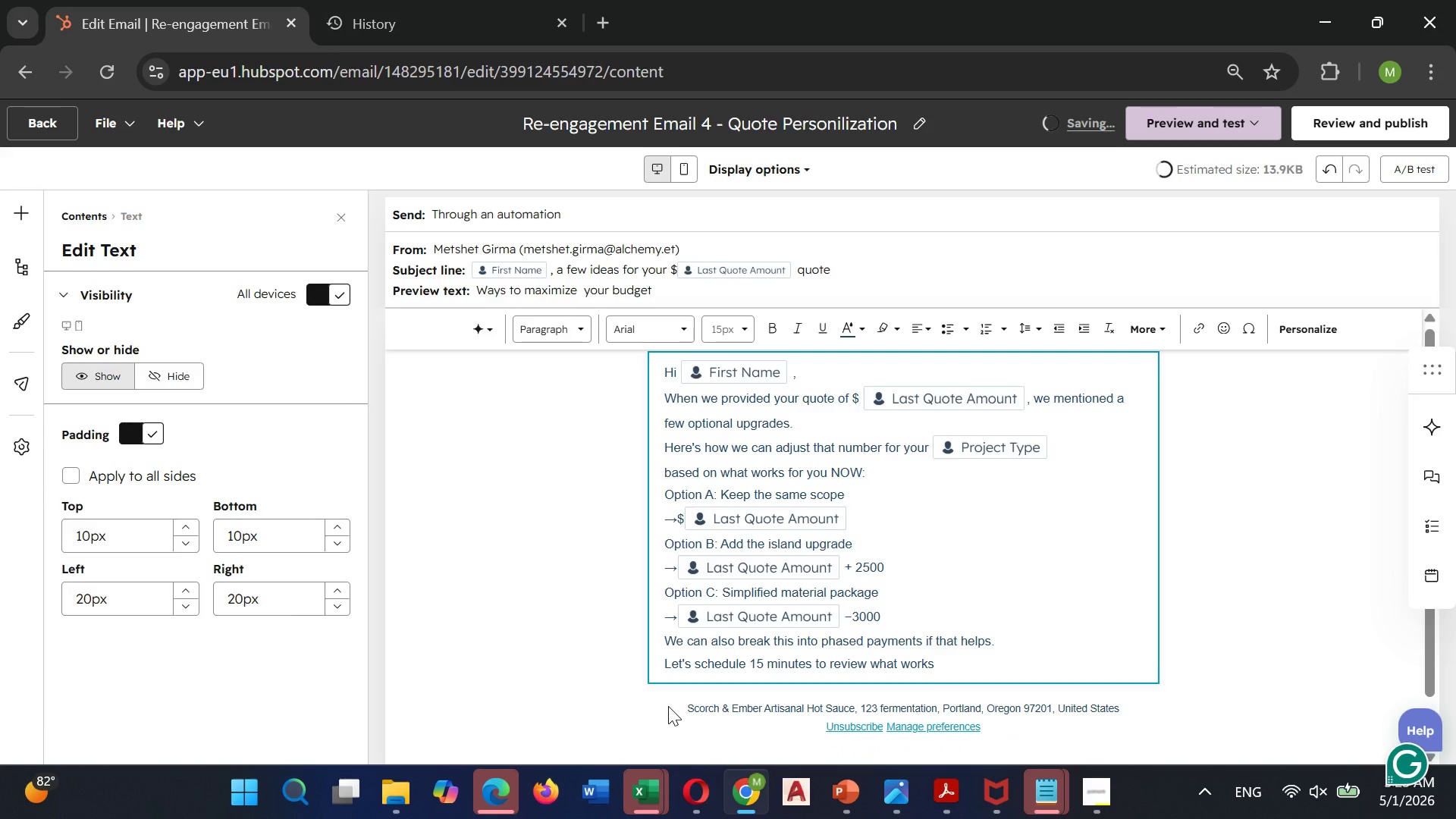 
left_click([11, 210])
 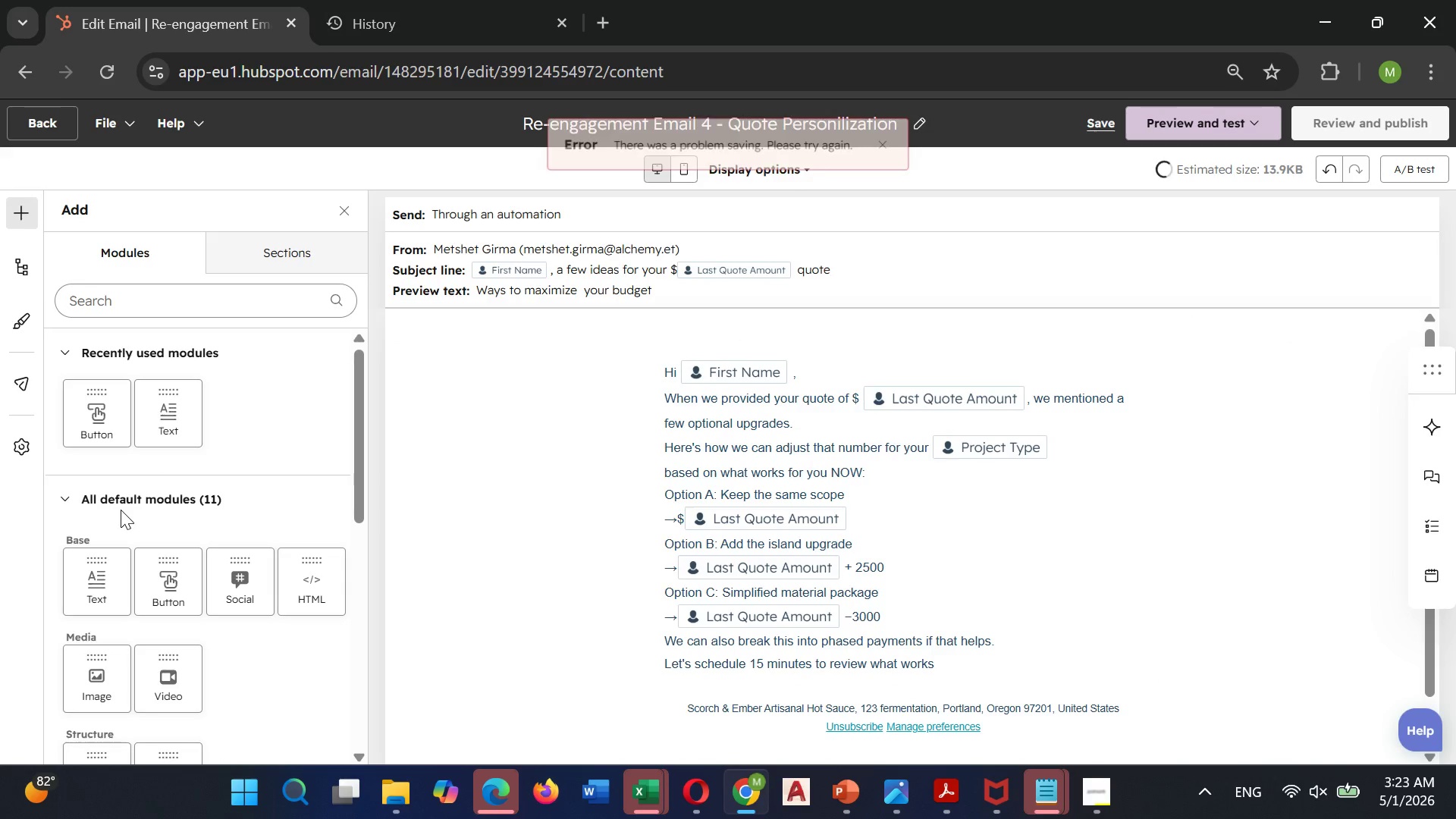 
left_click_drag(start_coordinate=[103, 425], to_coordinate=[896, 703])
 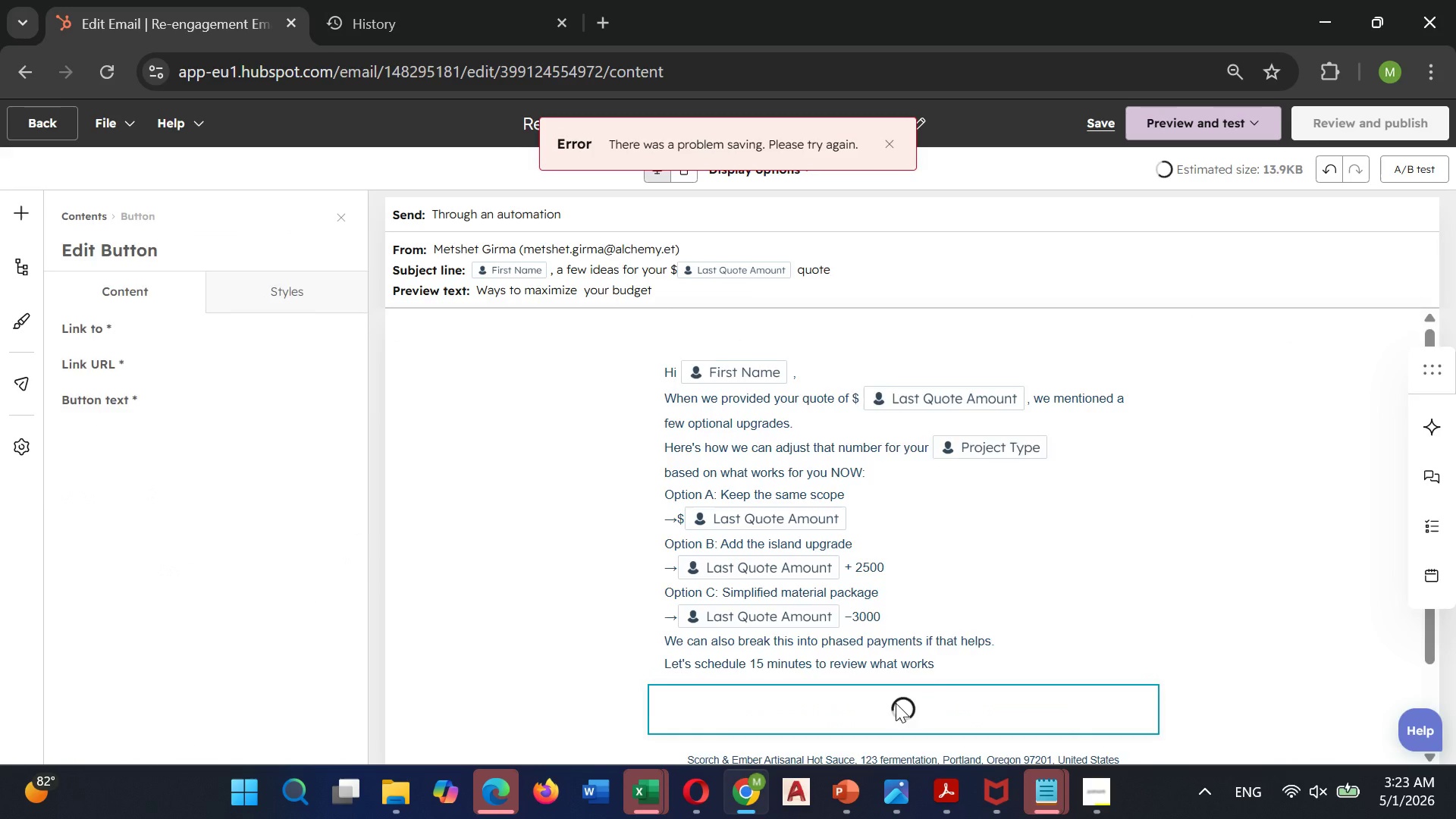 
scroll: coordinate [896, 703], scroll_direction: down, amount: 3.0
 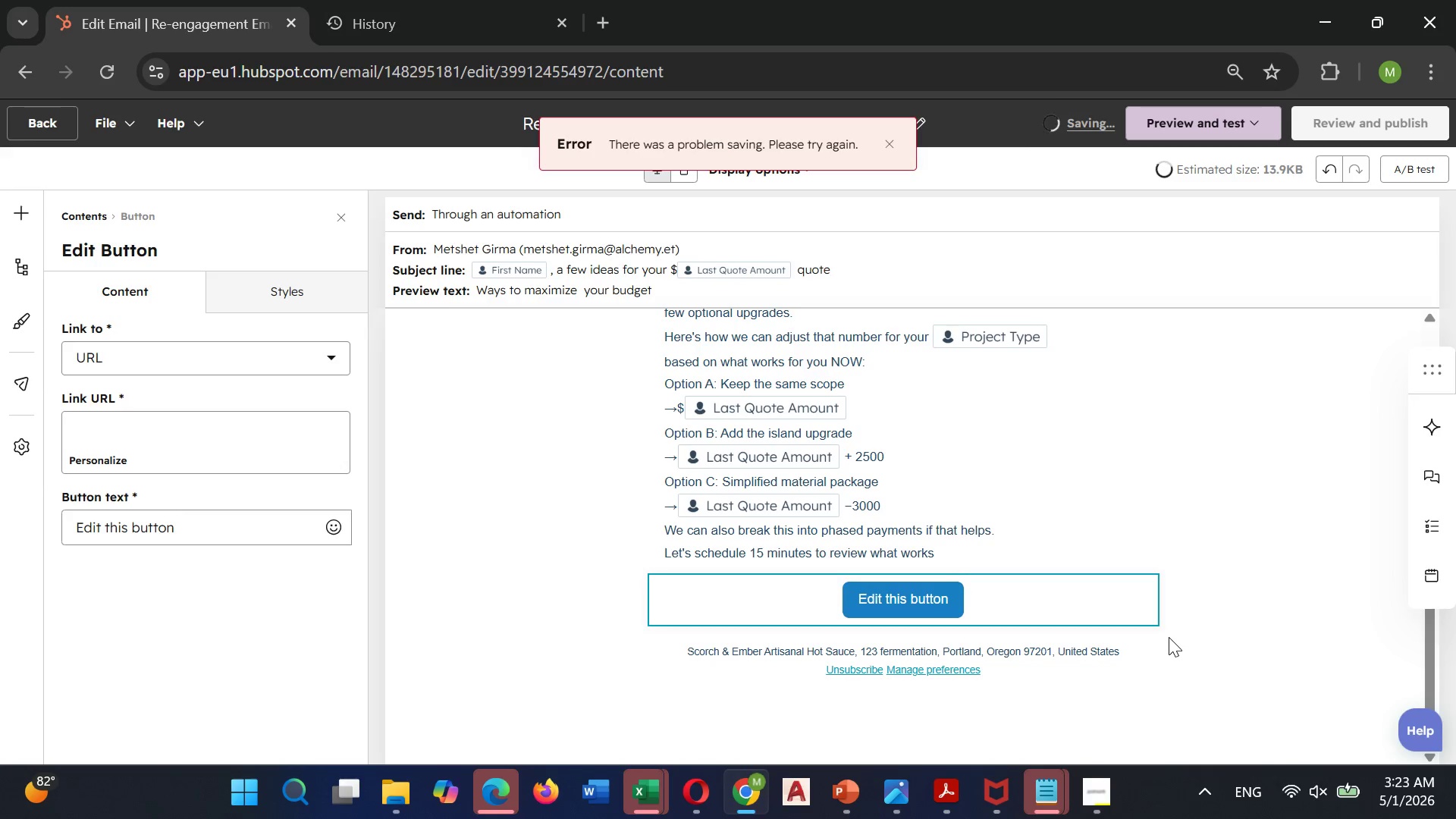 
wait(10.74)
 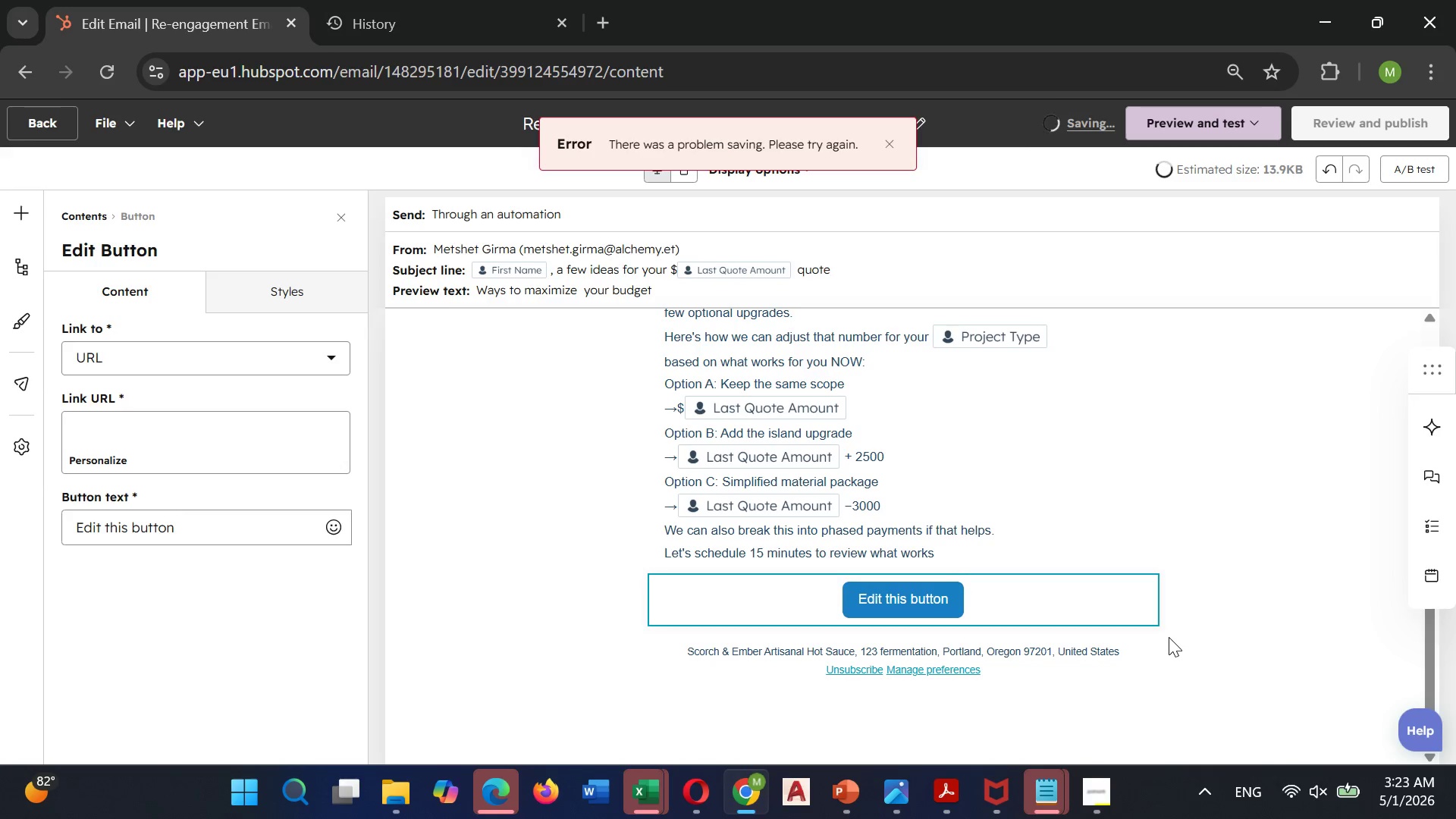 
left_click([166, 445])
 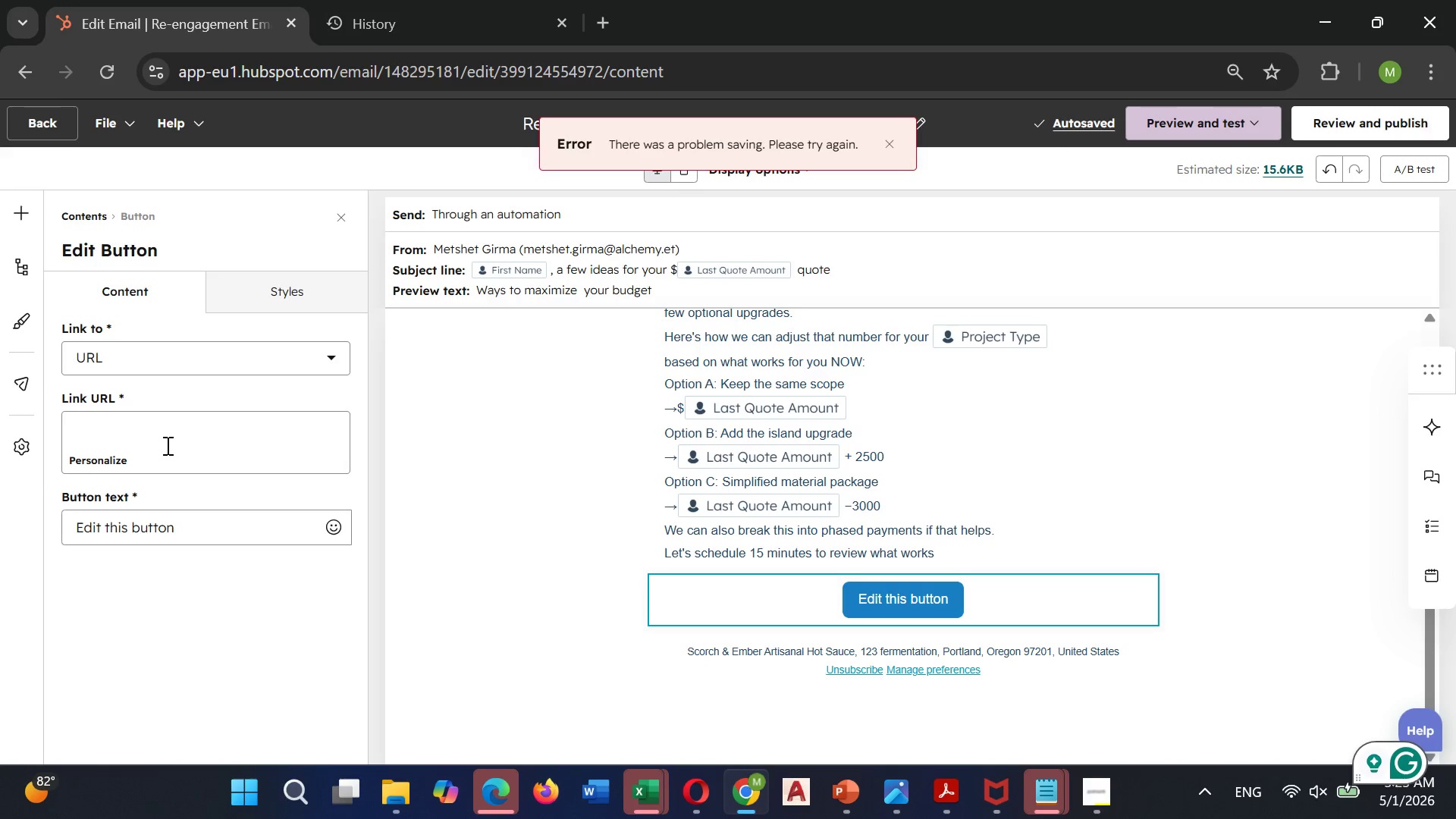 
wait(6.55)
 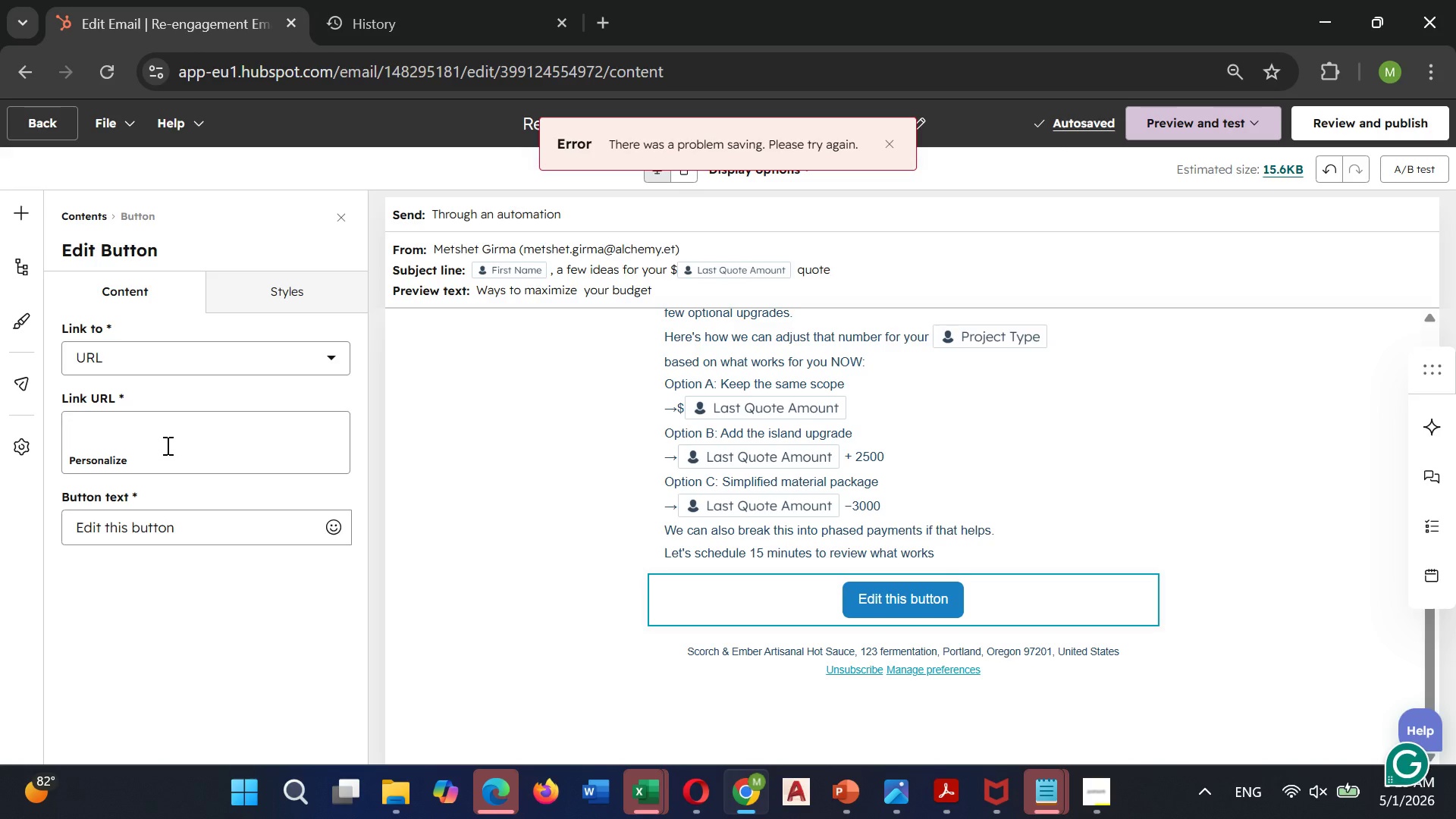 
type(https://)
 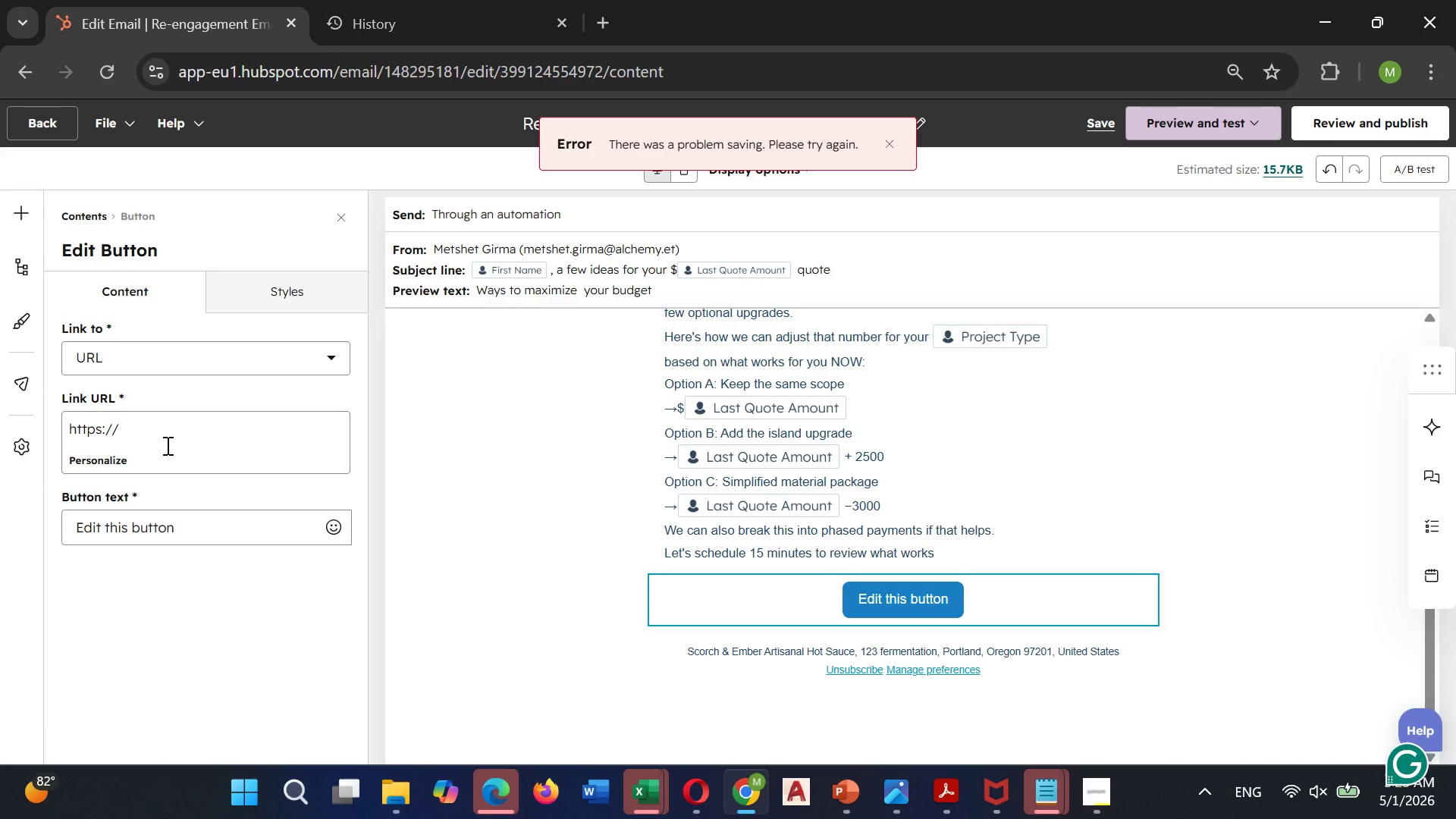 
left_click([890, 150])
 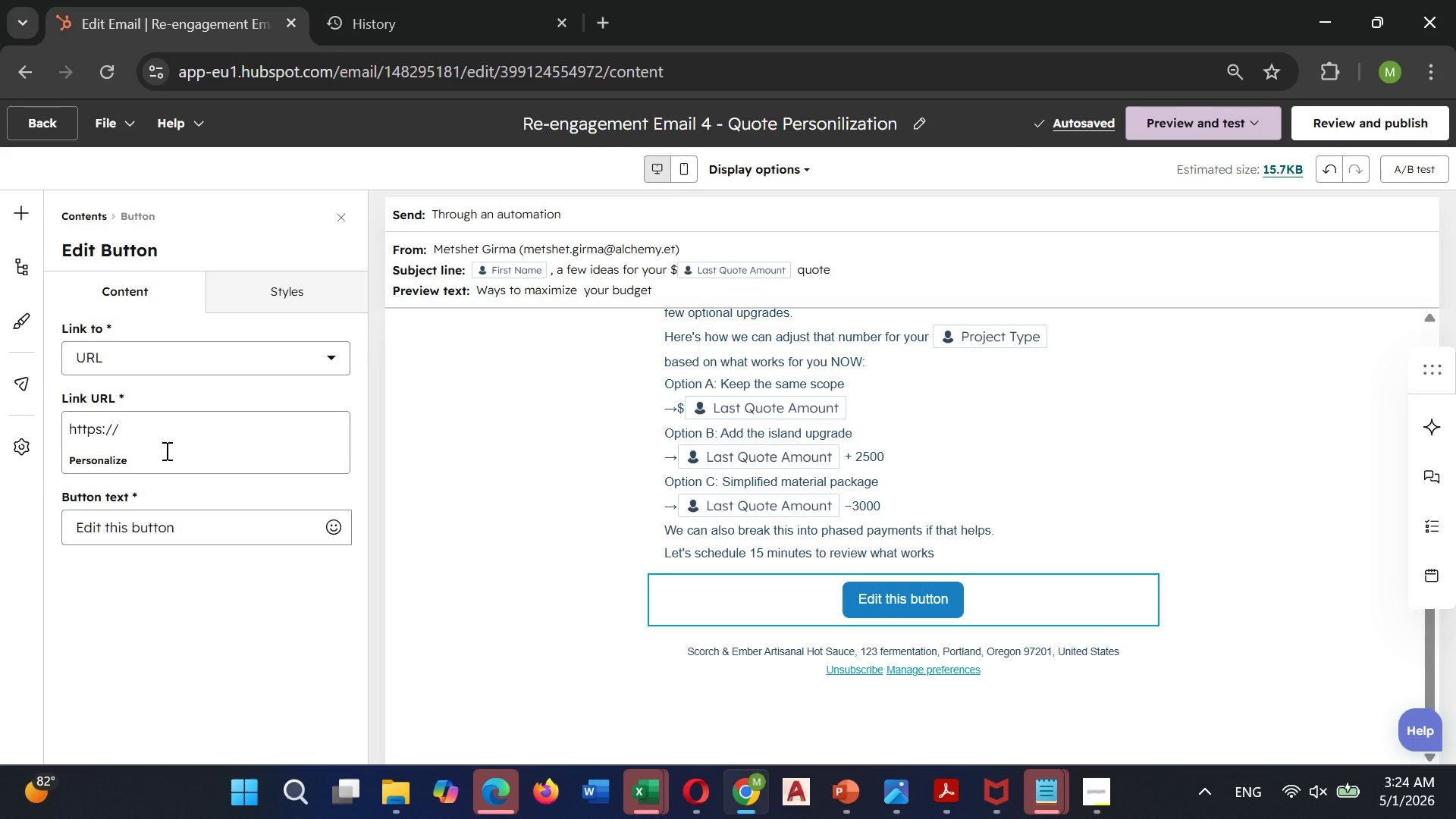 
left_click([164, 430])
 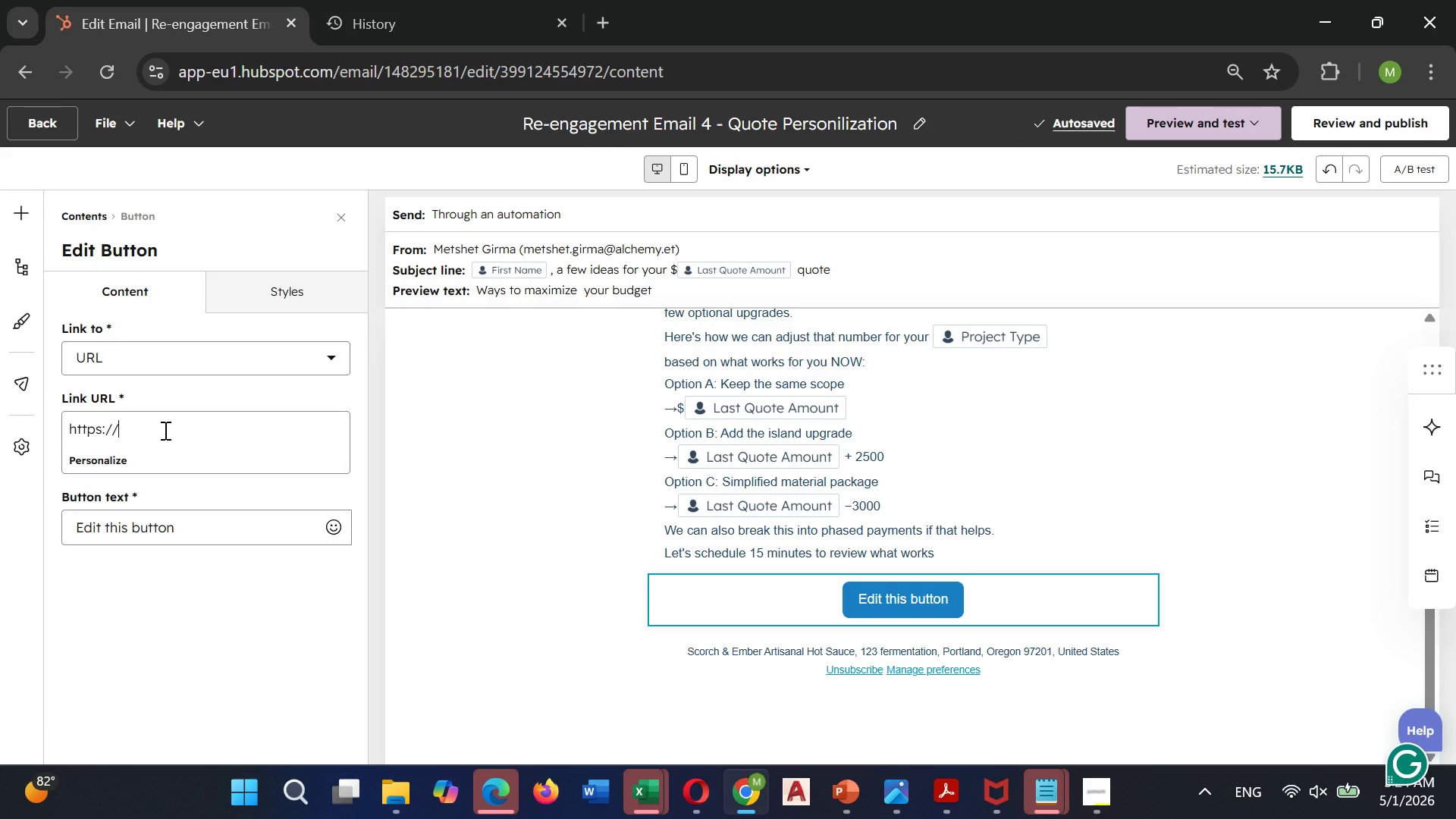 
type(c)
key(Backspace)
type(Calendy )
key(Backspace)
type(.com/stoneandsawdust/15min)
 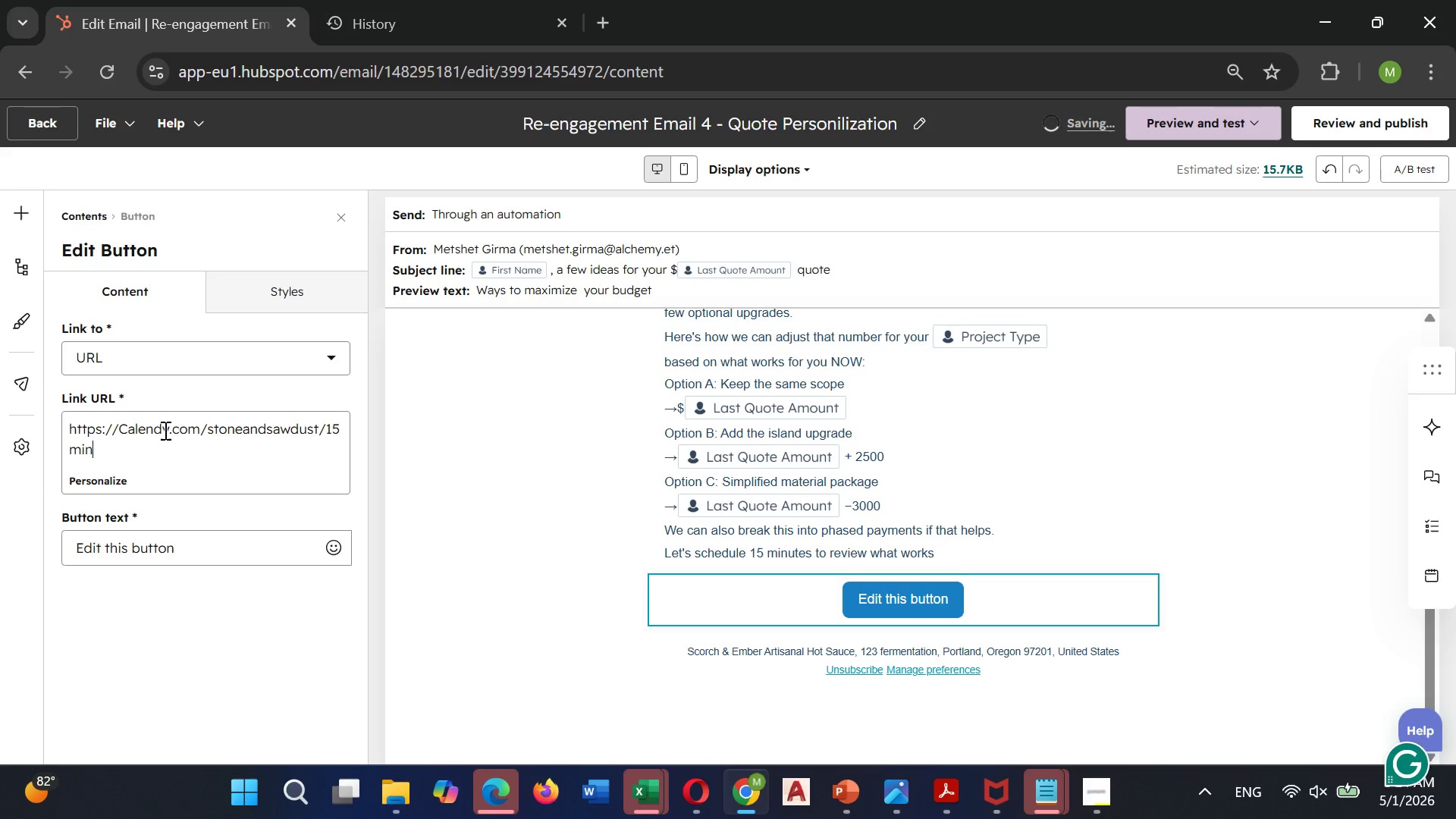 
left_click([186, 551])
 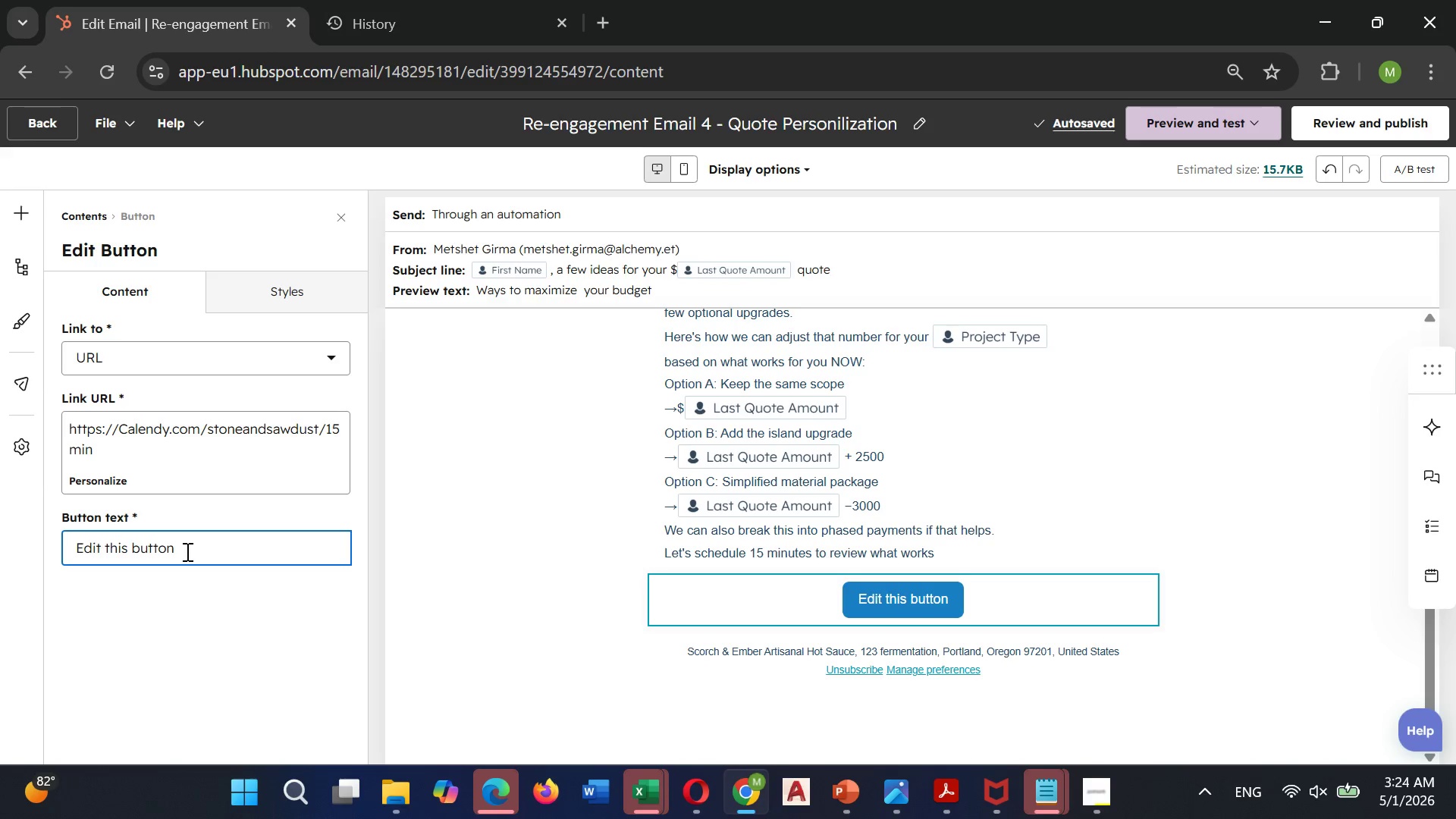 
key(Backspace)
 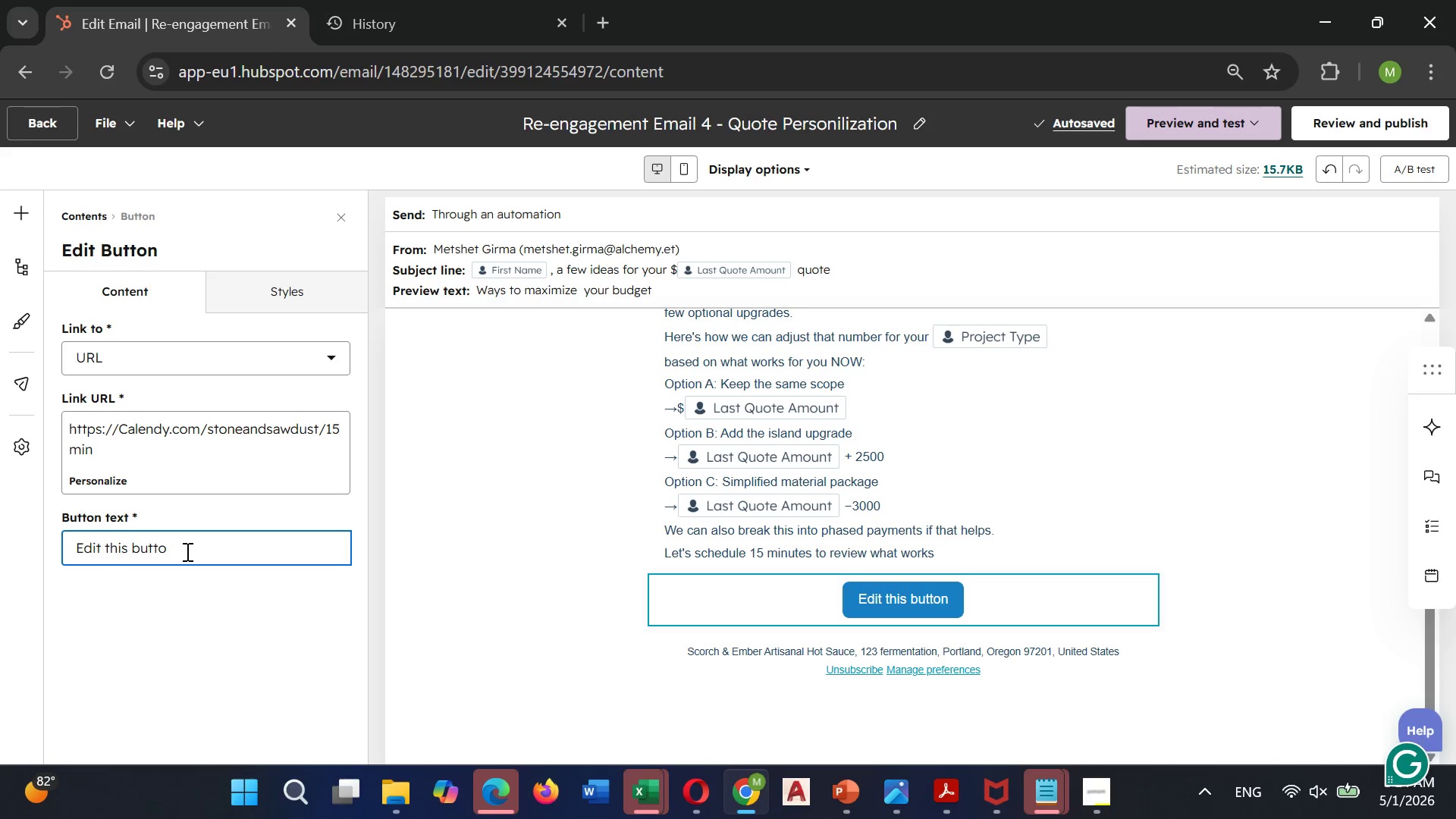 
key(Backspace)
 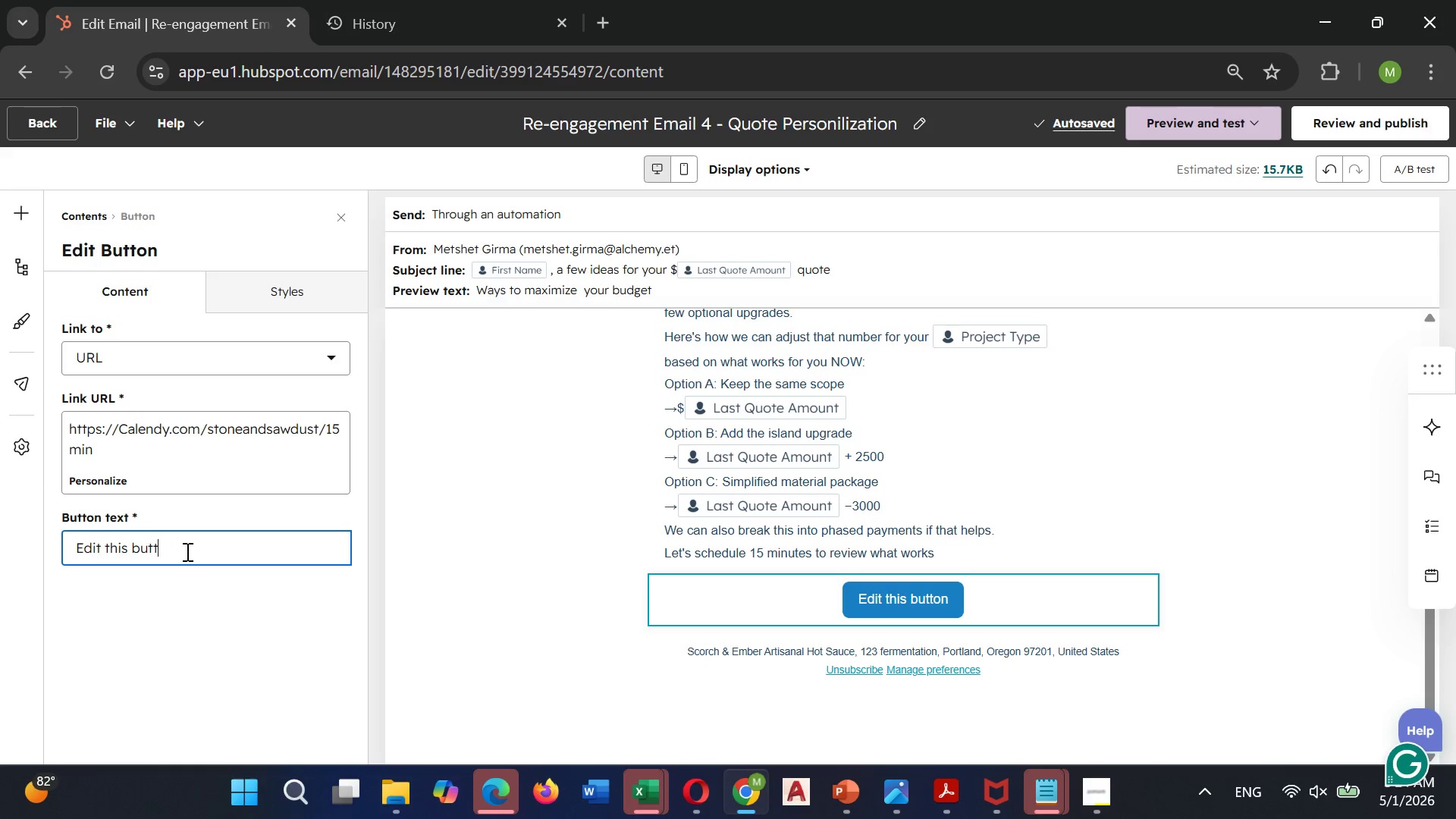 
key(Backspace)
 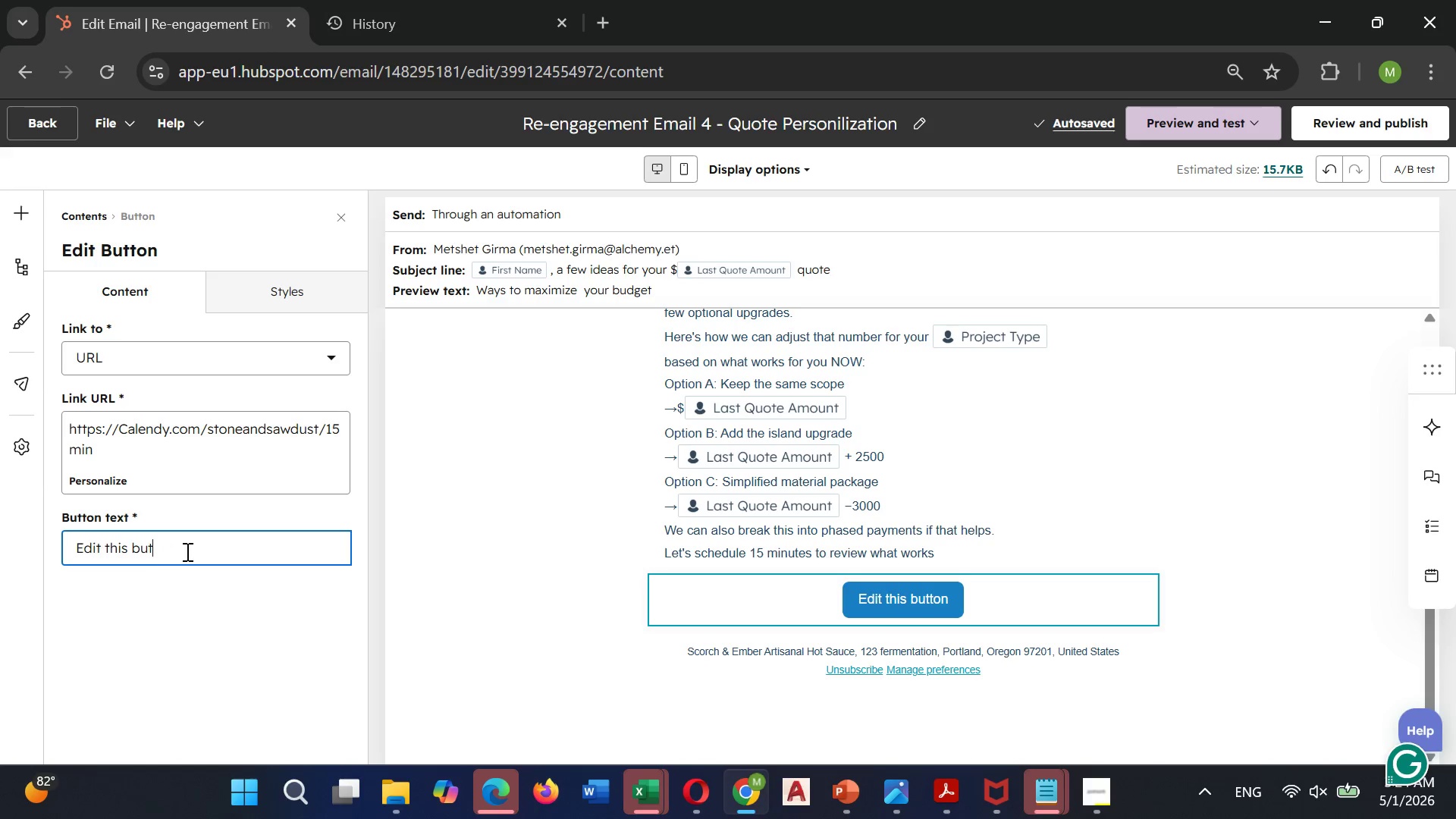 
key(Backspace)
 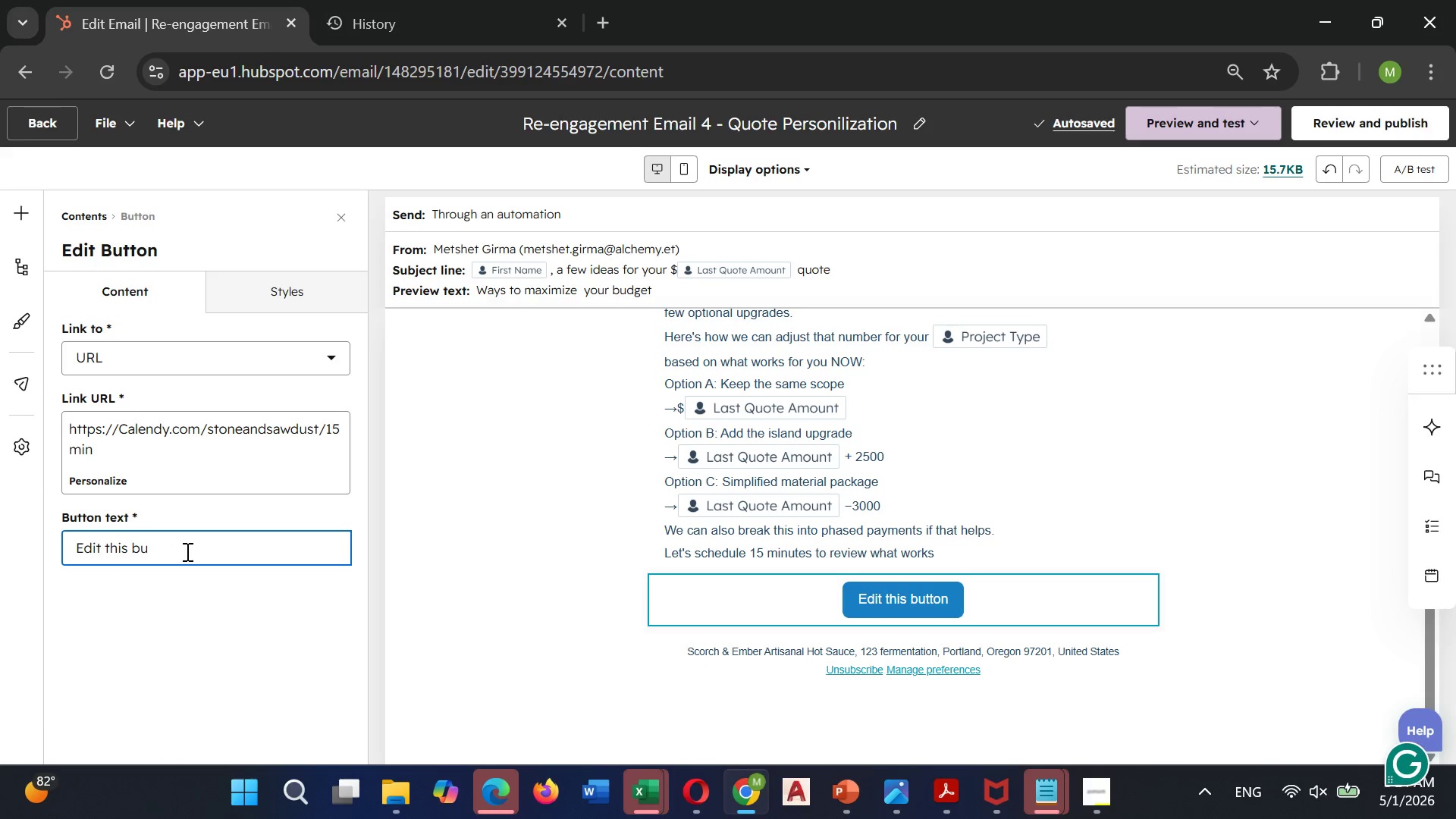 
key(Backspace)
 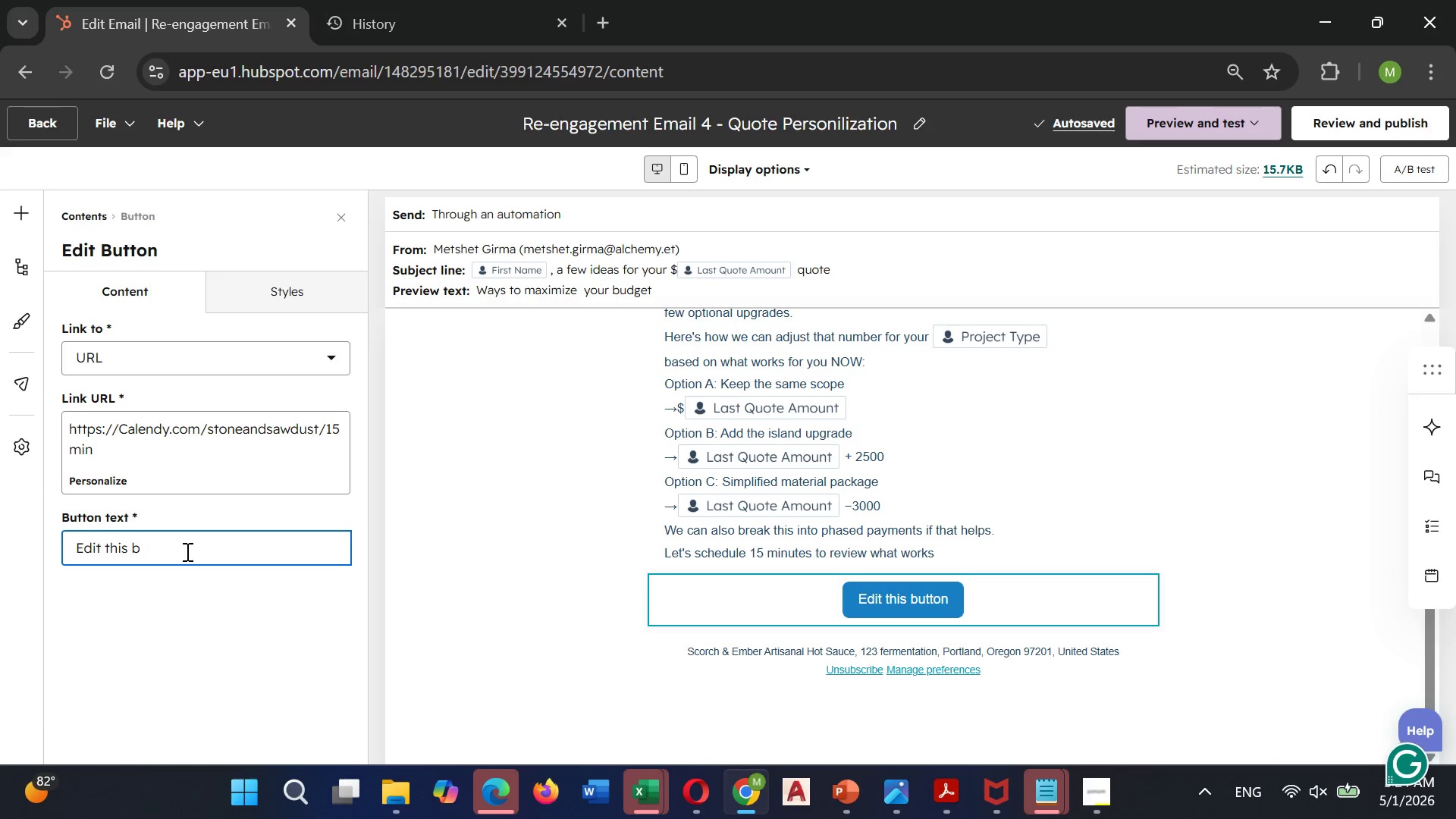 
key(Backspace)
 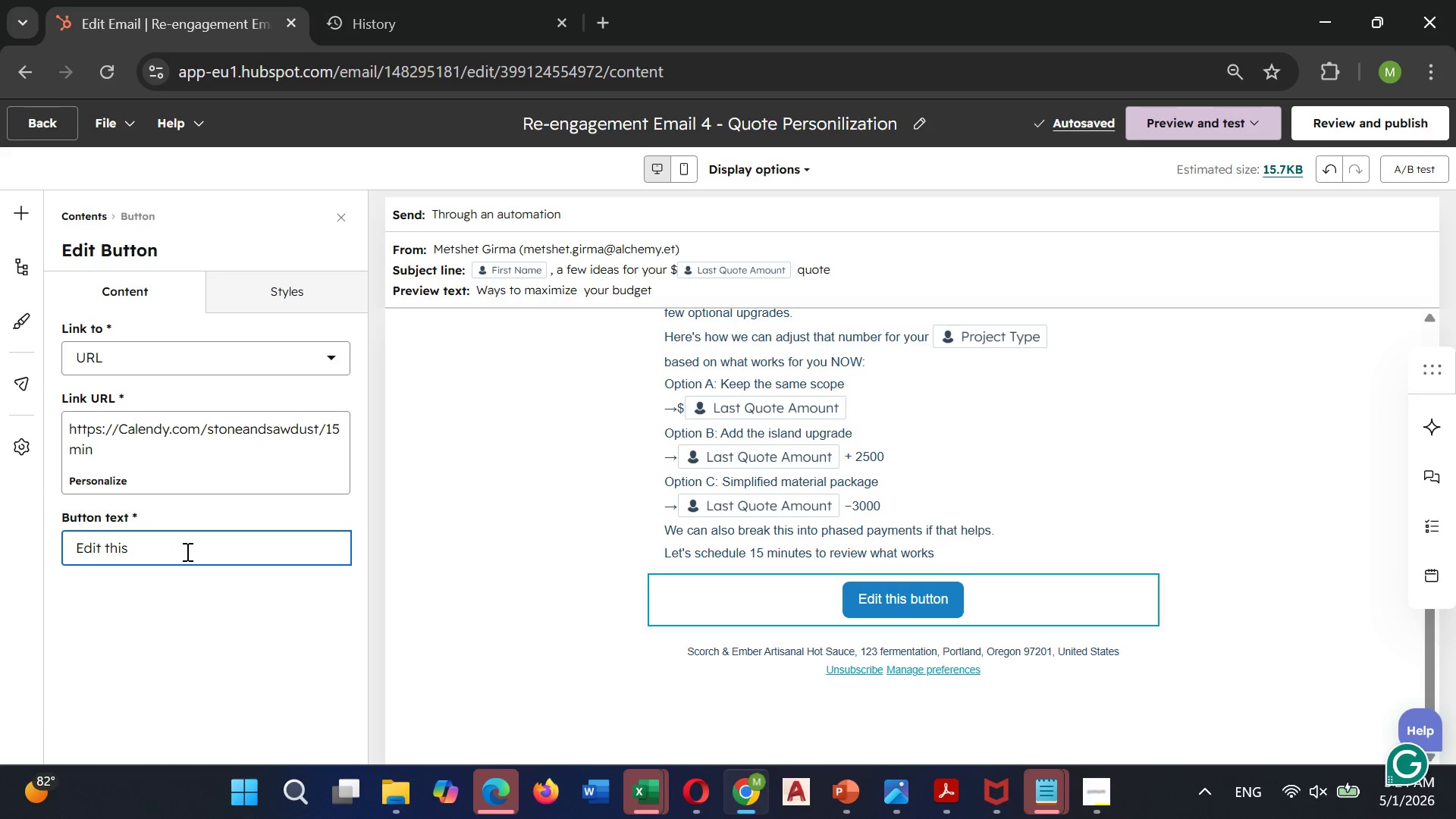 
key(Backspace)
 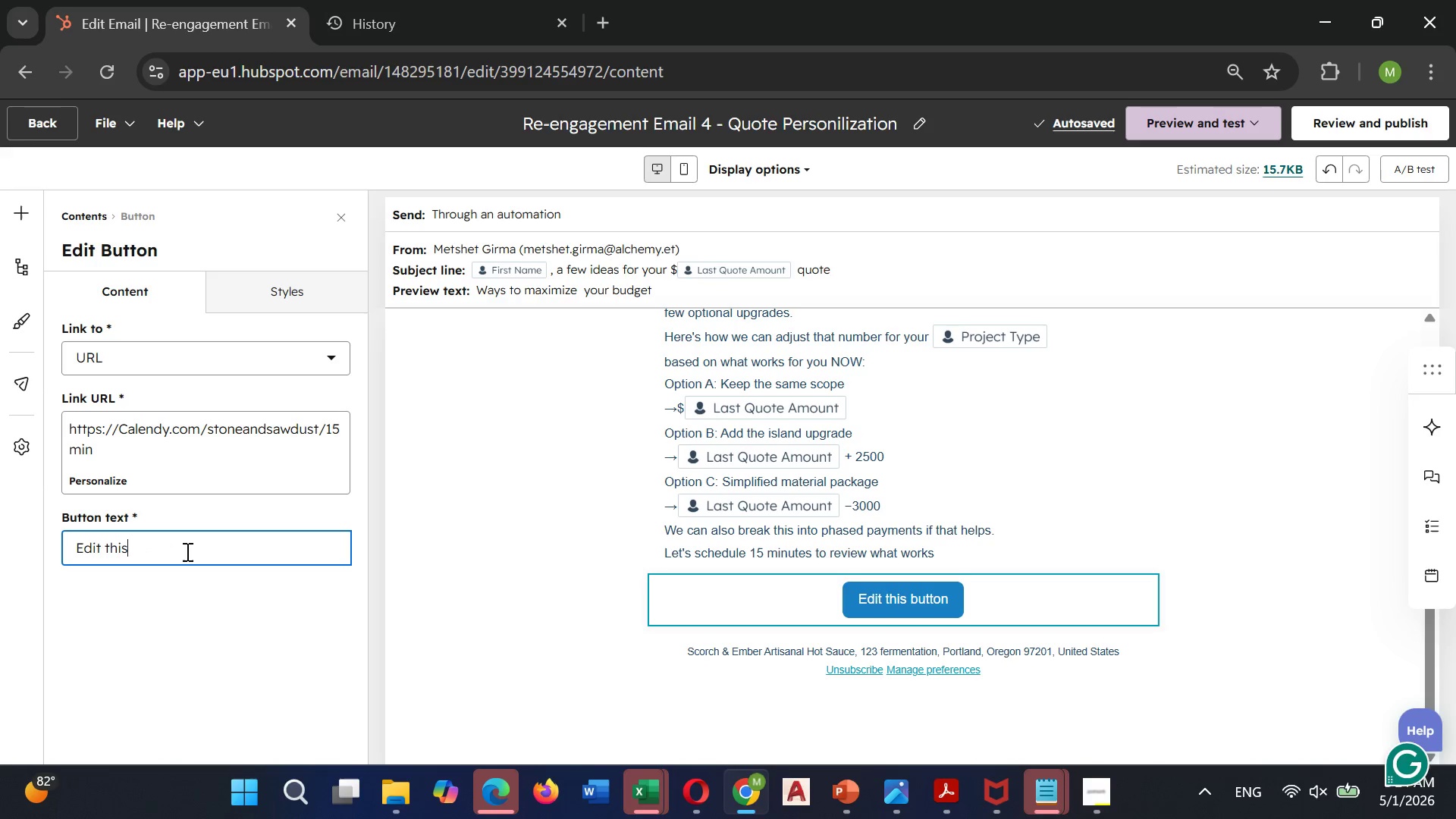 
key(Backspace)
 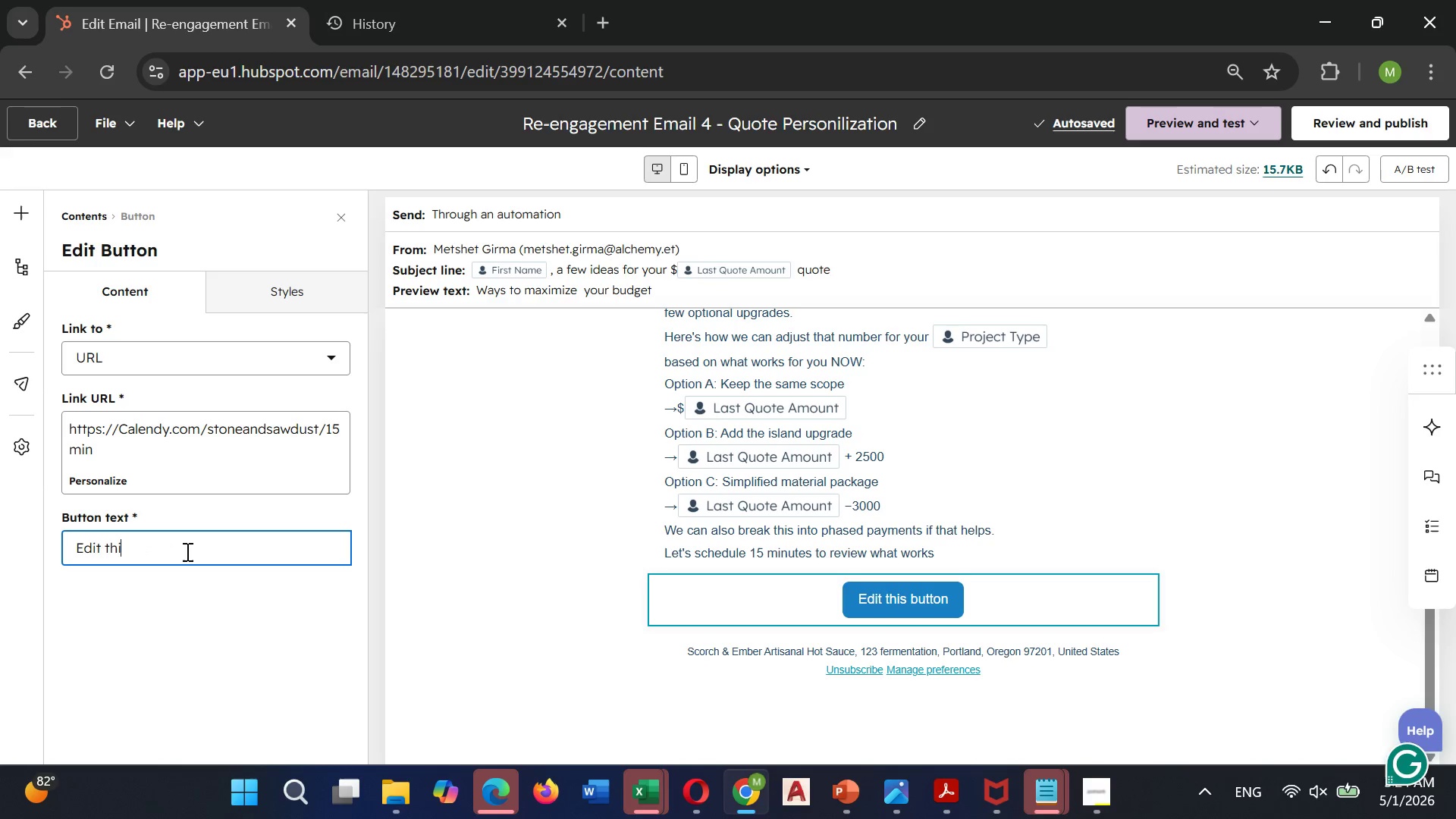 
key(Backspace)
 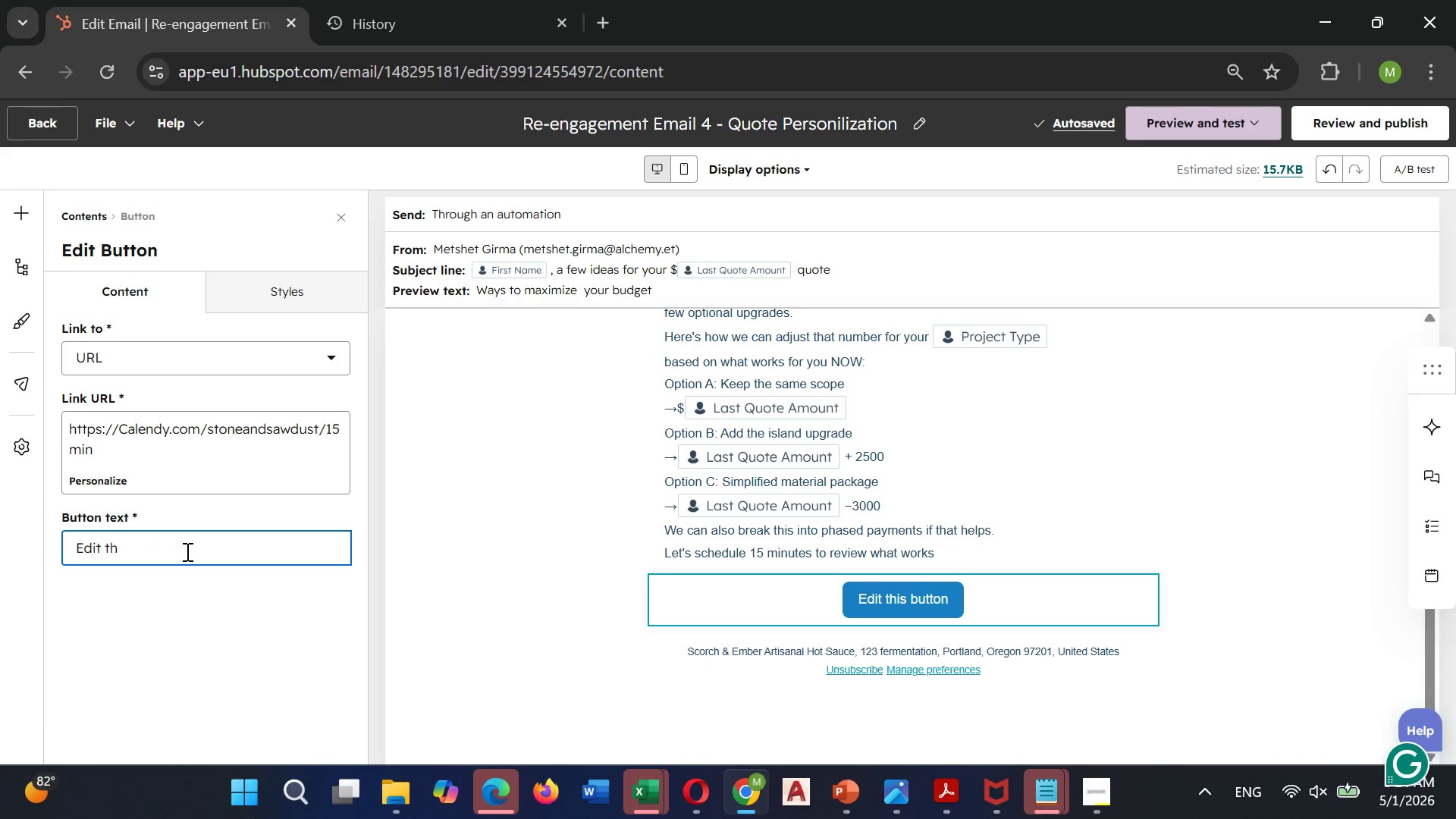 
key(Backspace)
 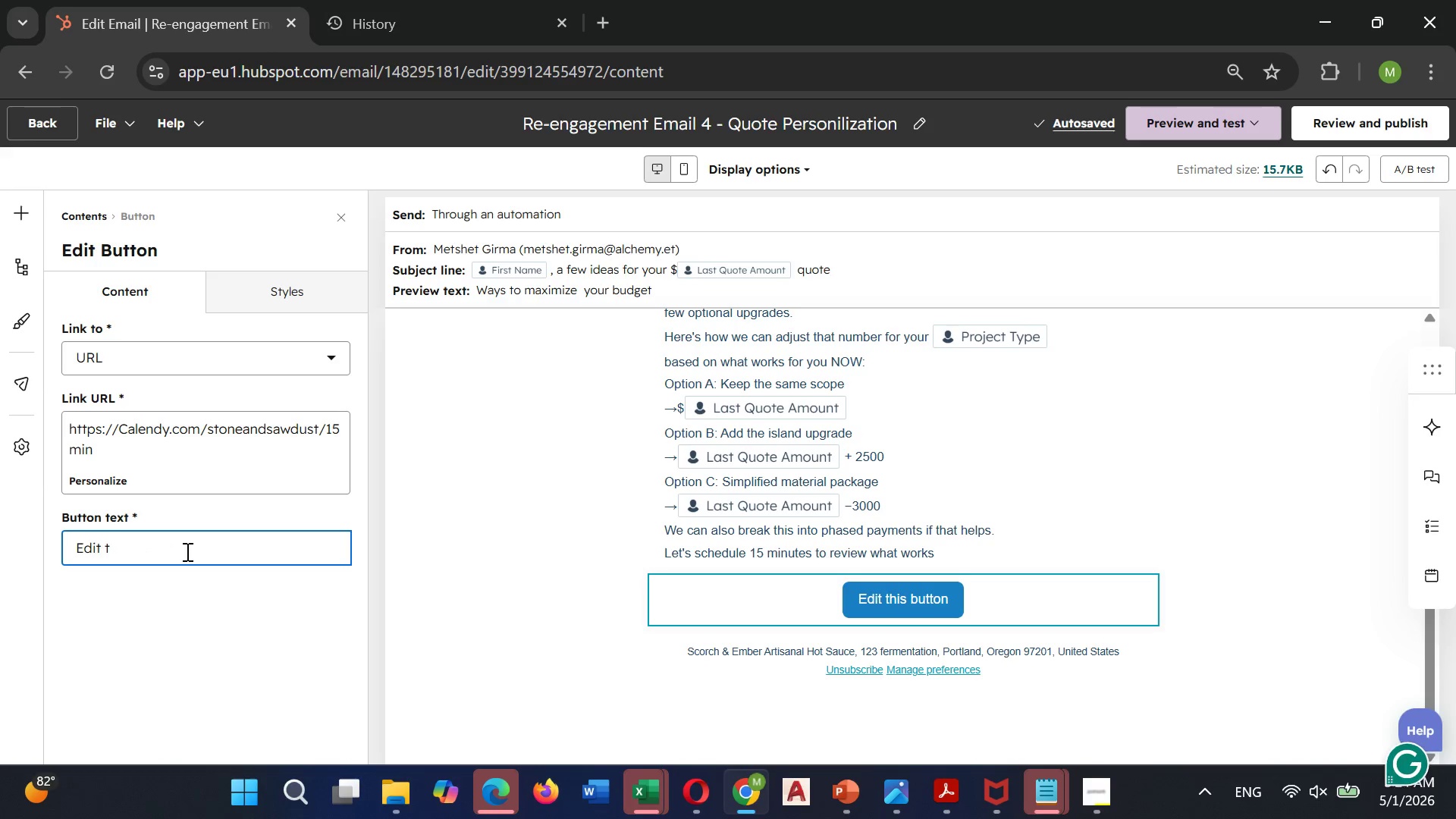 
key(Backspace)
 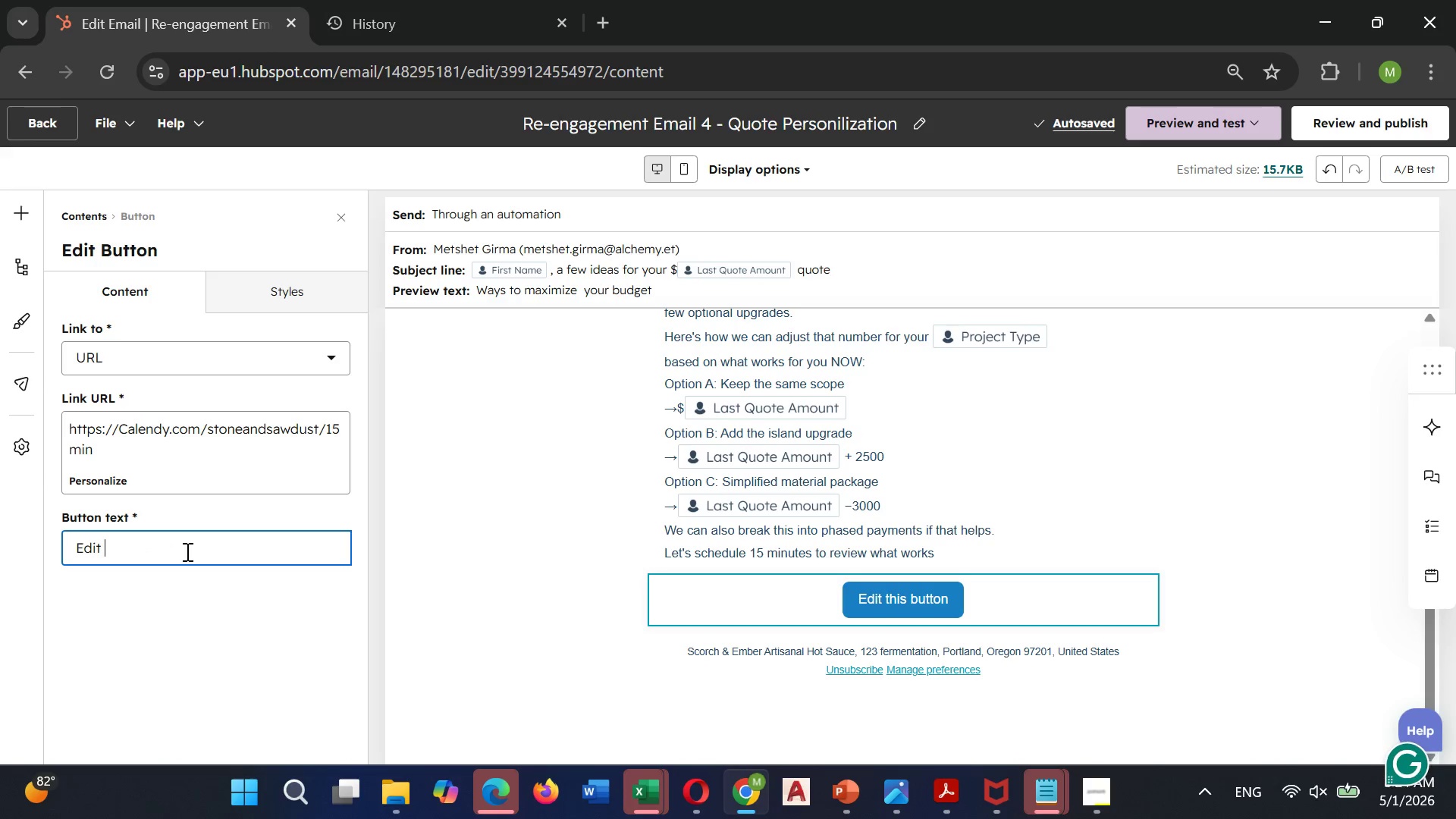 
key(Backspace)
 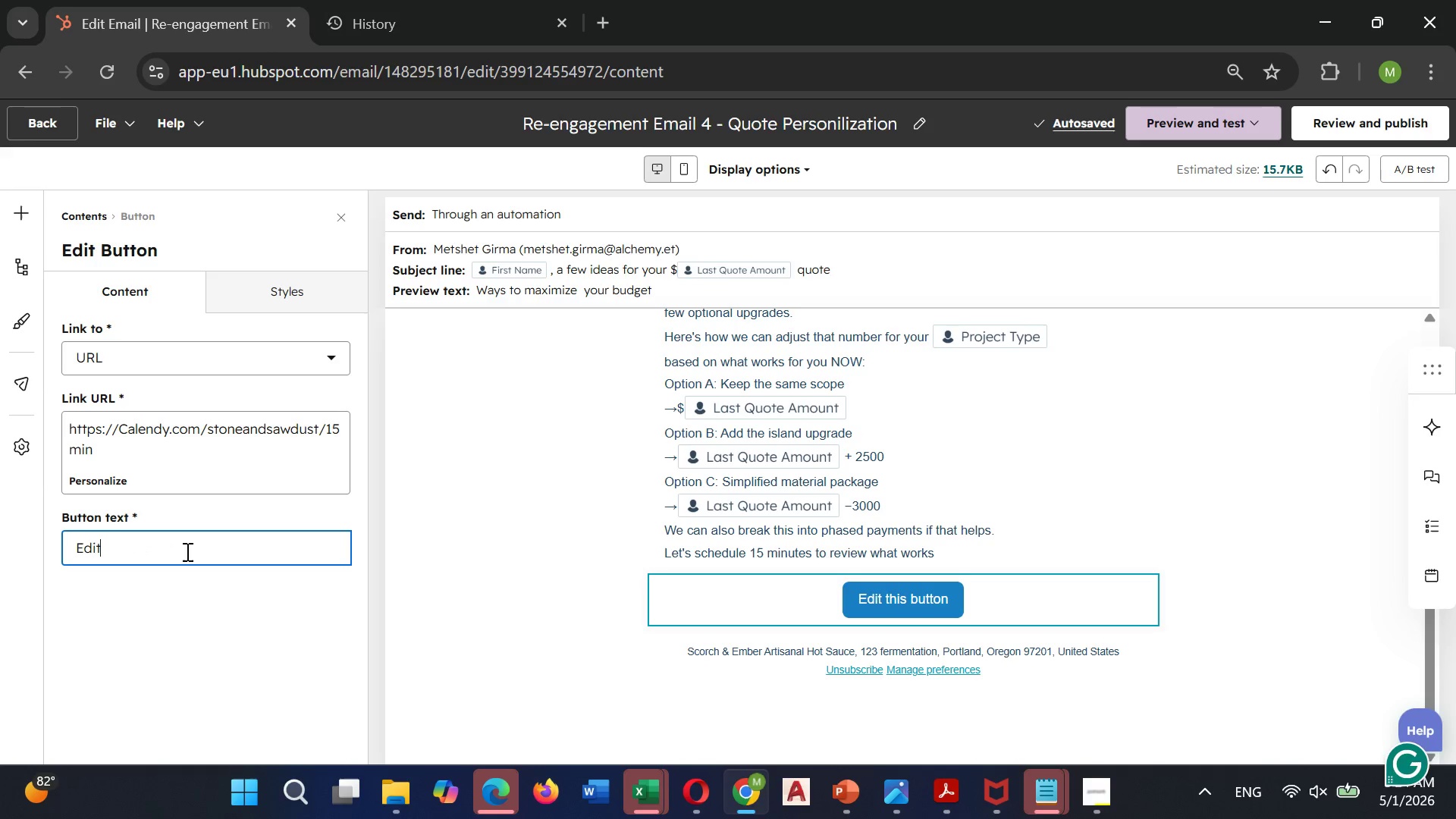 
key(Backspace)
 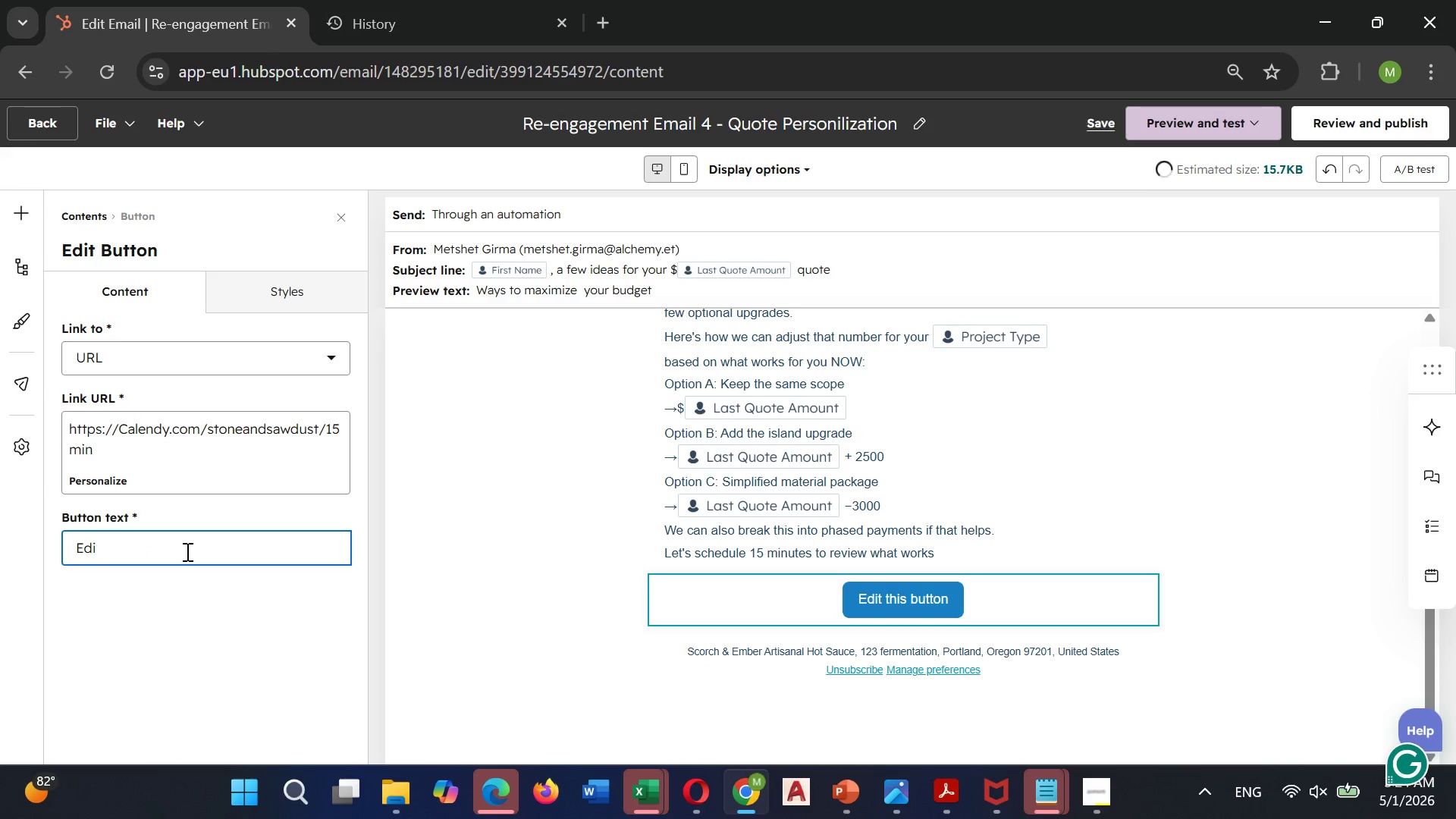 
key(Backspace)
 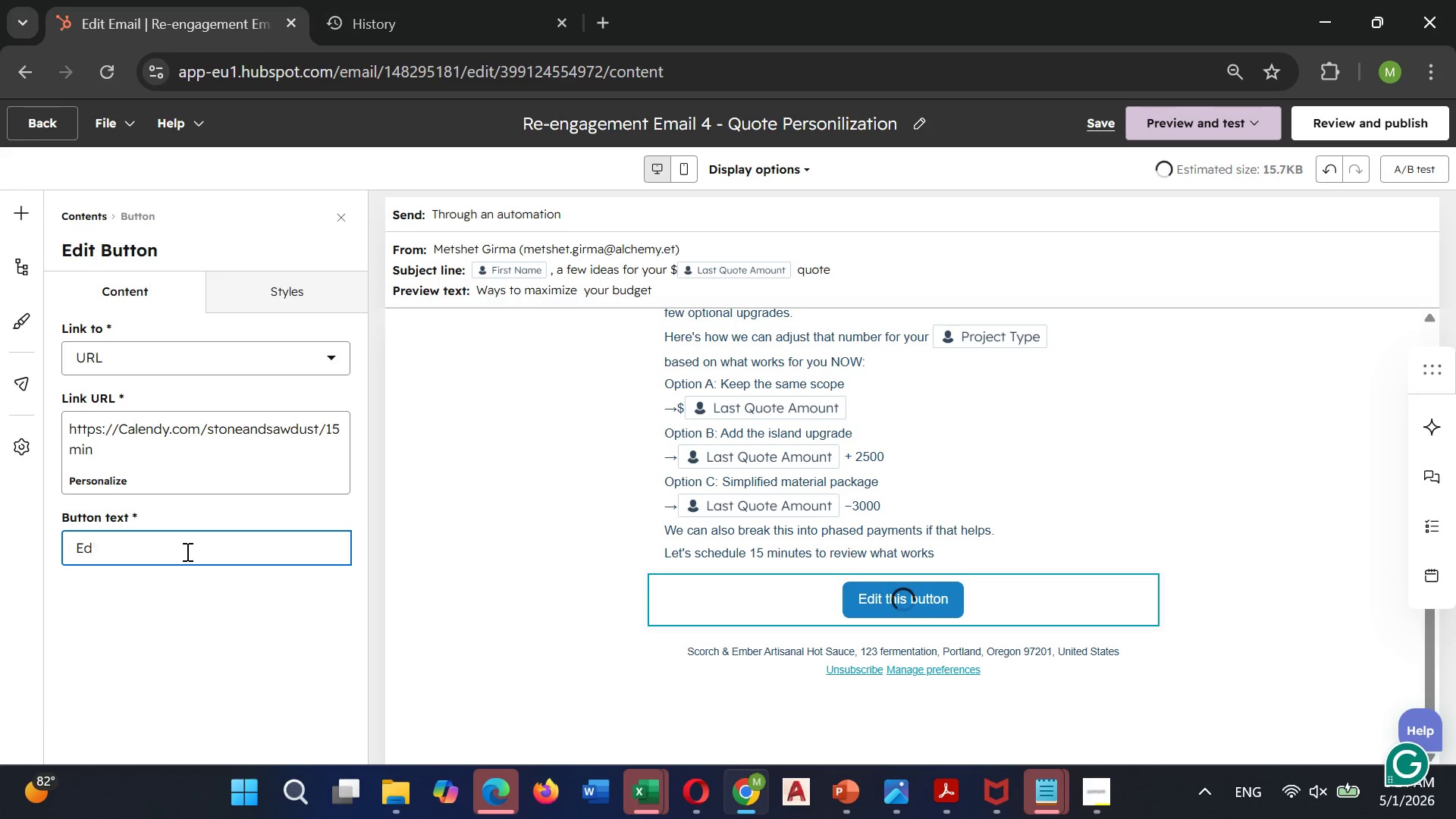 
key(Backspace)
 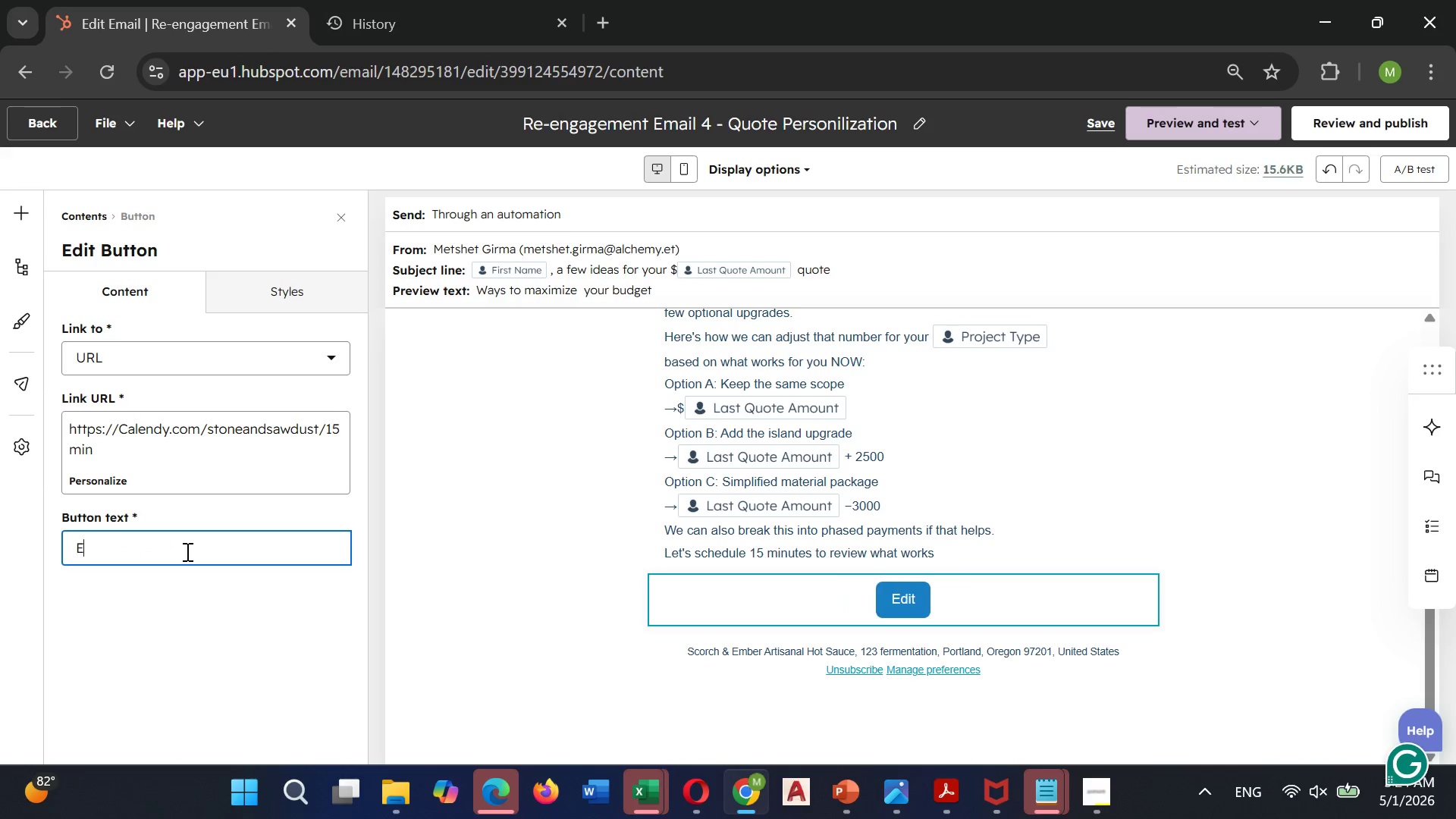 
key(Backspace)
 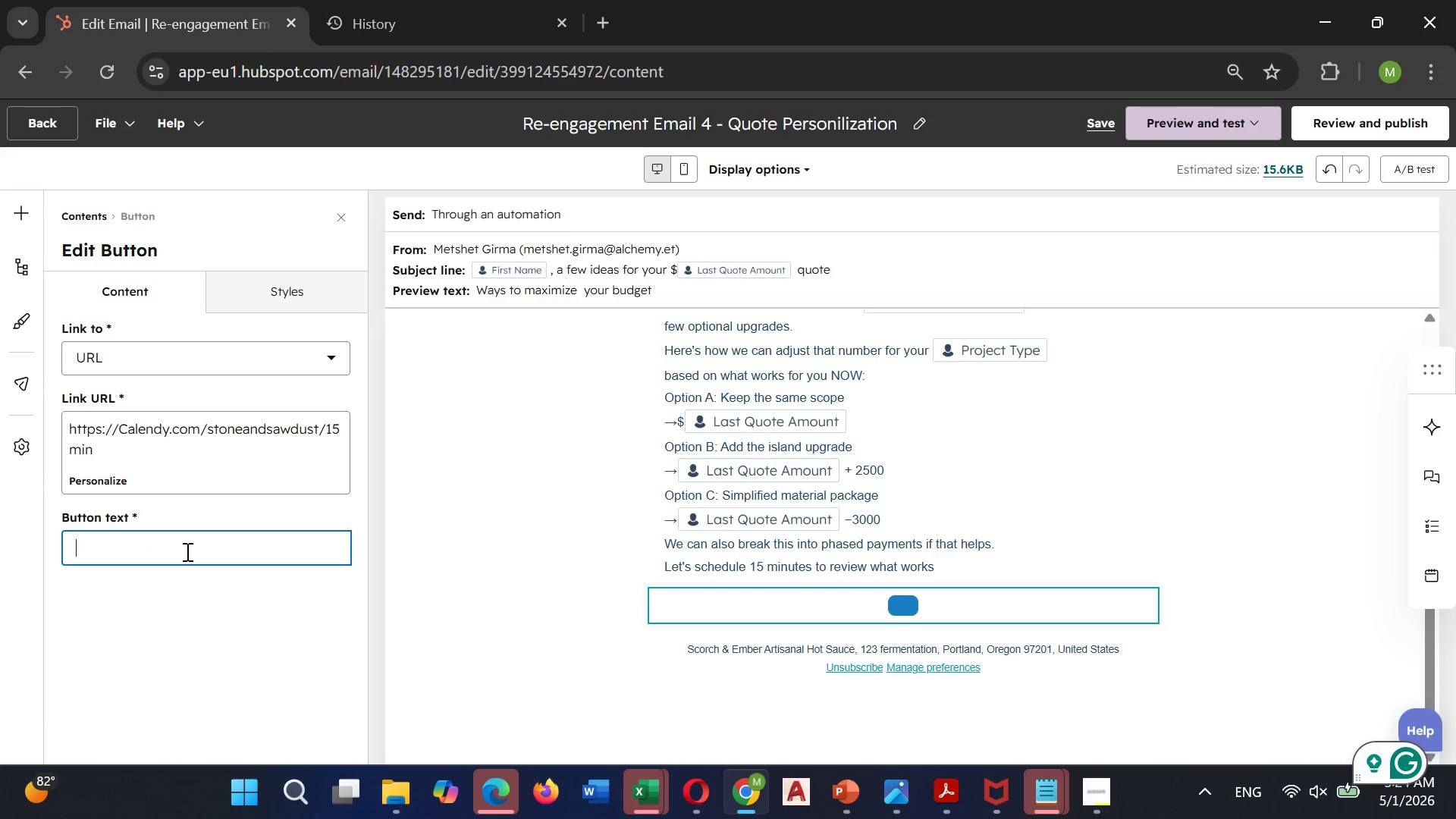 
type(Revies )
key(Backspace)
key(Backspace)
 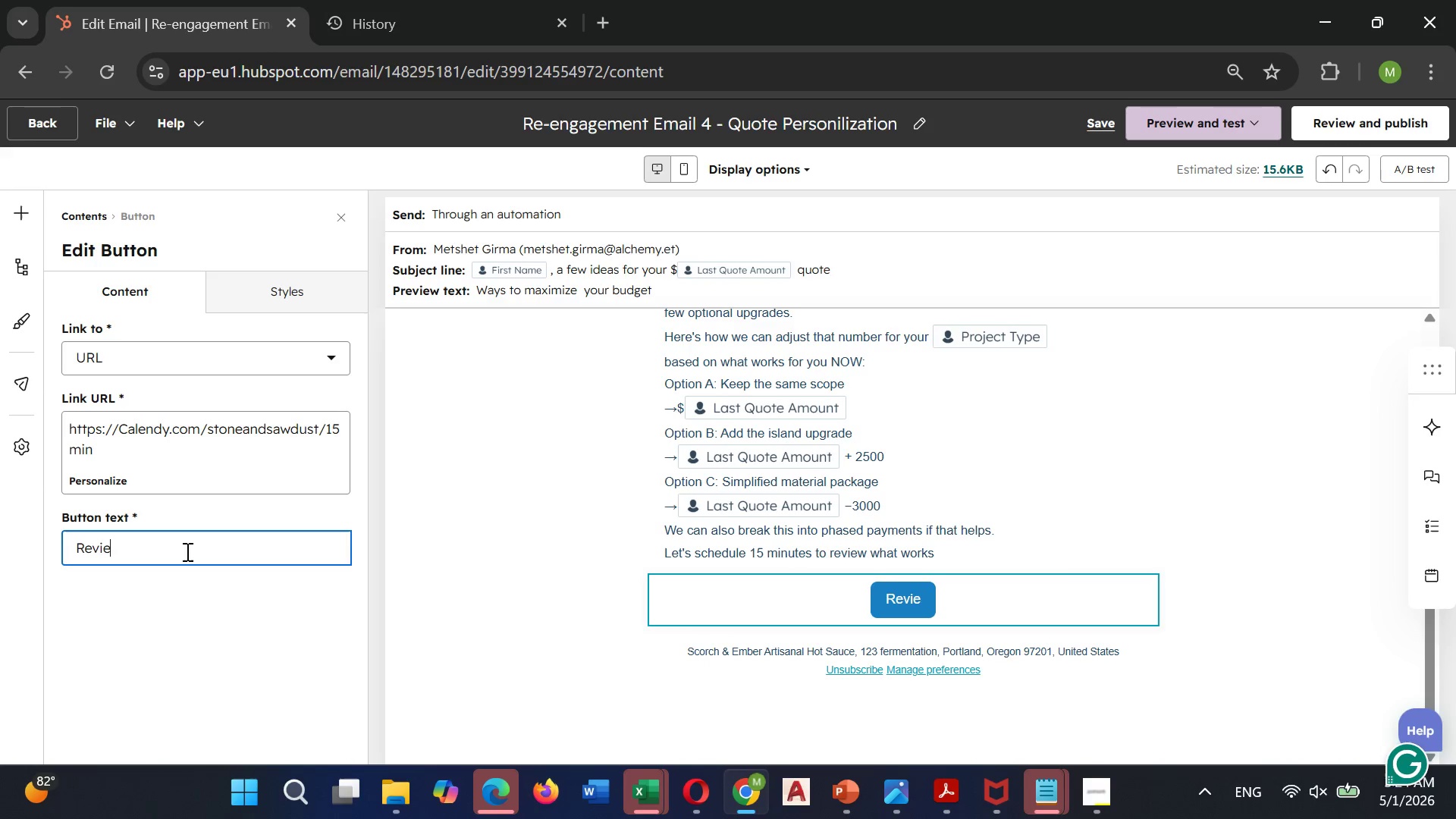 
key(Backspace)
type(ew My Options)
 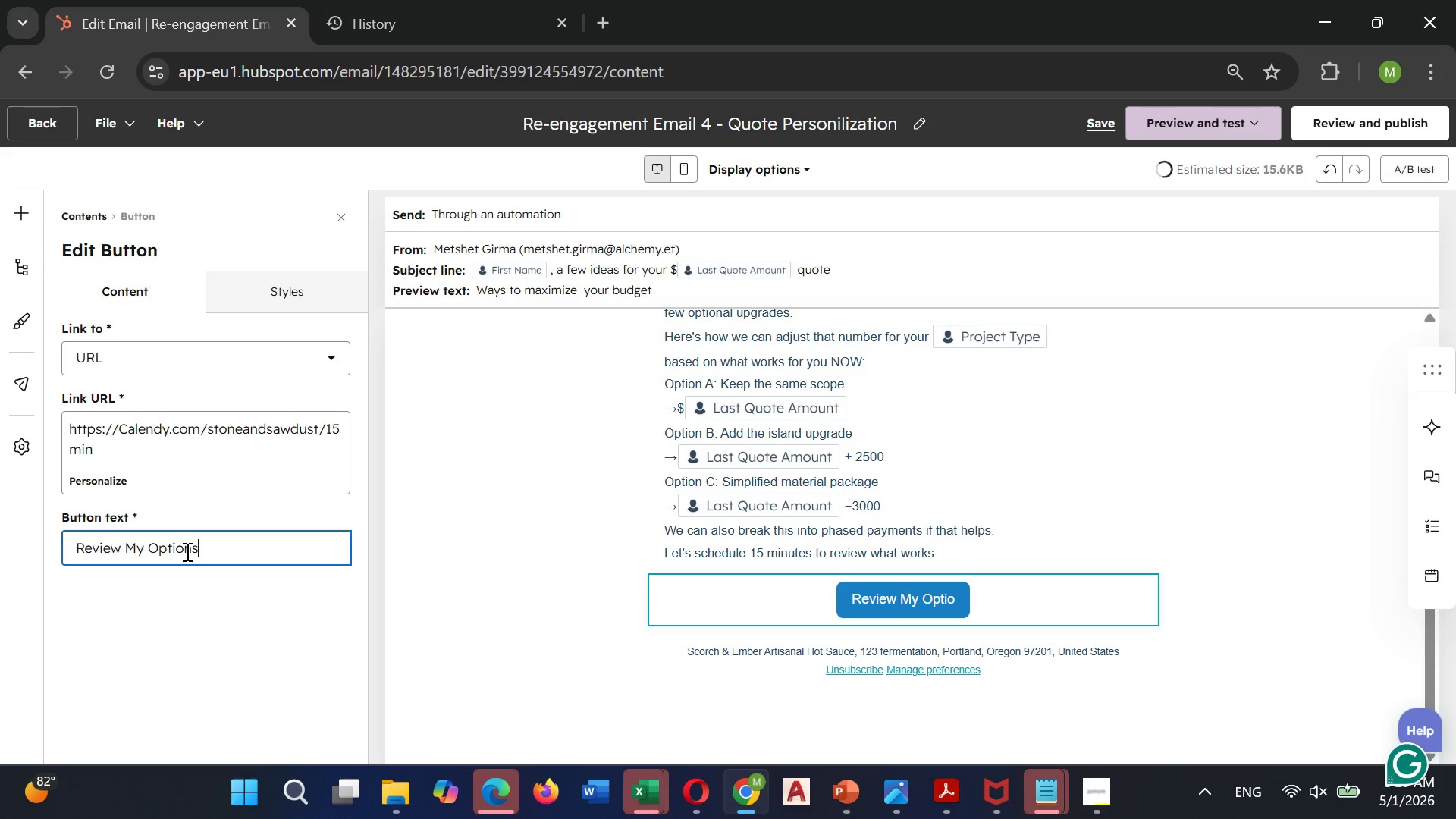 
wait(63.2)
 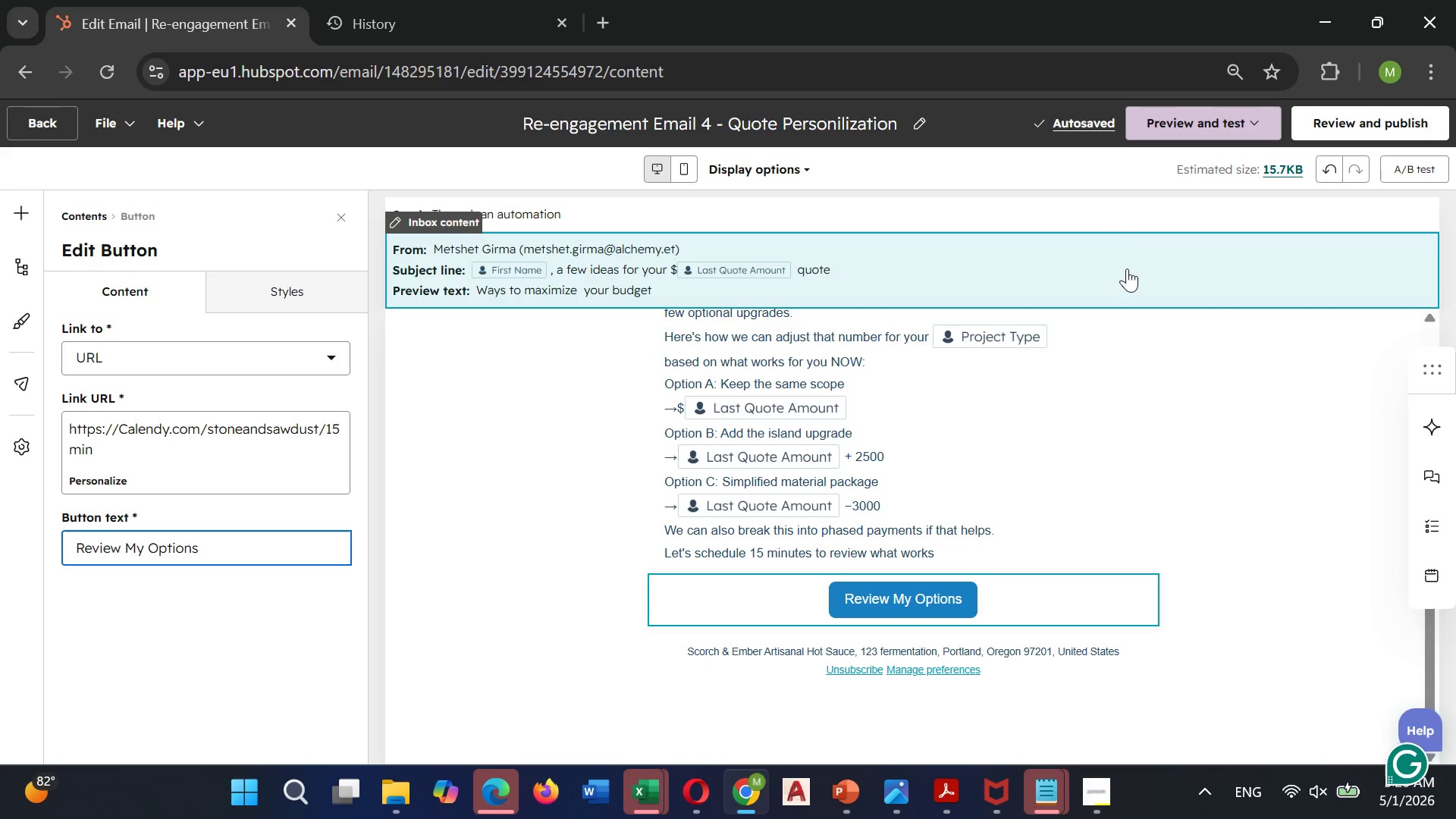 
left_click([1241, 217])
 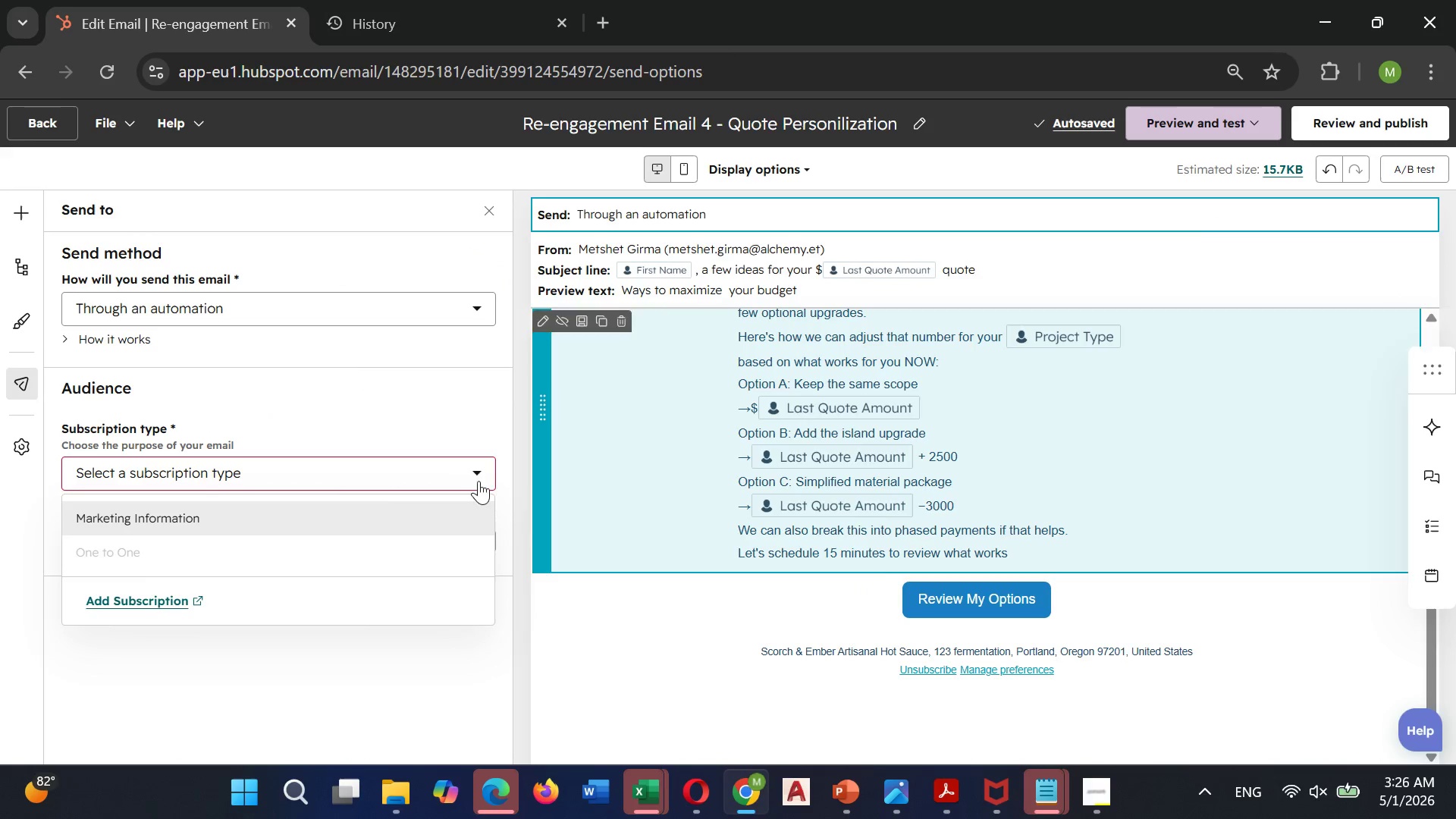 
left_click([333, 453])
 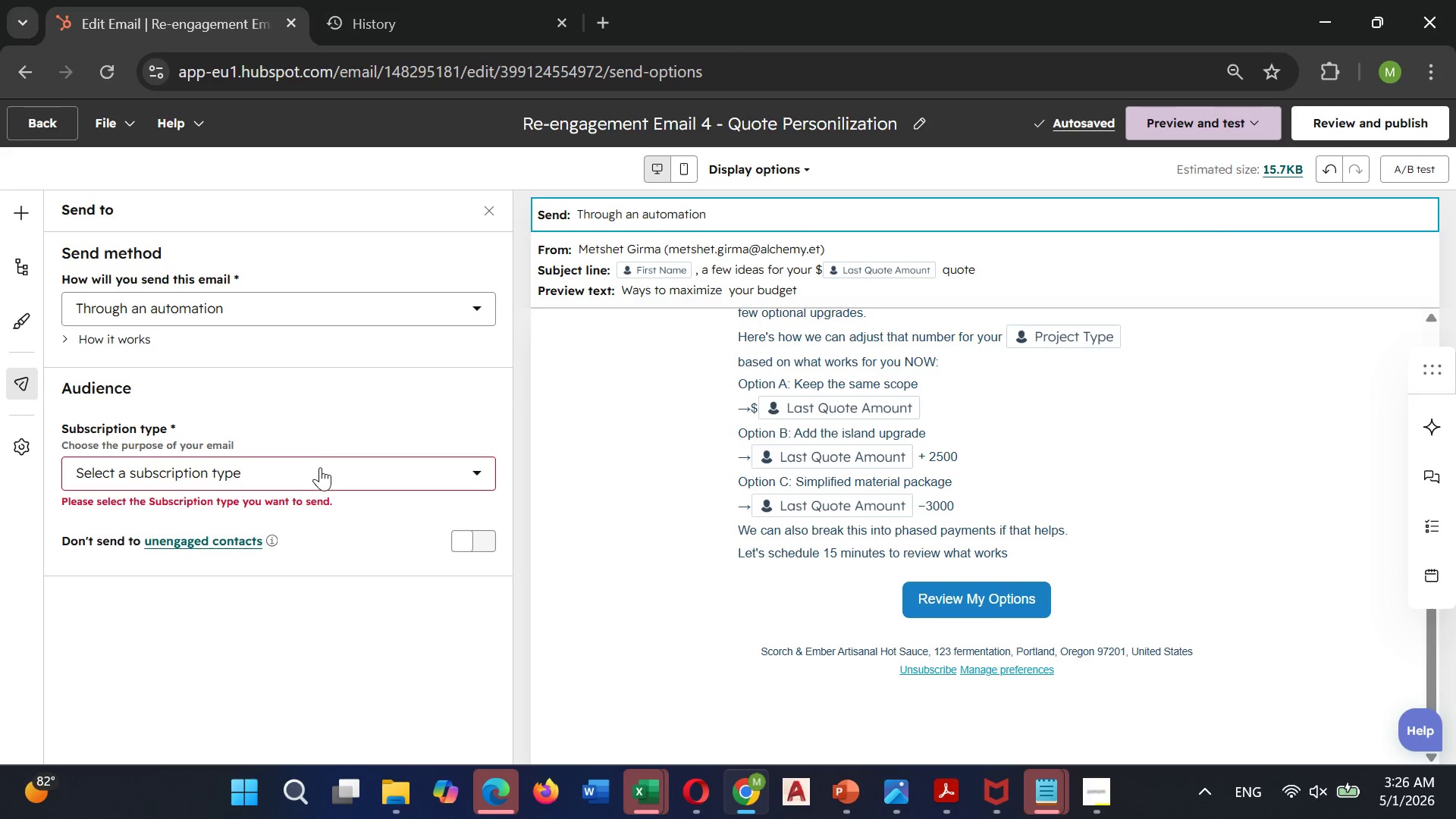 
left_click([318, 467])
 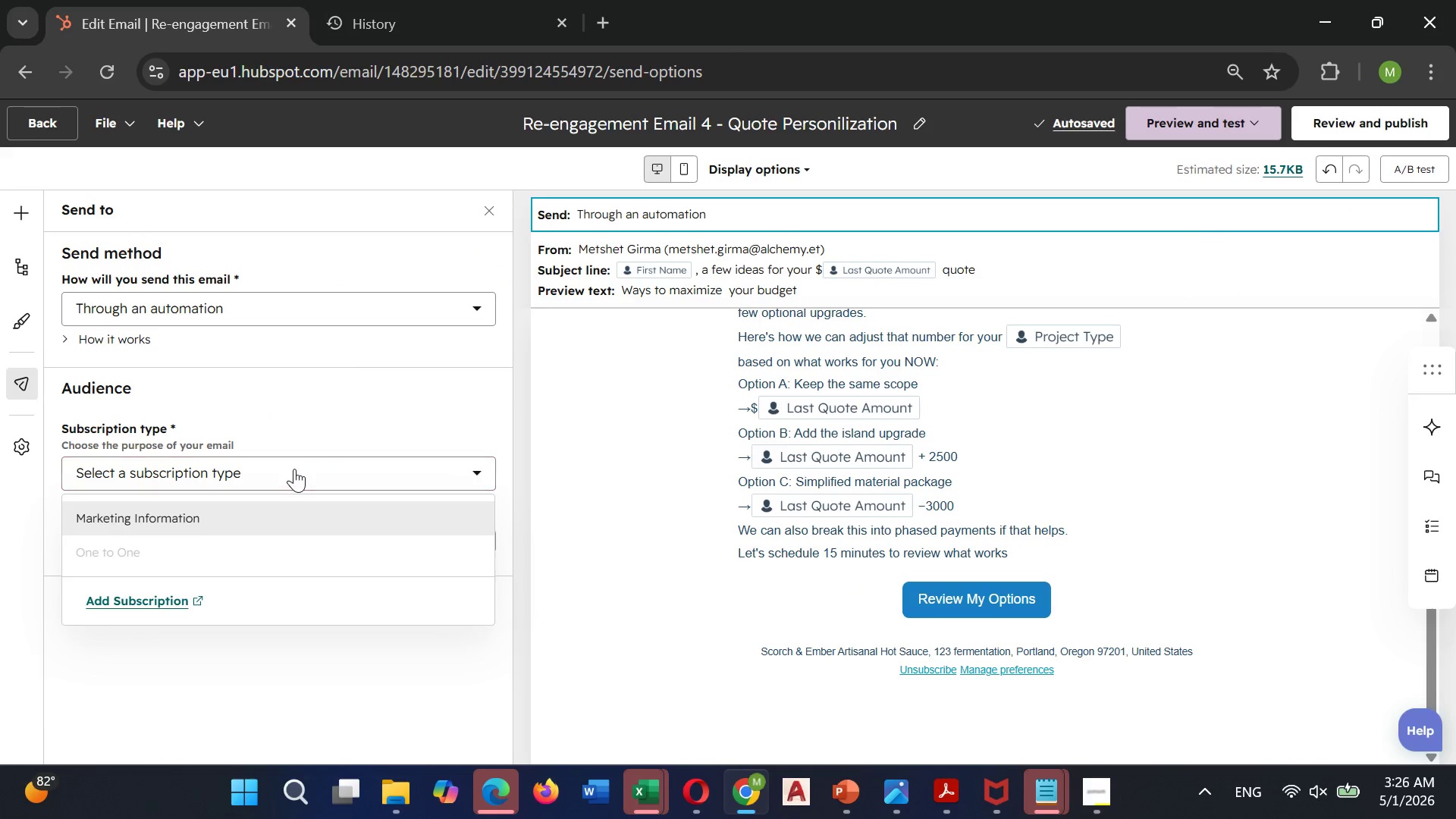 
left_click([293, 469])
 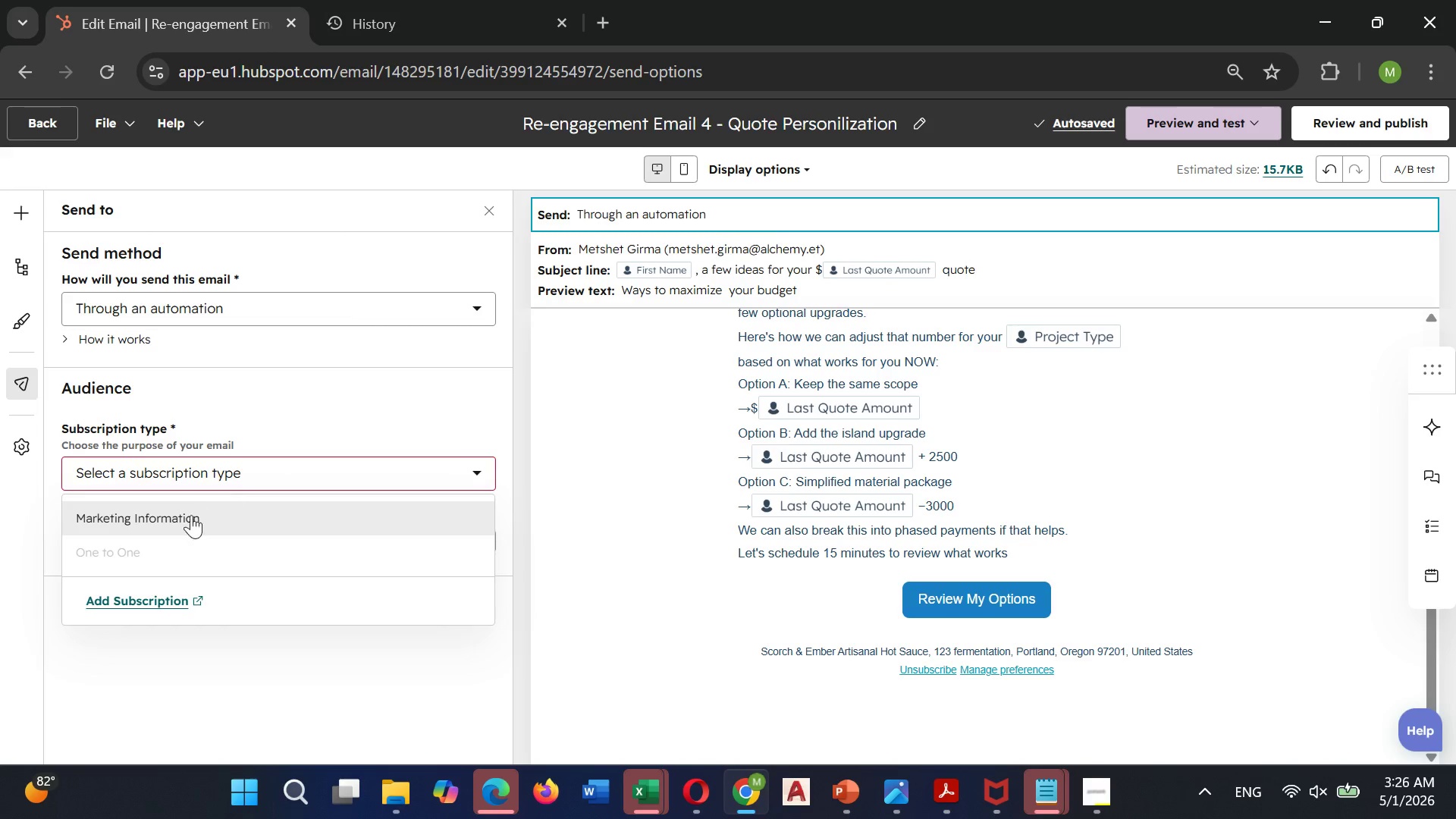 
left_click([188, 516])
 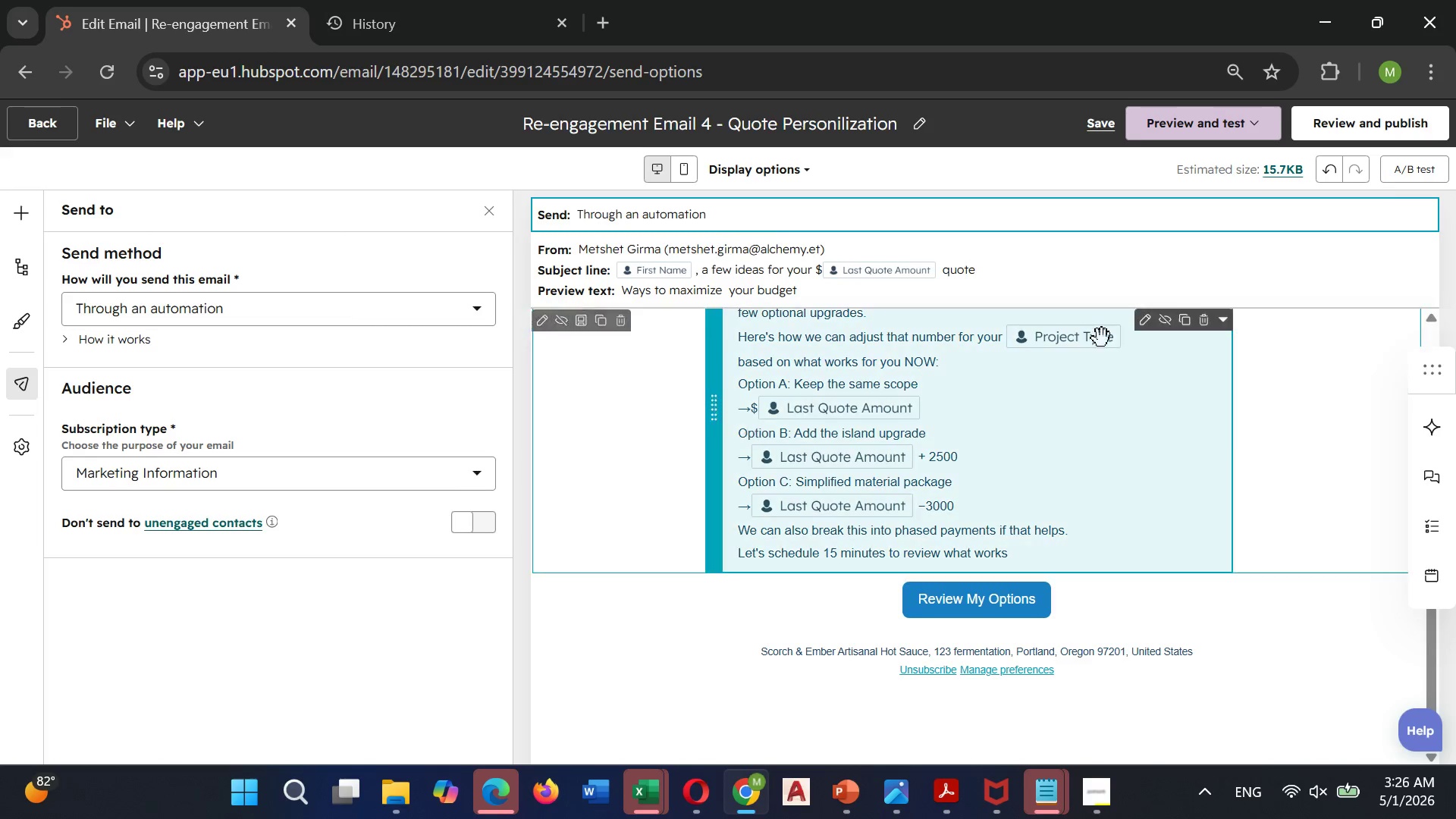 
left_click([1363, 108])
 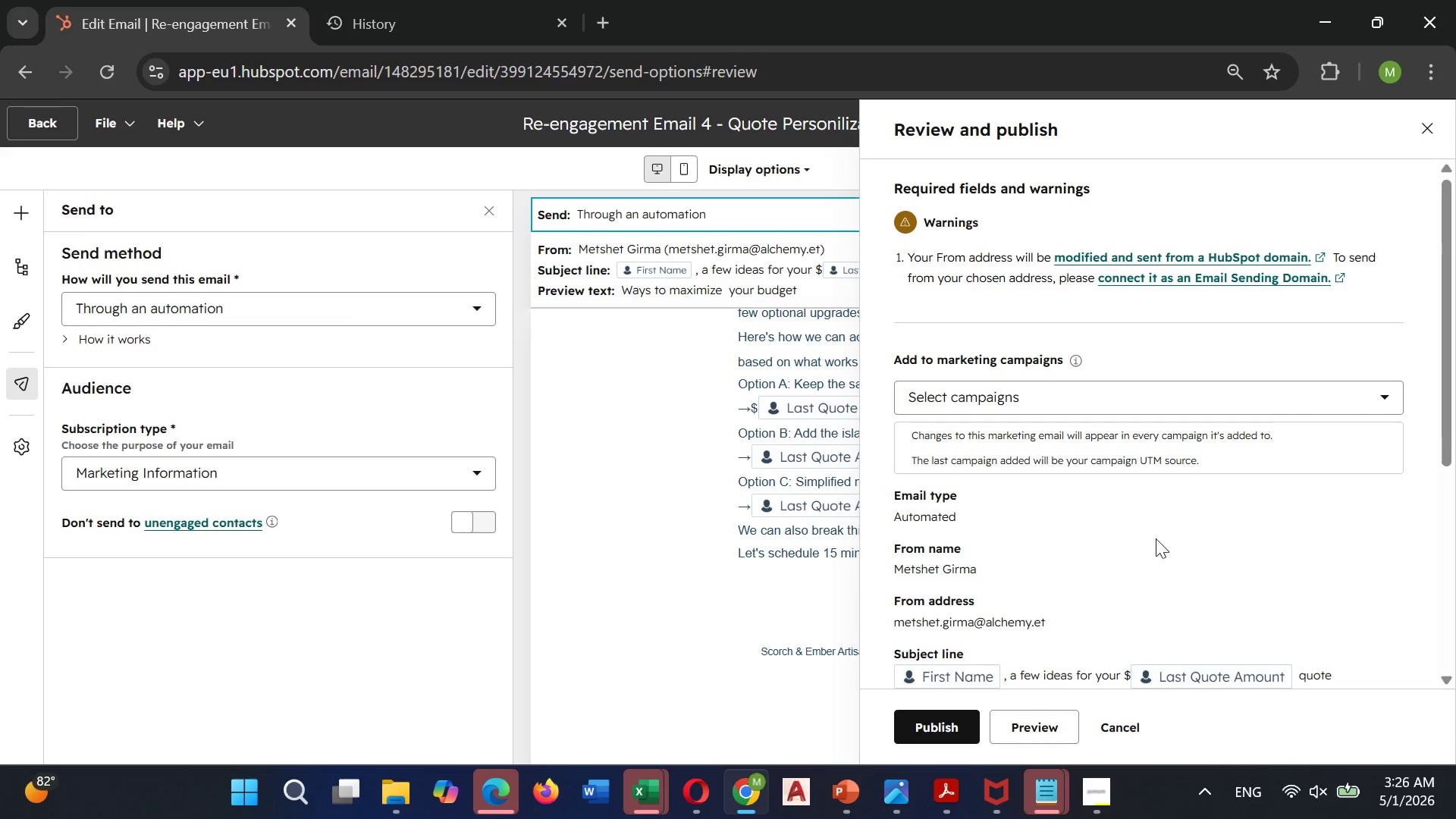 
left_click([927, 734])
 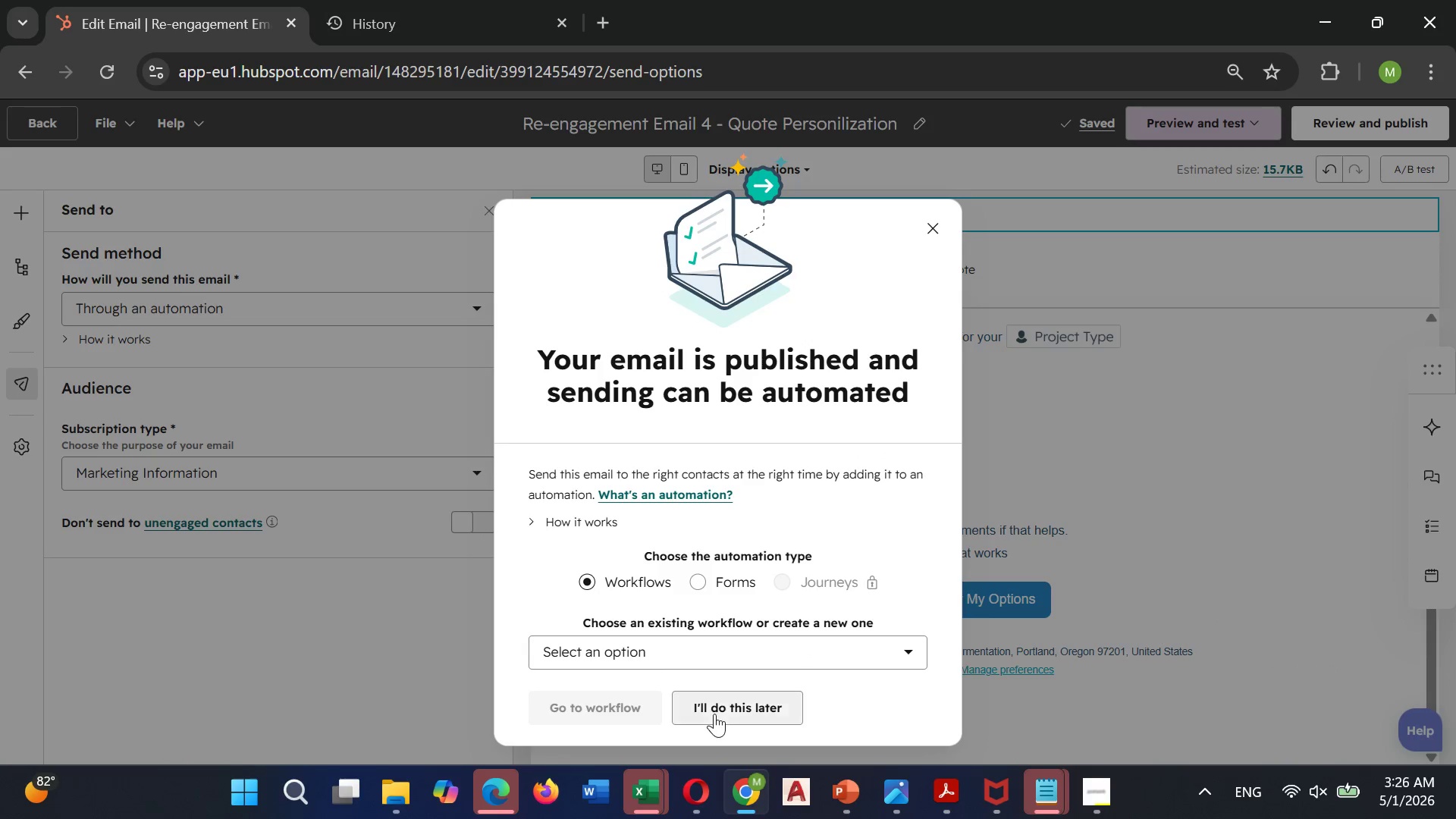 
wait(7.73)
 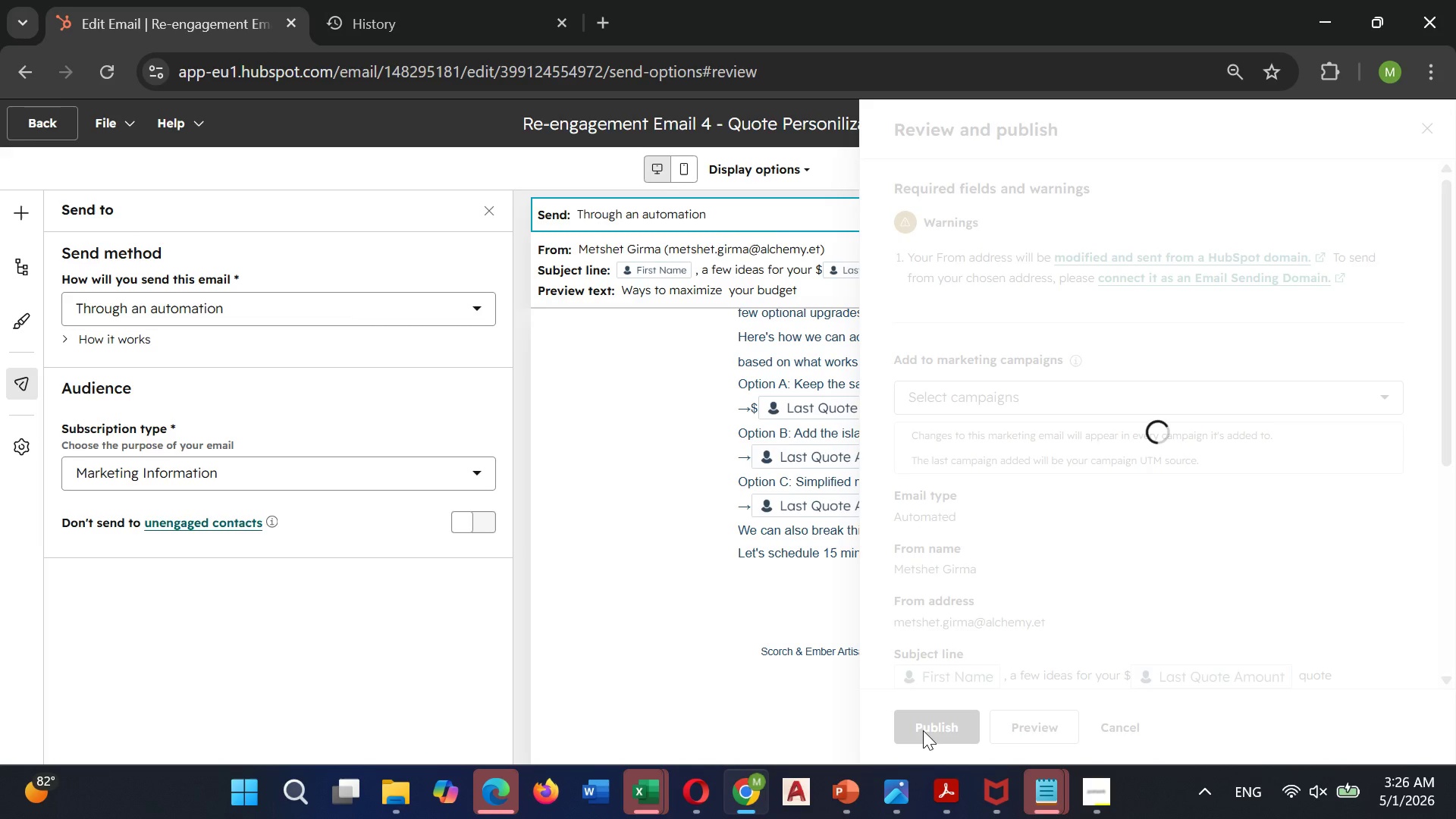 
left_click([714, 714])
 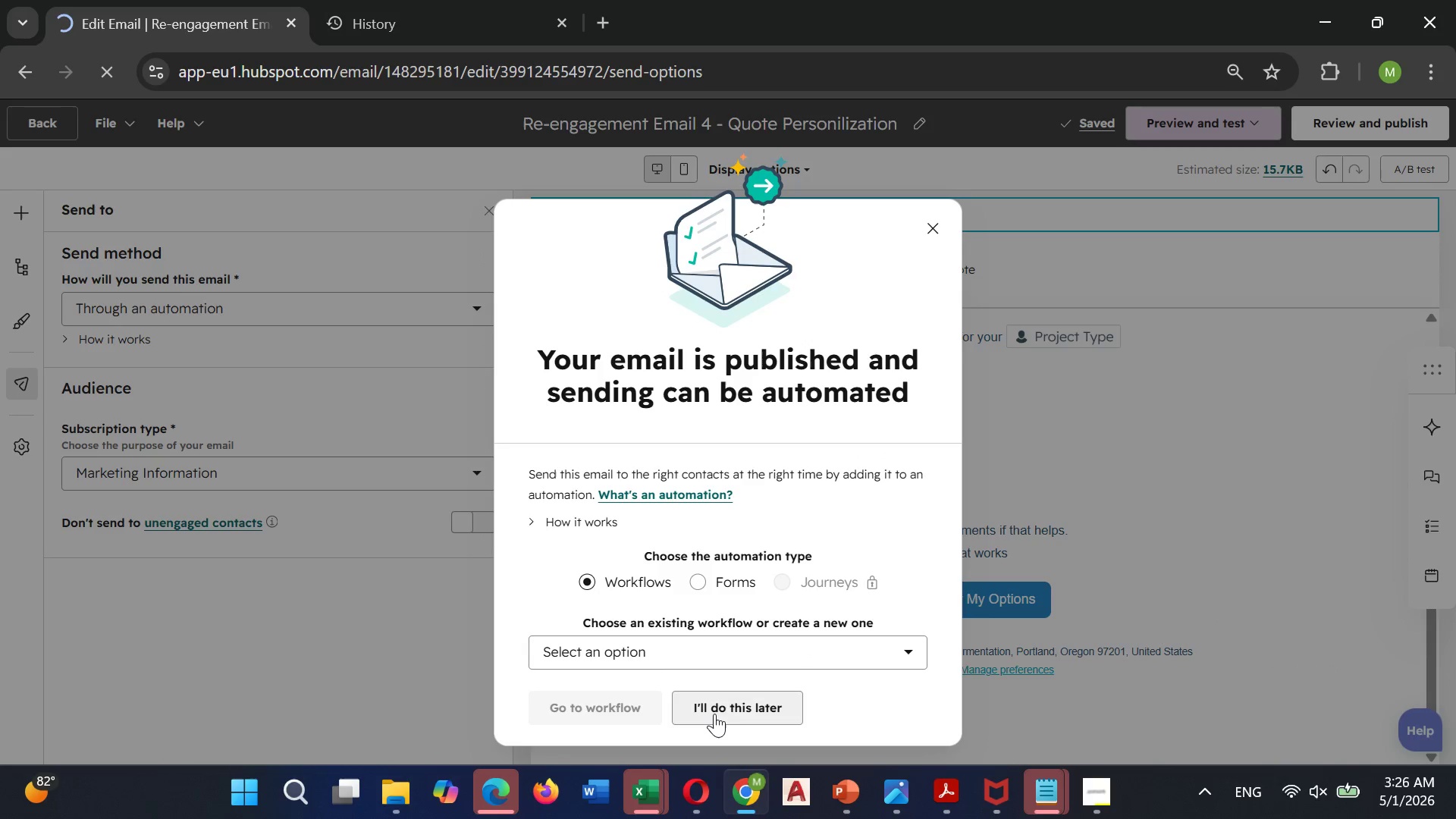 
left_click([713, 713])
 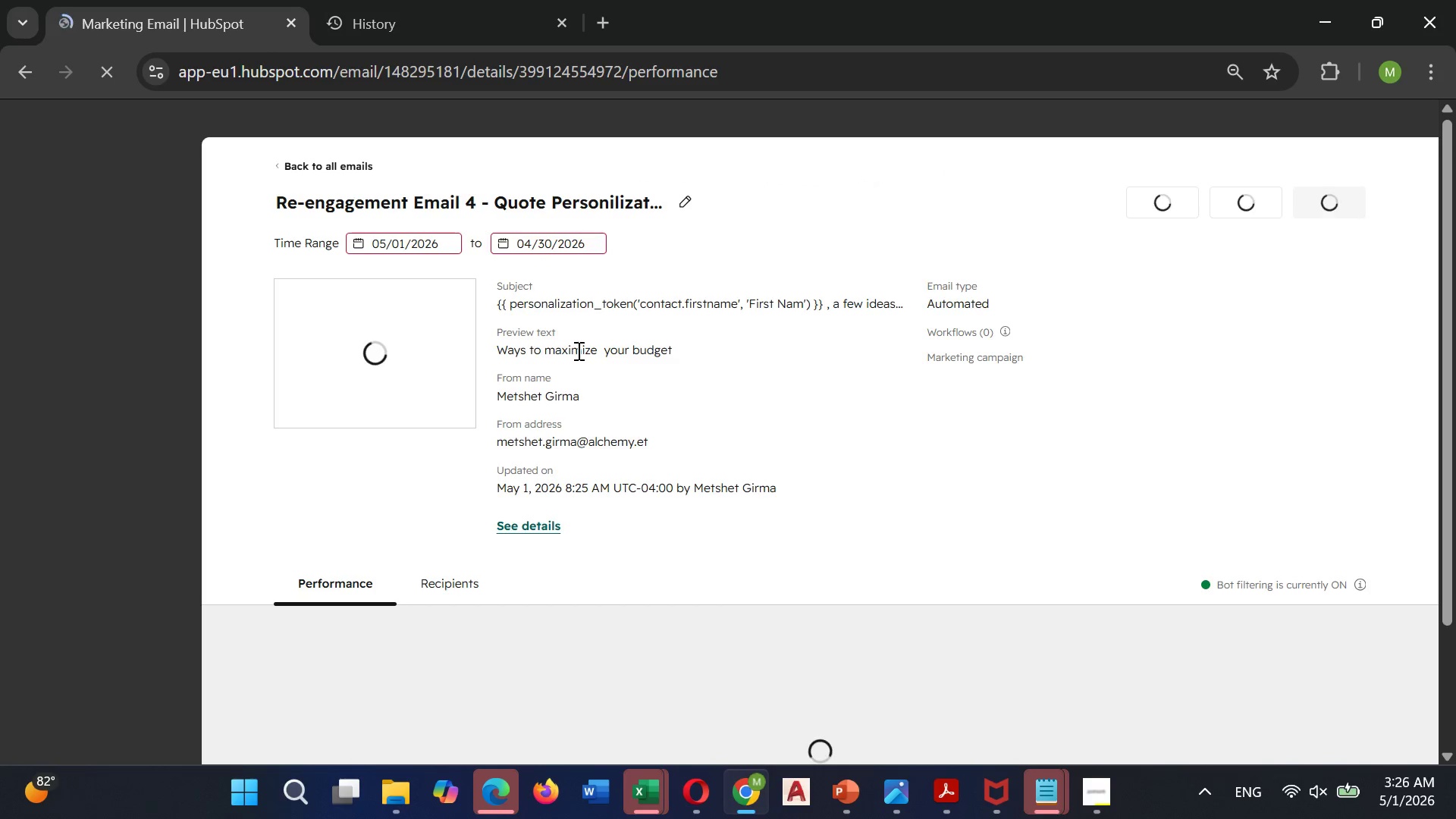 
wait(12.82)
 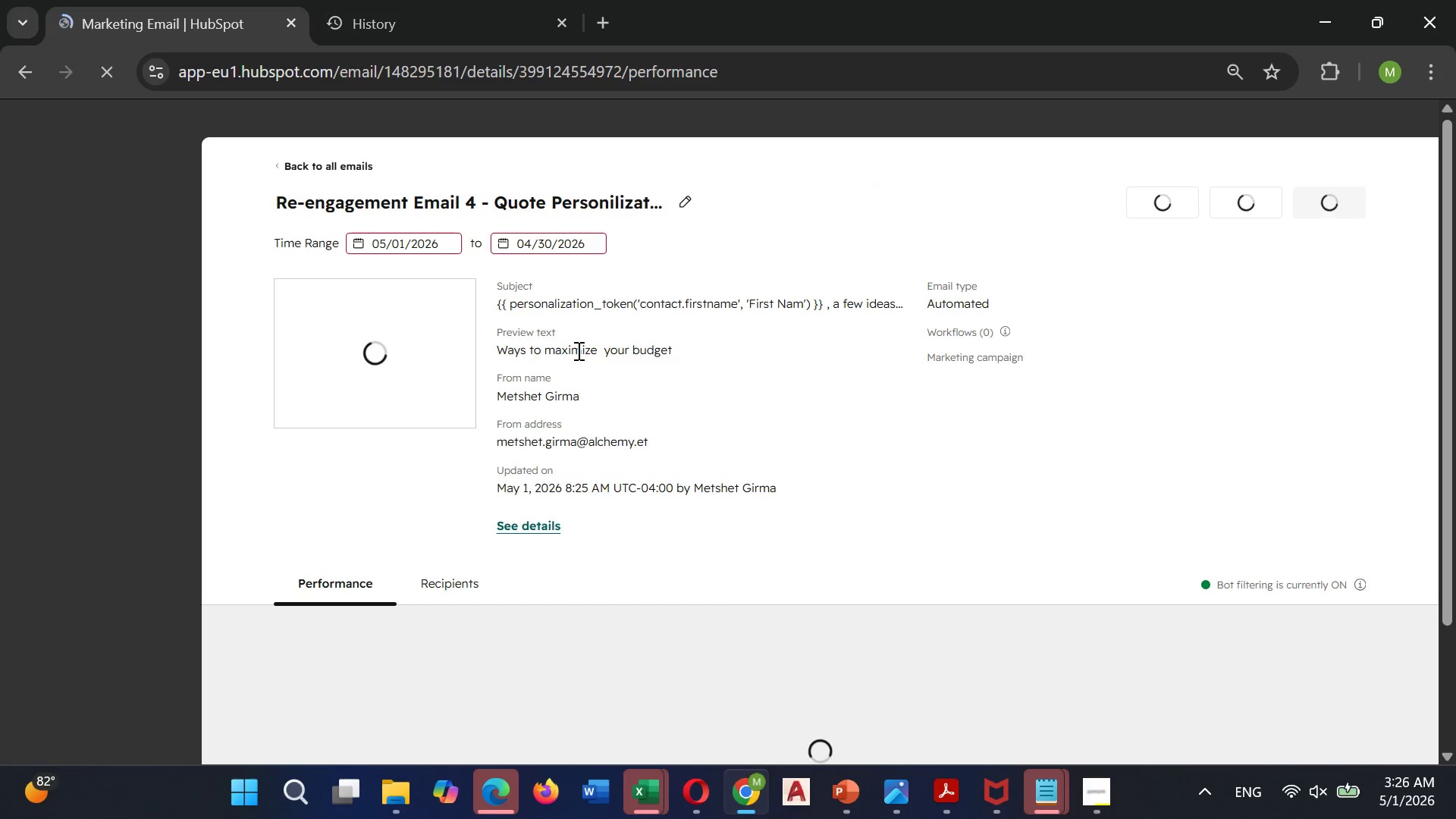 
mouse_move([402, 235])
 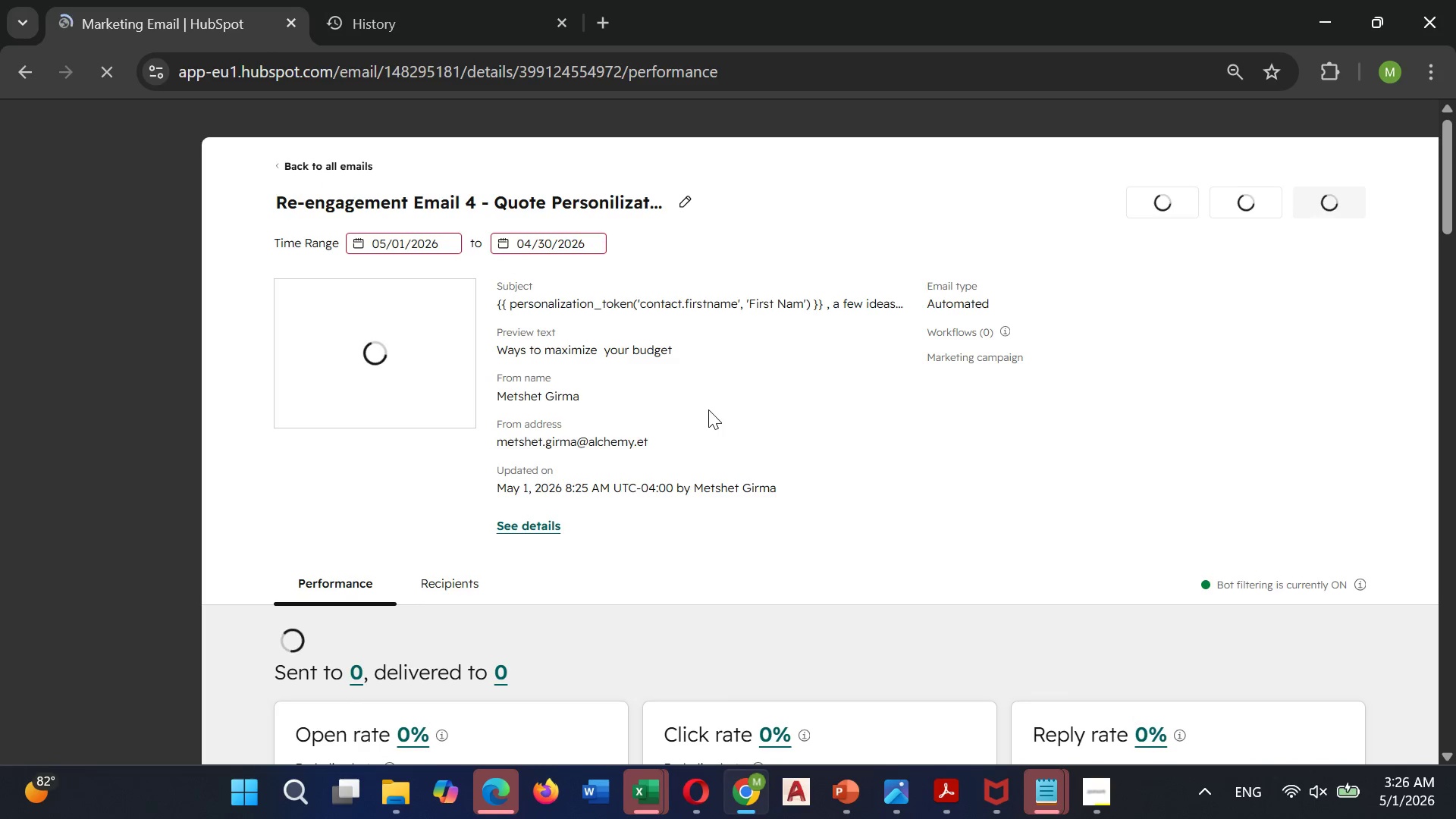 
scroll: coordinate [708, 410], scroll_direction: down, amount: 3.0
 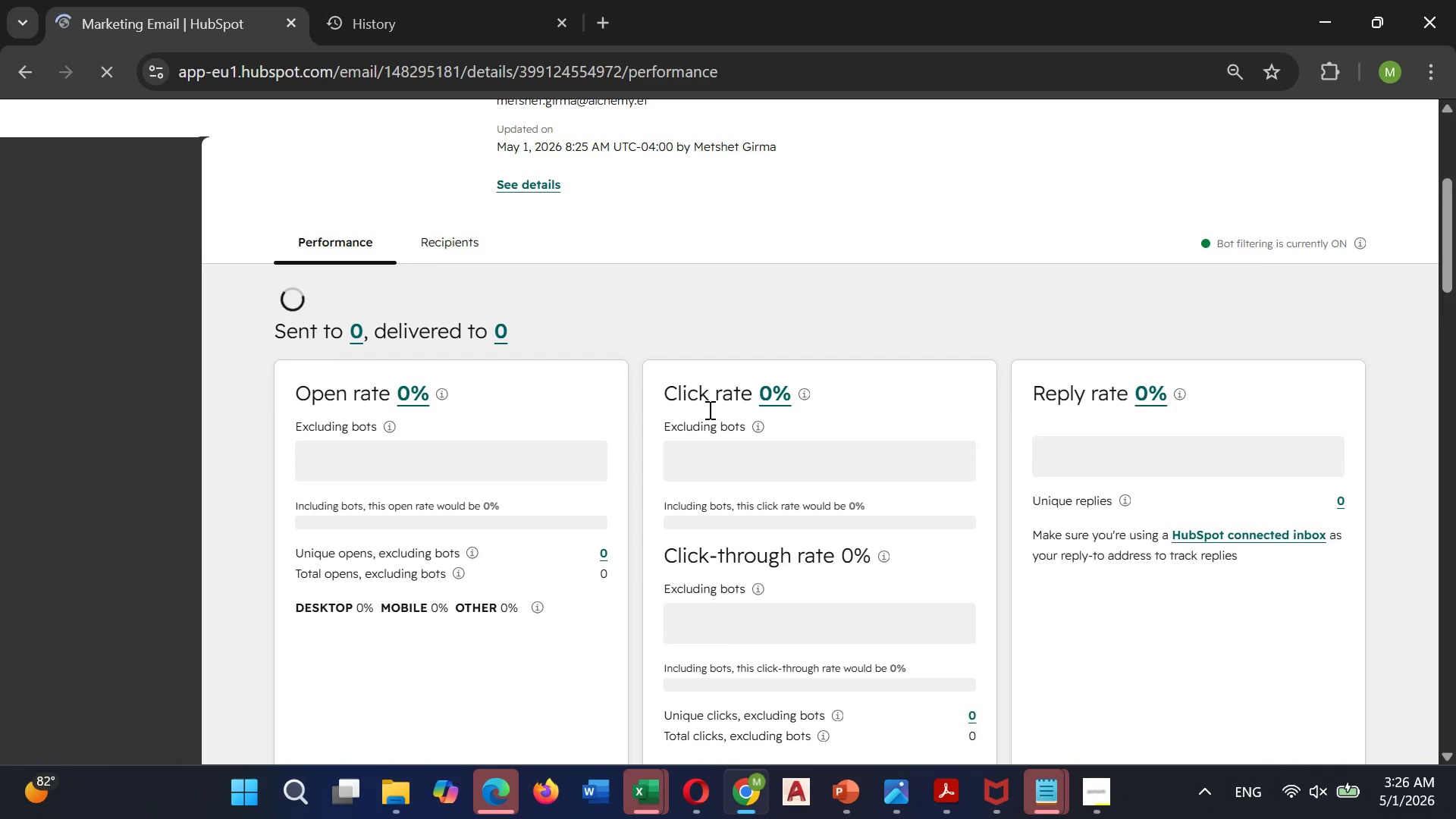 
scroll: coordinate [708, 410], scroll_direction: up, amount: 3.0
 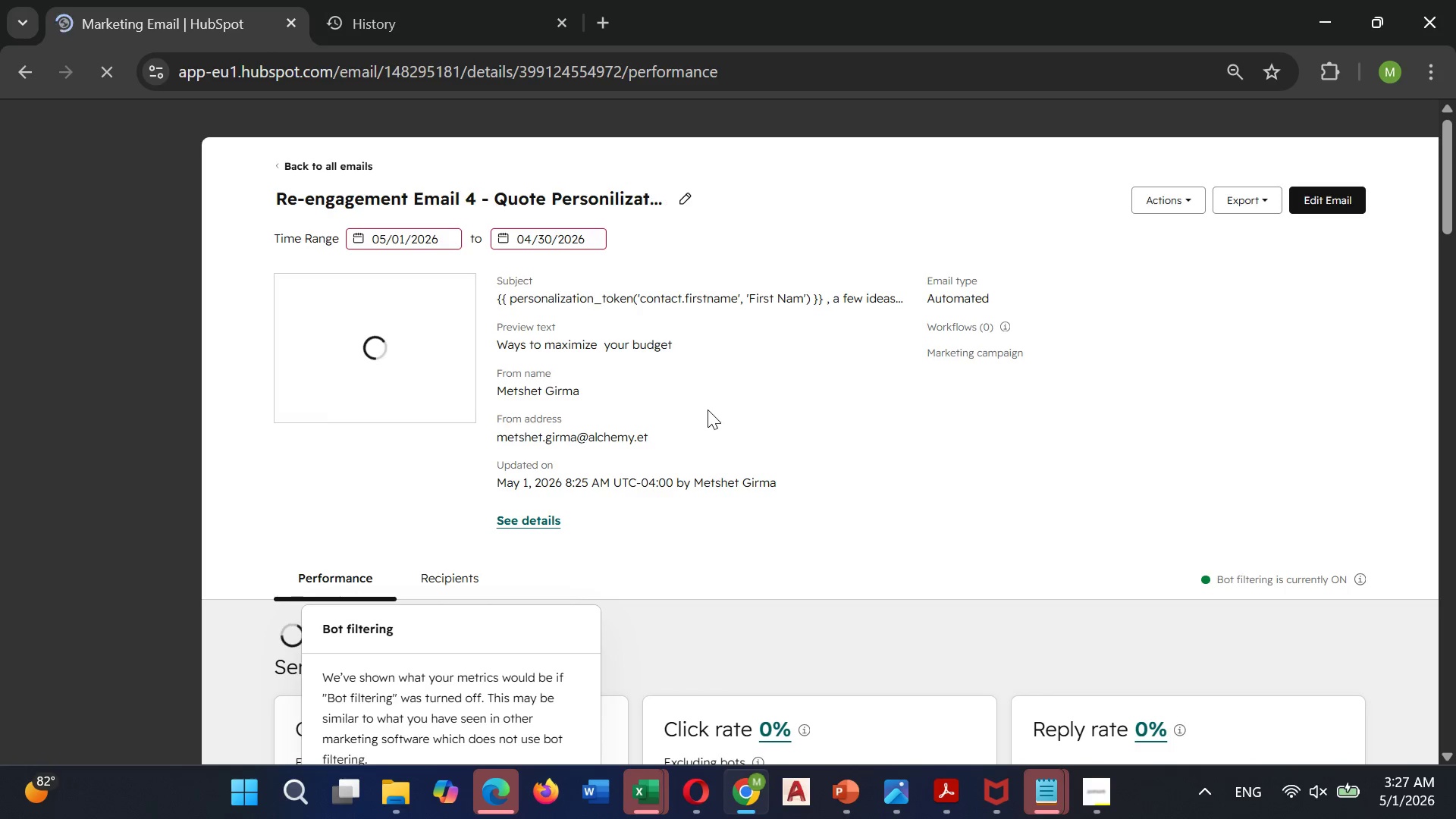 
wait(11.95)
 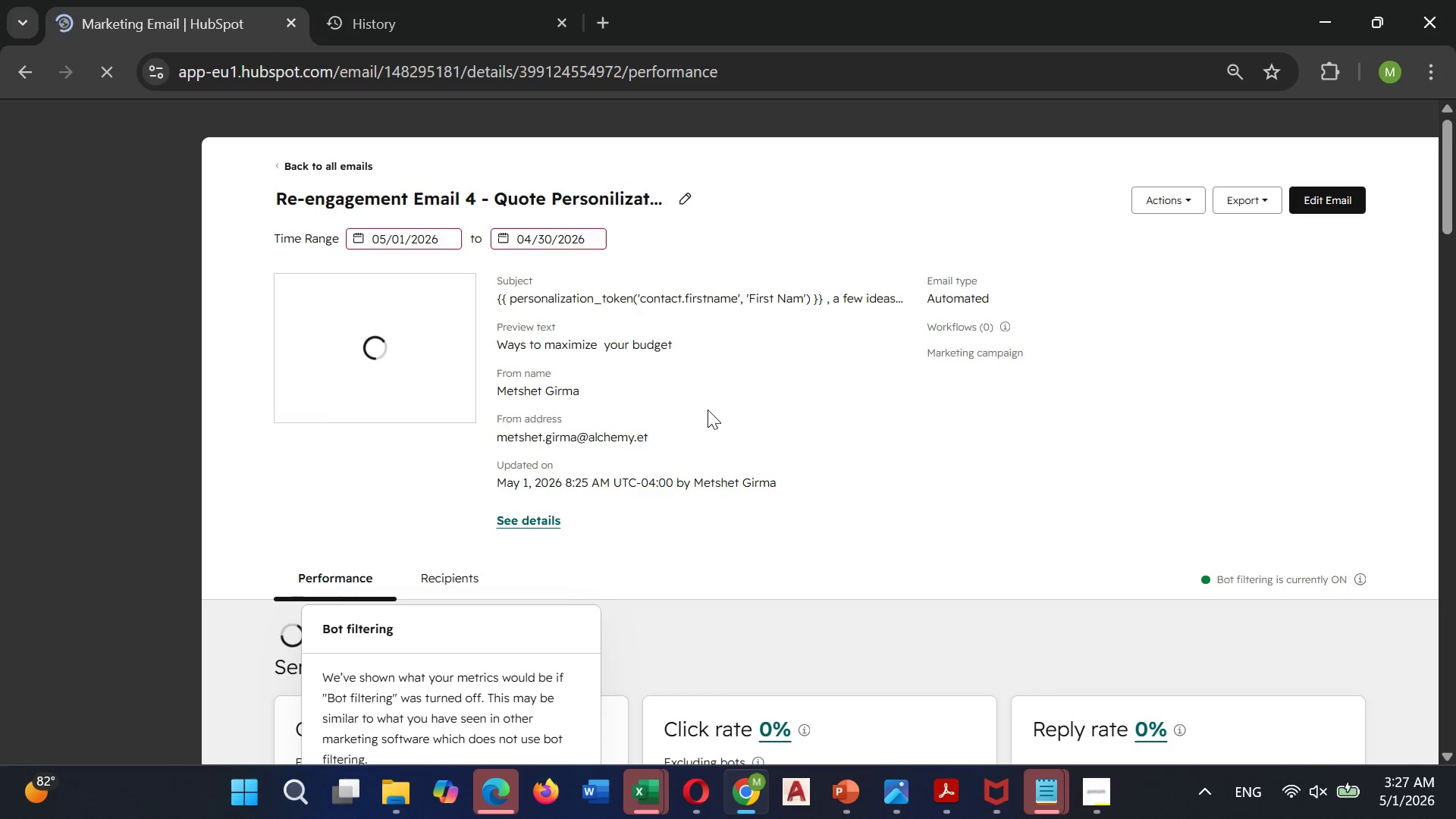 
scroll: coordinate [124, 347], scroll_direction: up, amount: 2.0
 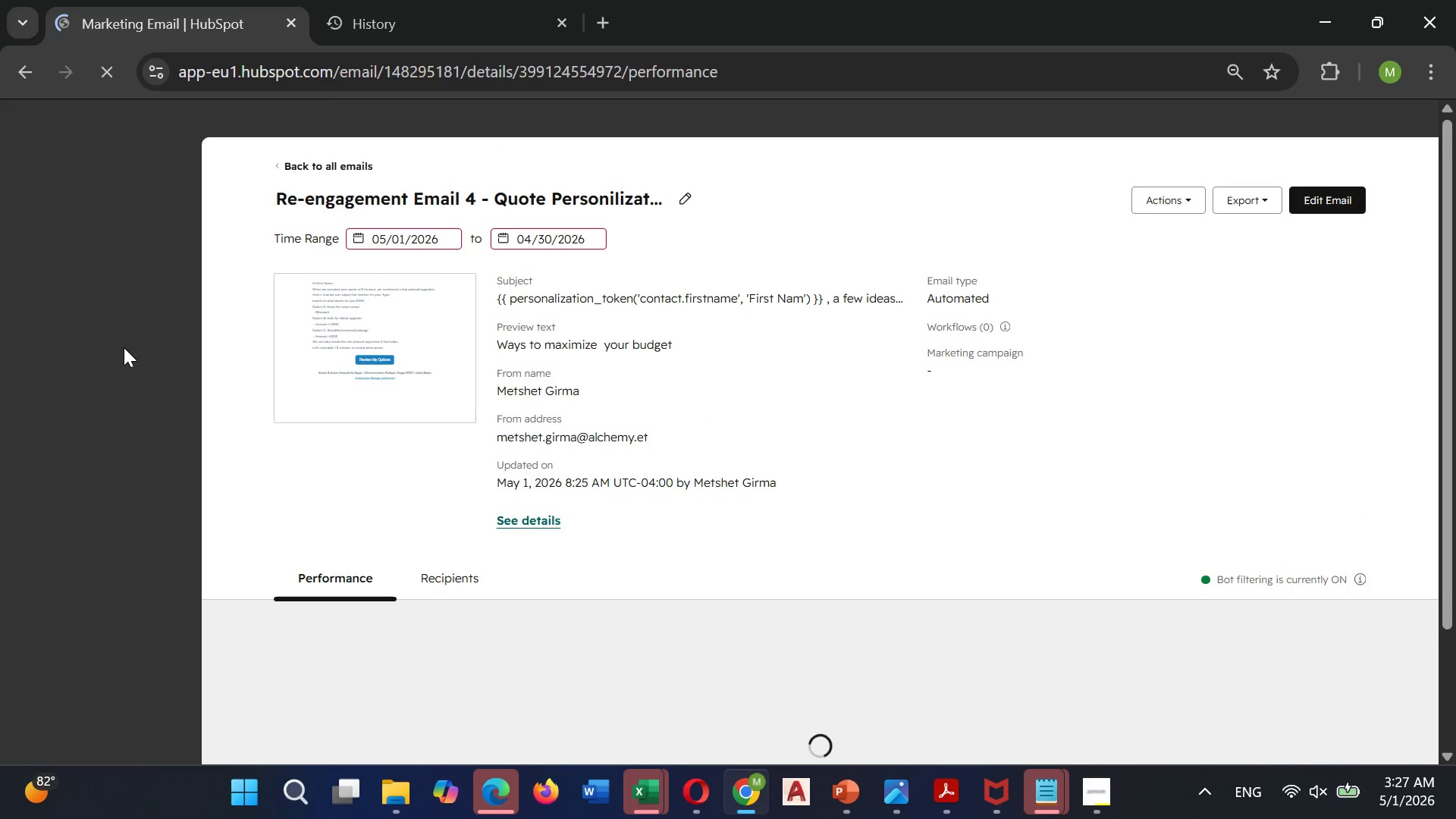 
scroll: coordinate [124, 347], scroll_direction: down, amount: 9.0
 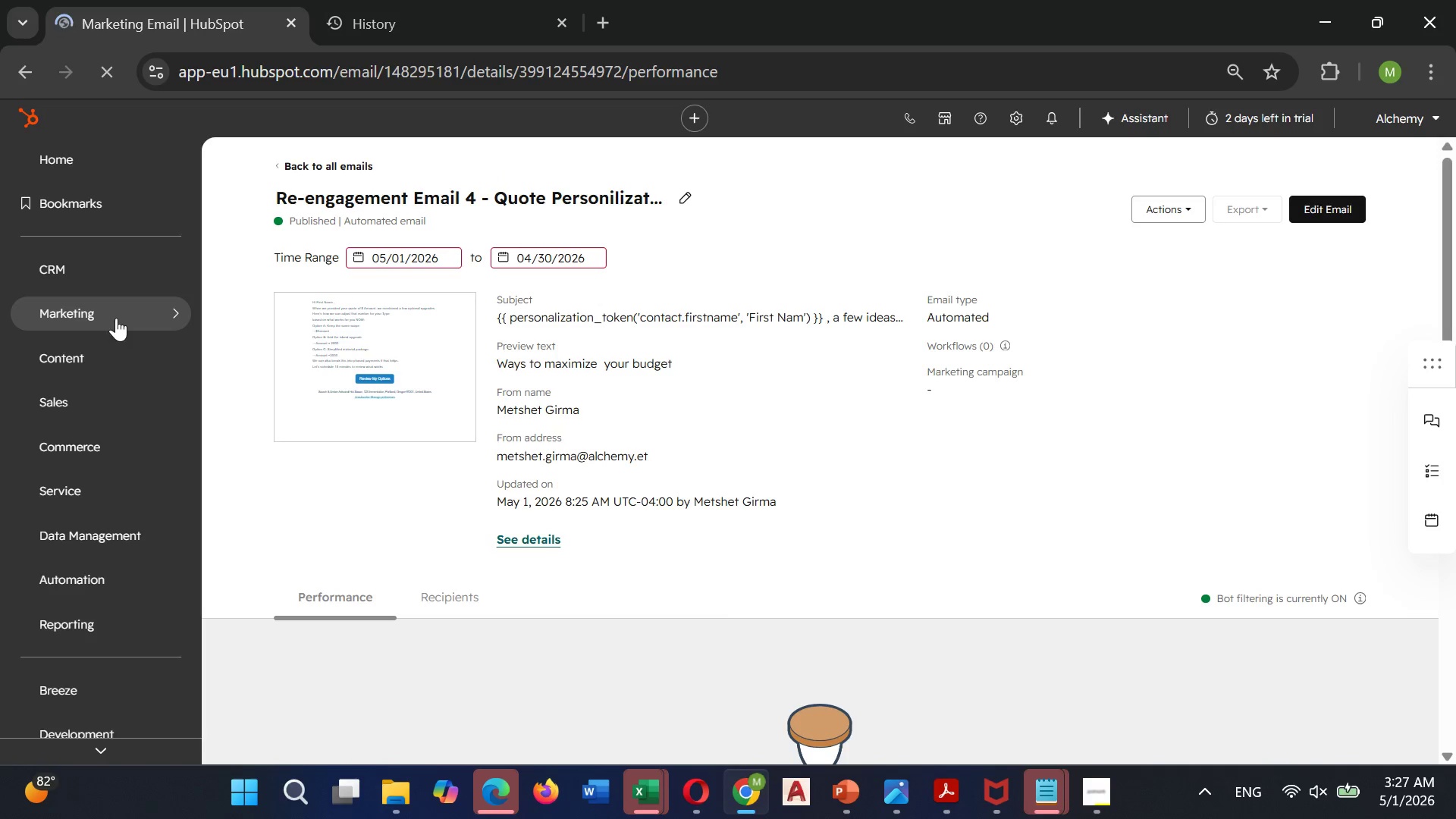 
left_click([118, 312])
 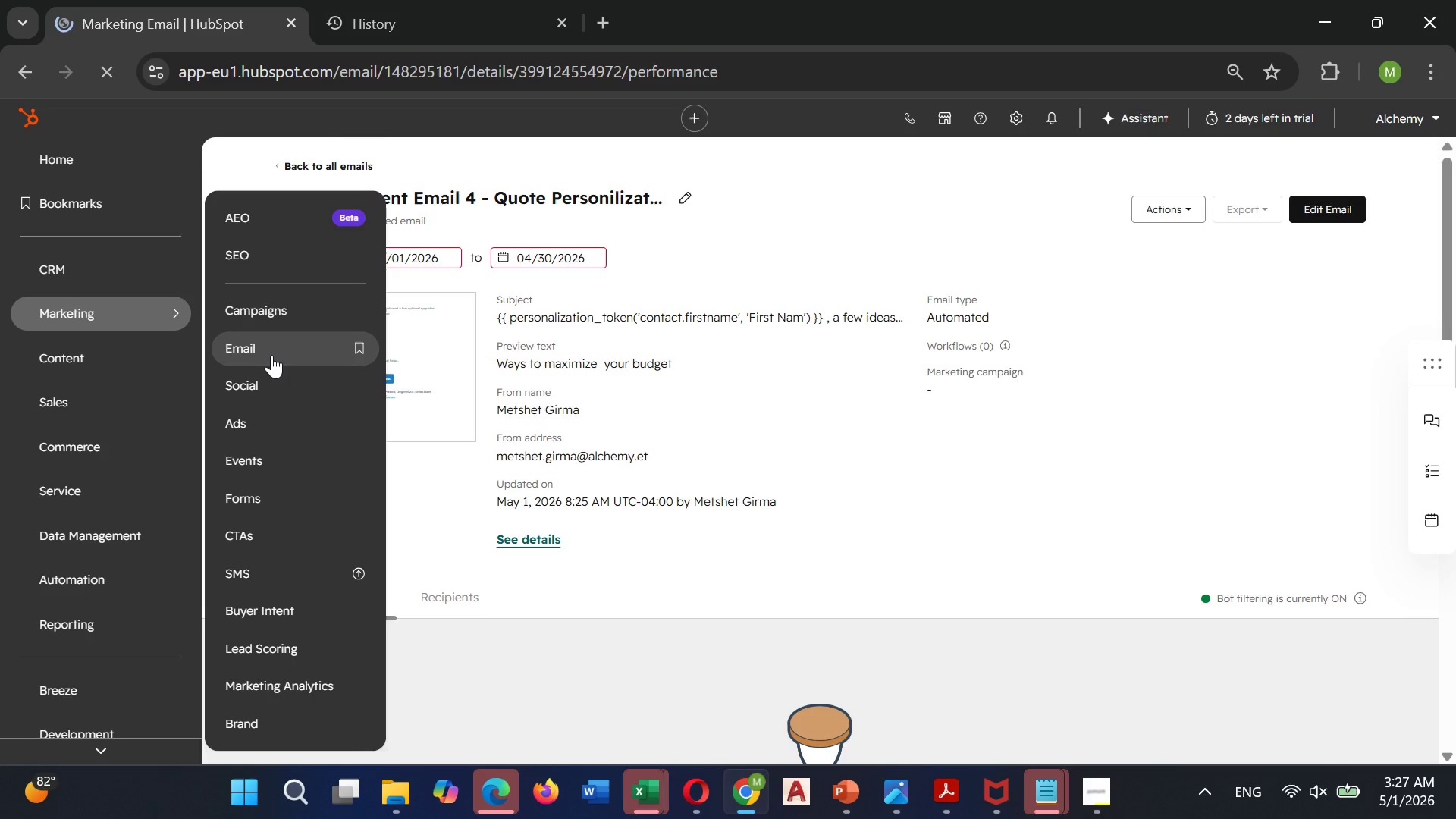 
left_click([271, 355])
 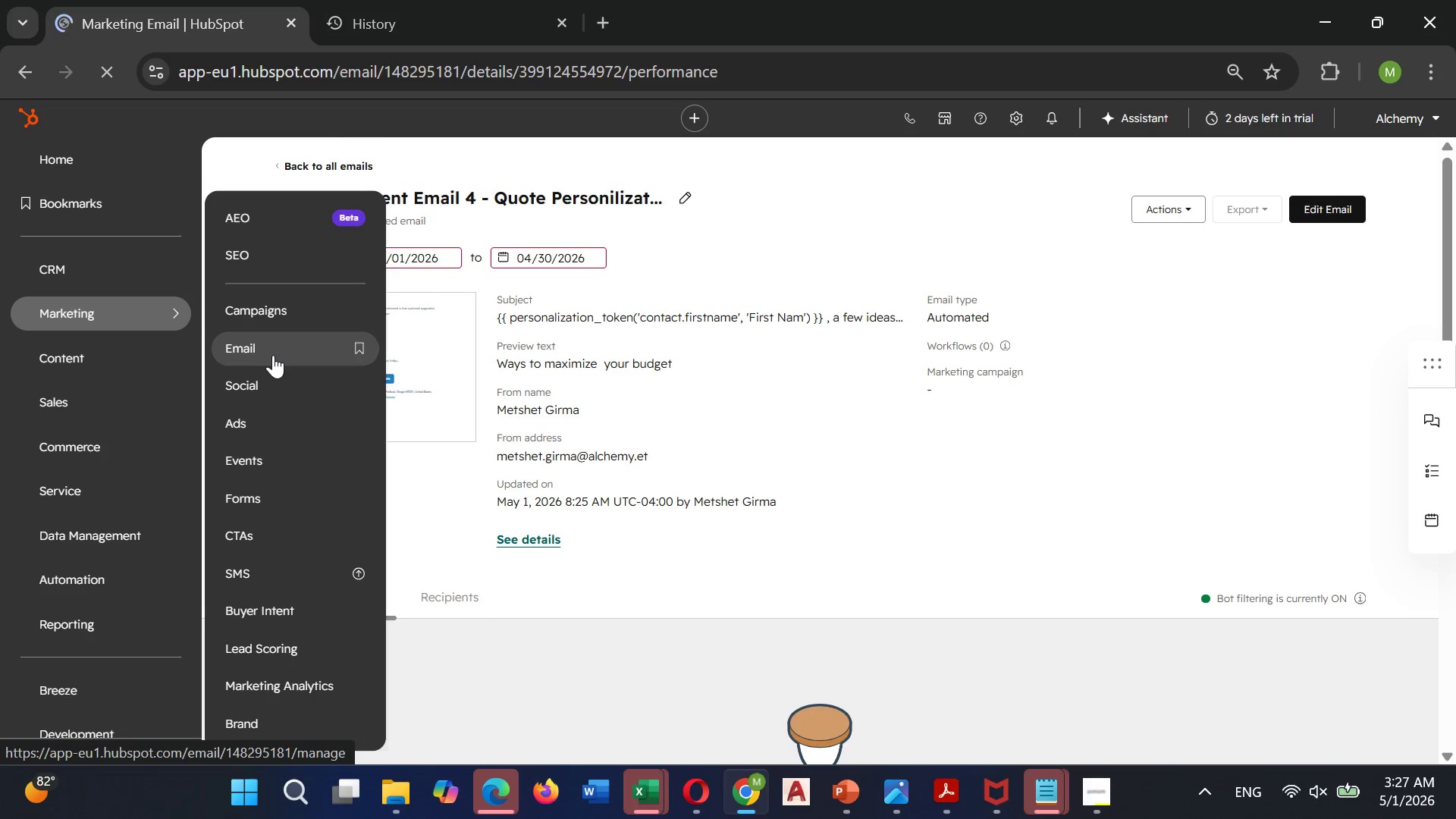 
wait(6.58)
 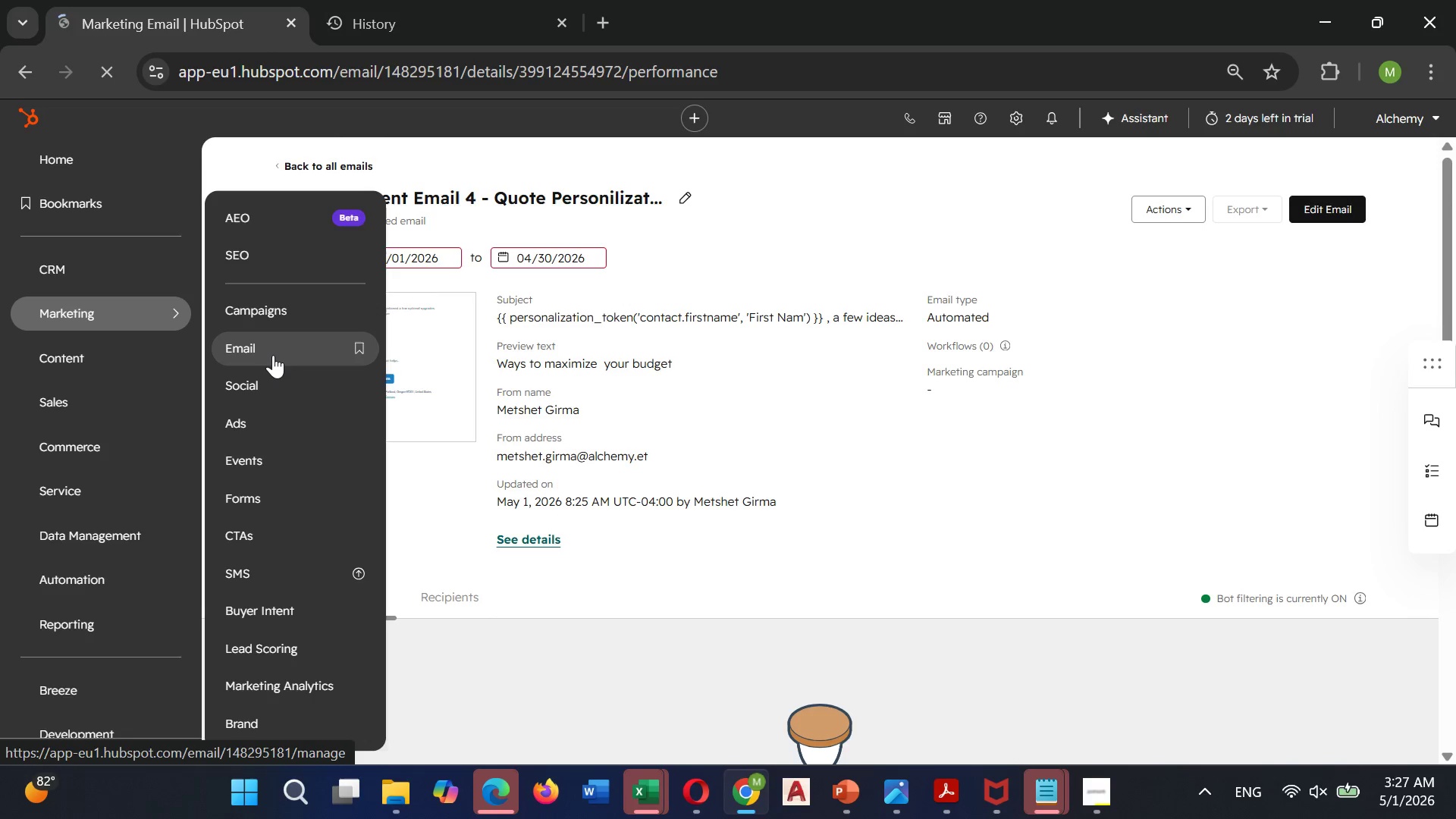 
double_click([297, 344])
 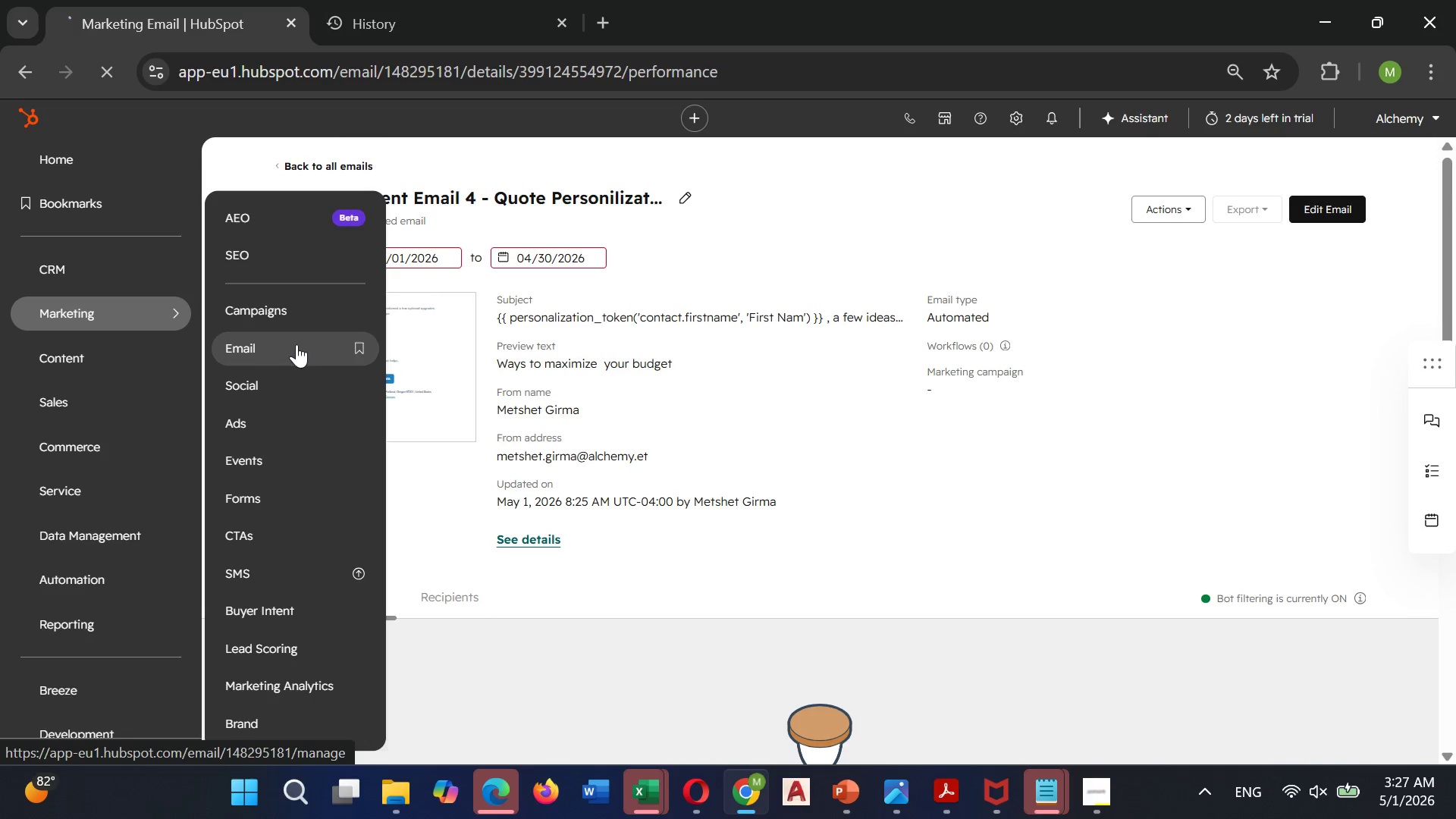 
triple_click([297, 344])
 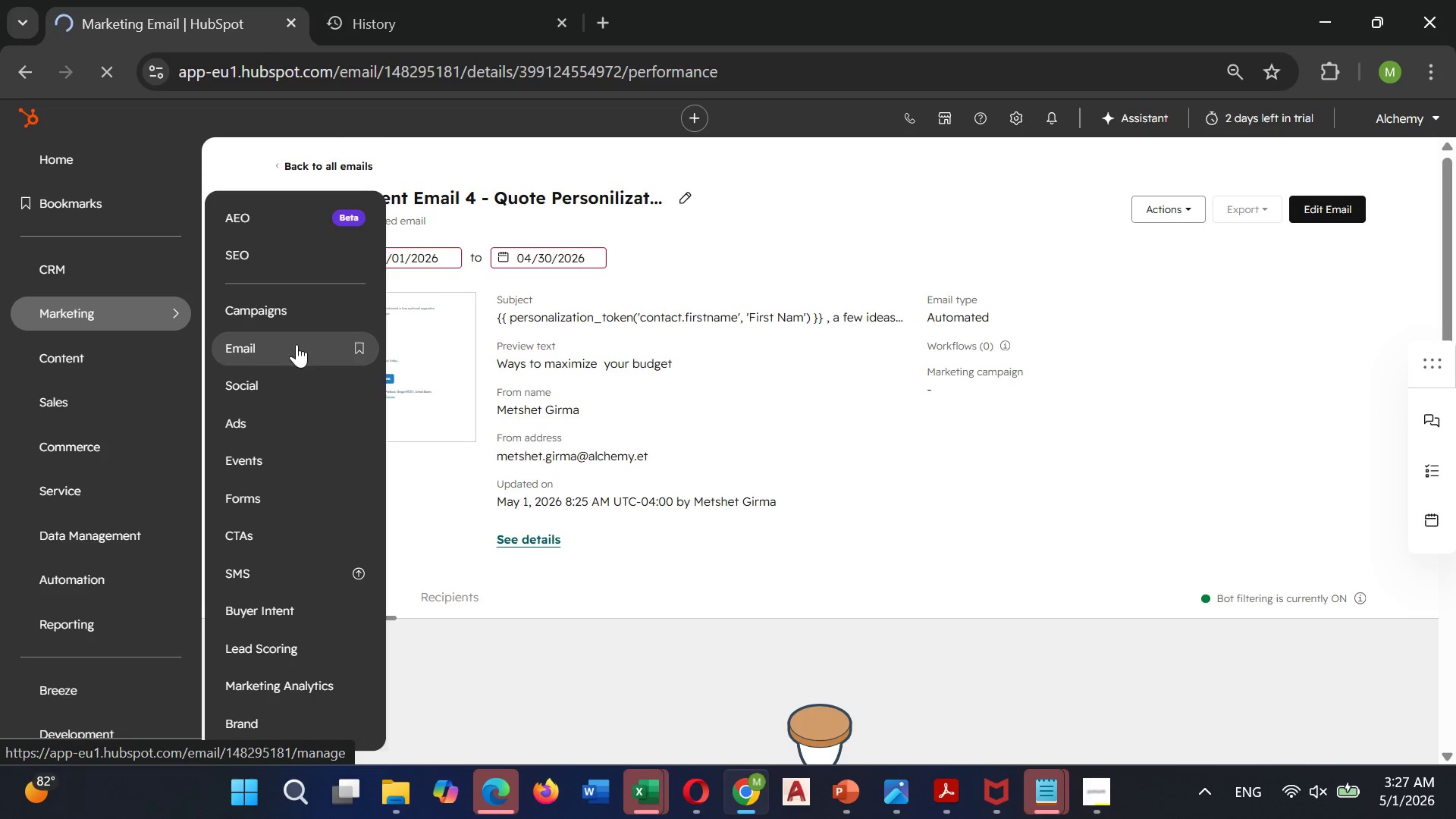 
double_click([297, 344])
 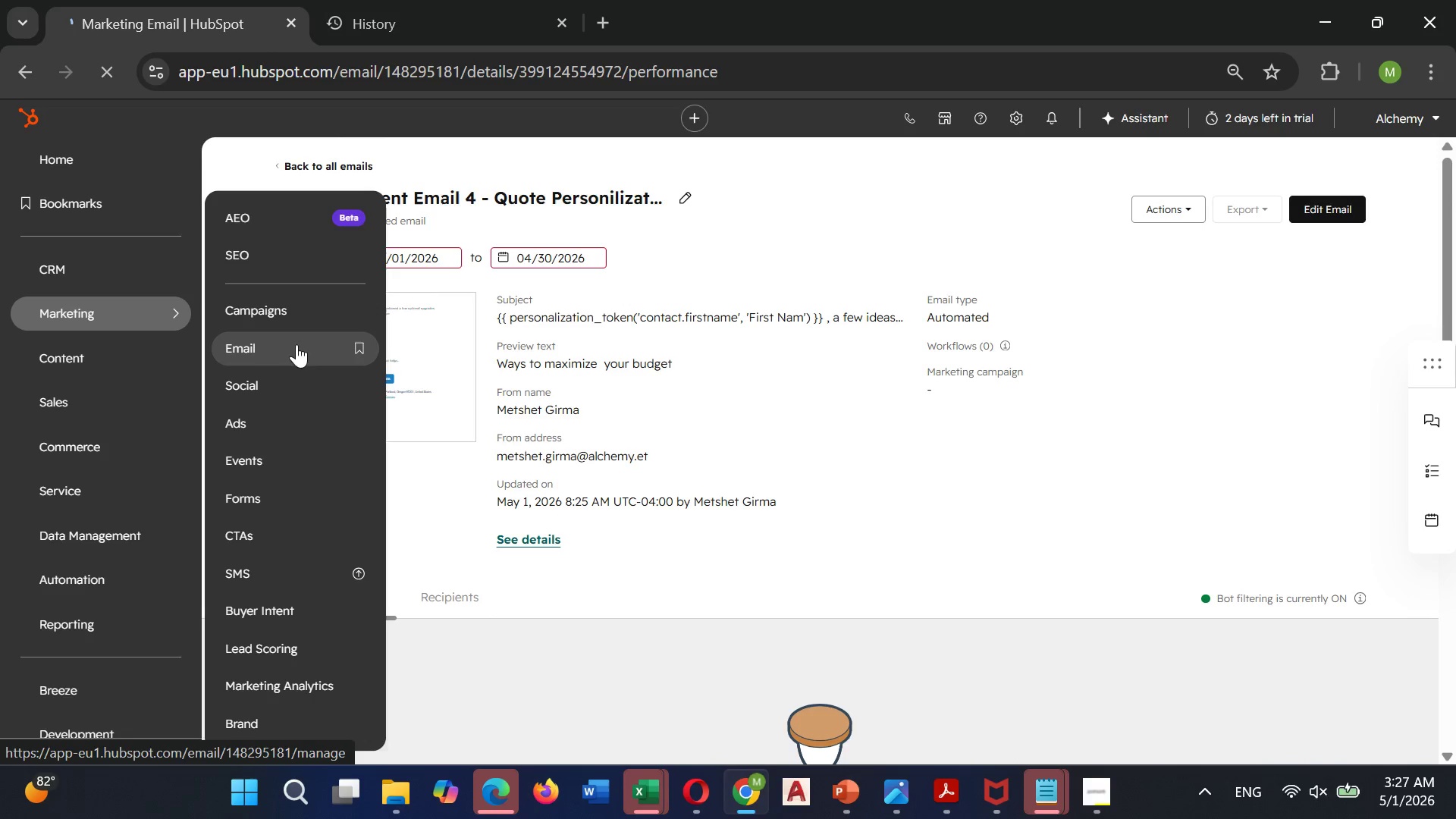 
double_click([297, 344])
 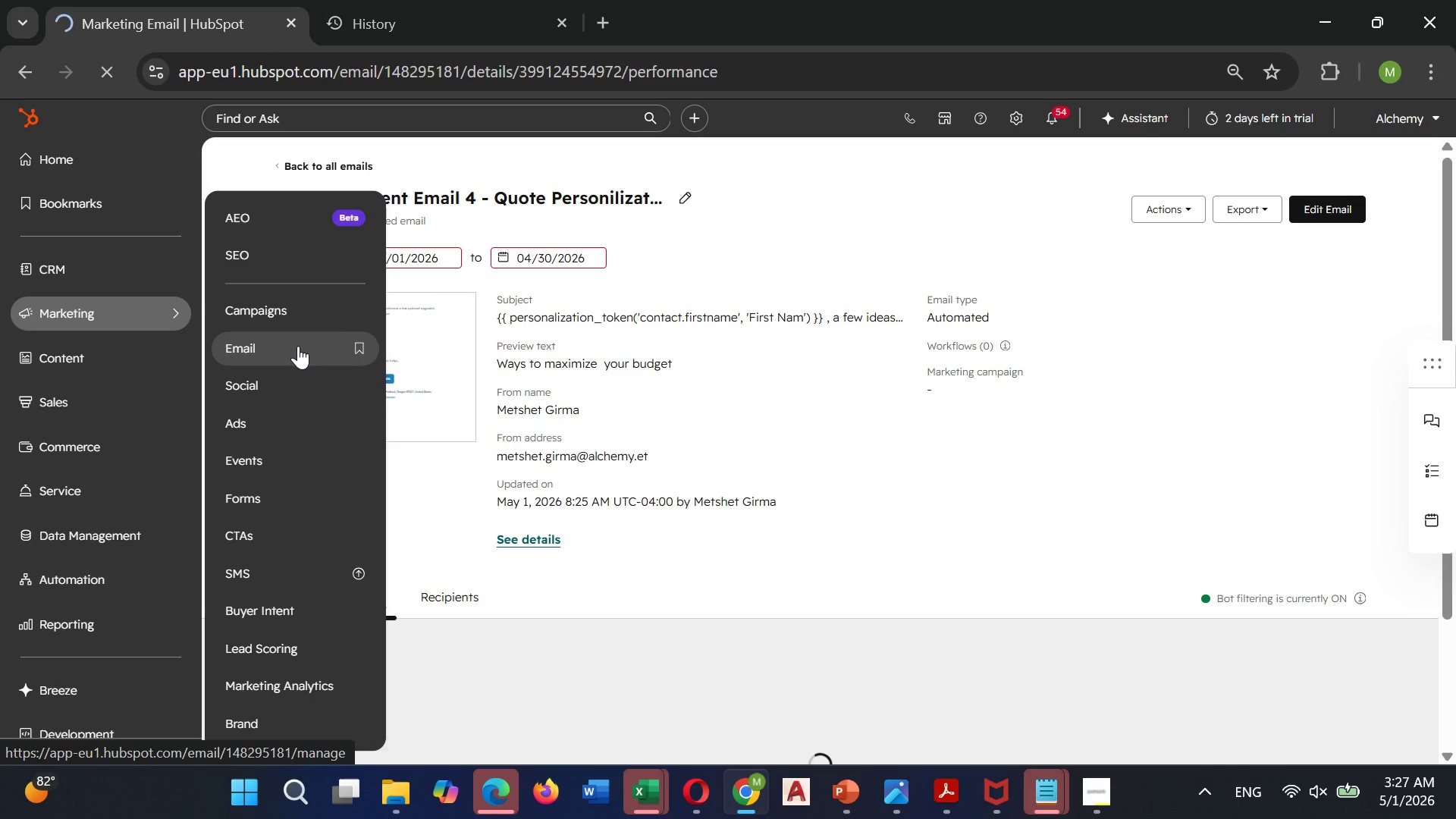 
wait(6.03)
 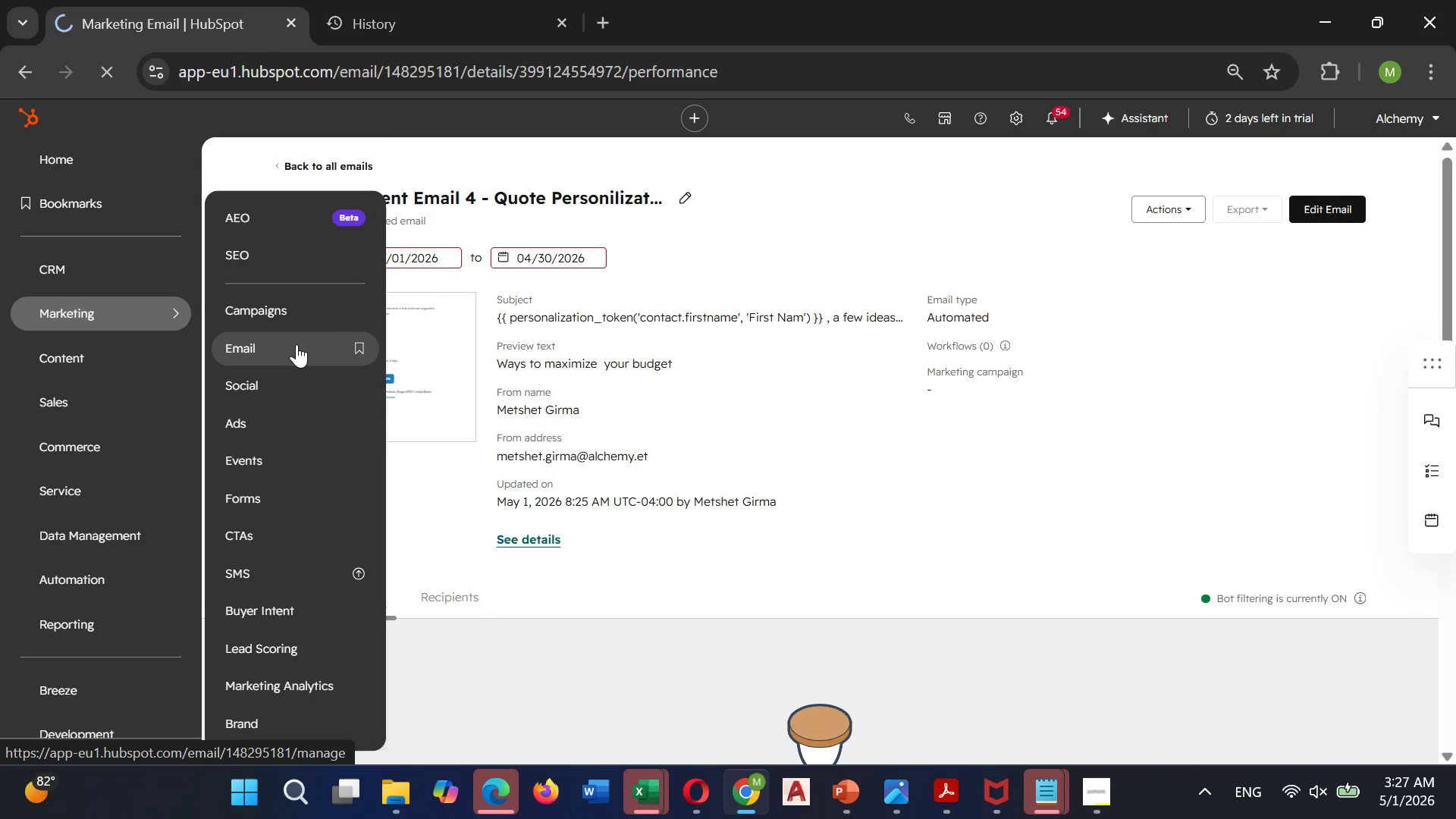 
double_click([270, 344])
 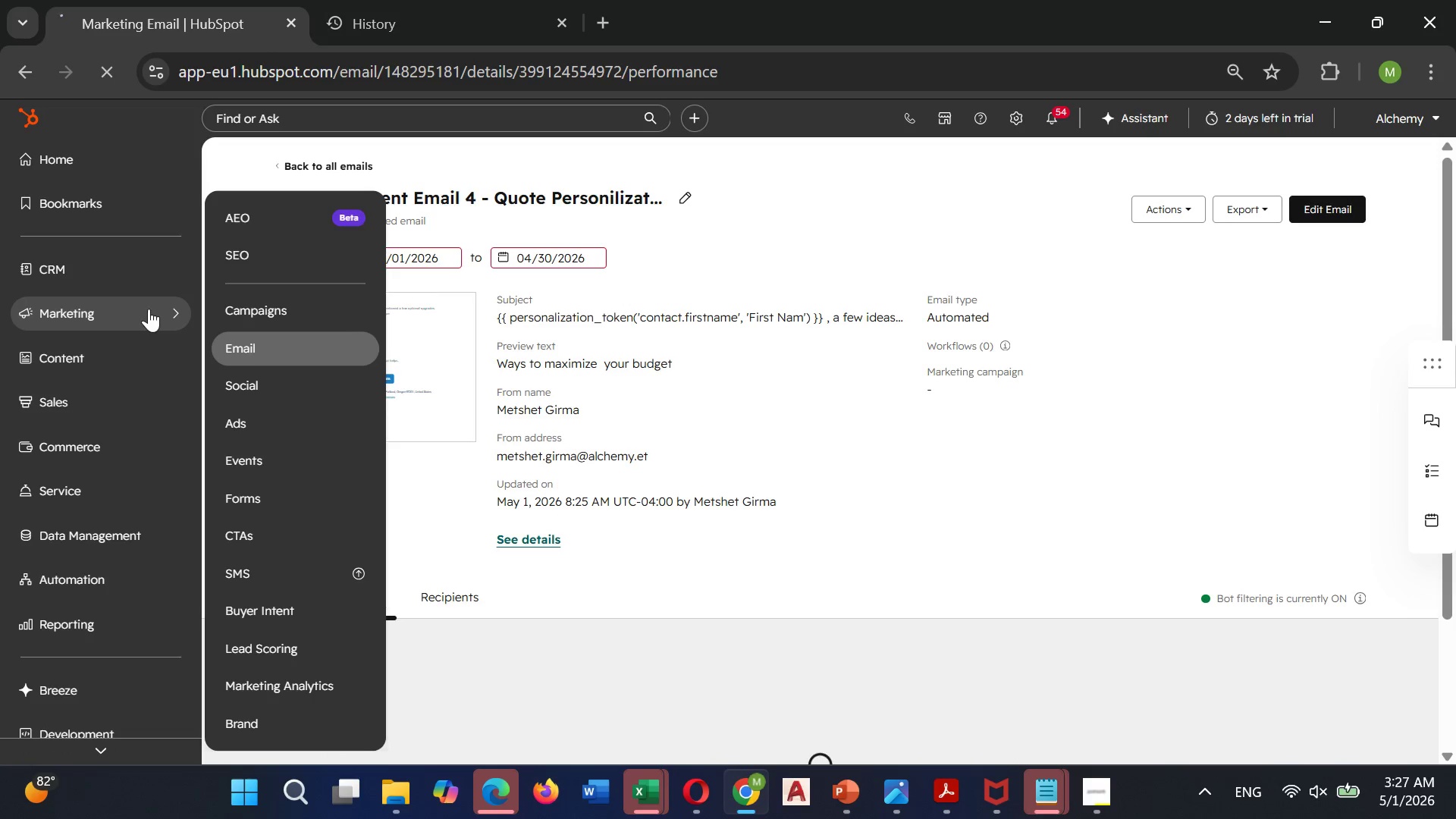 
left_click([259, 351])
 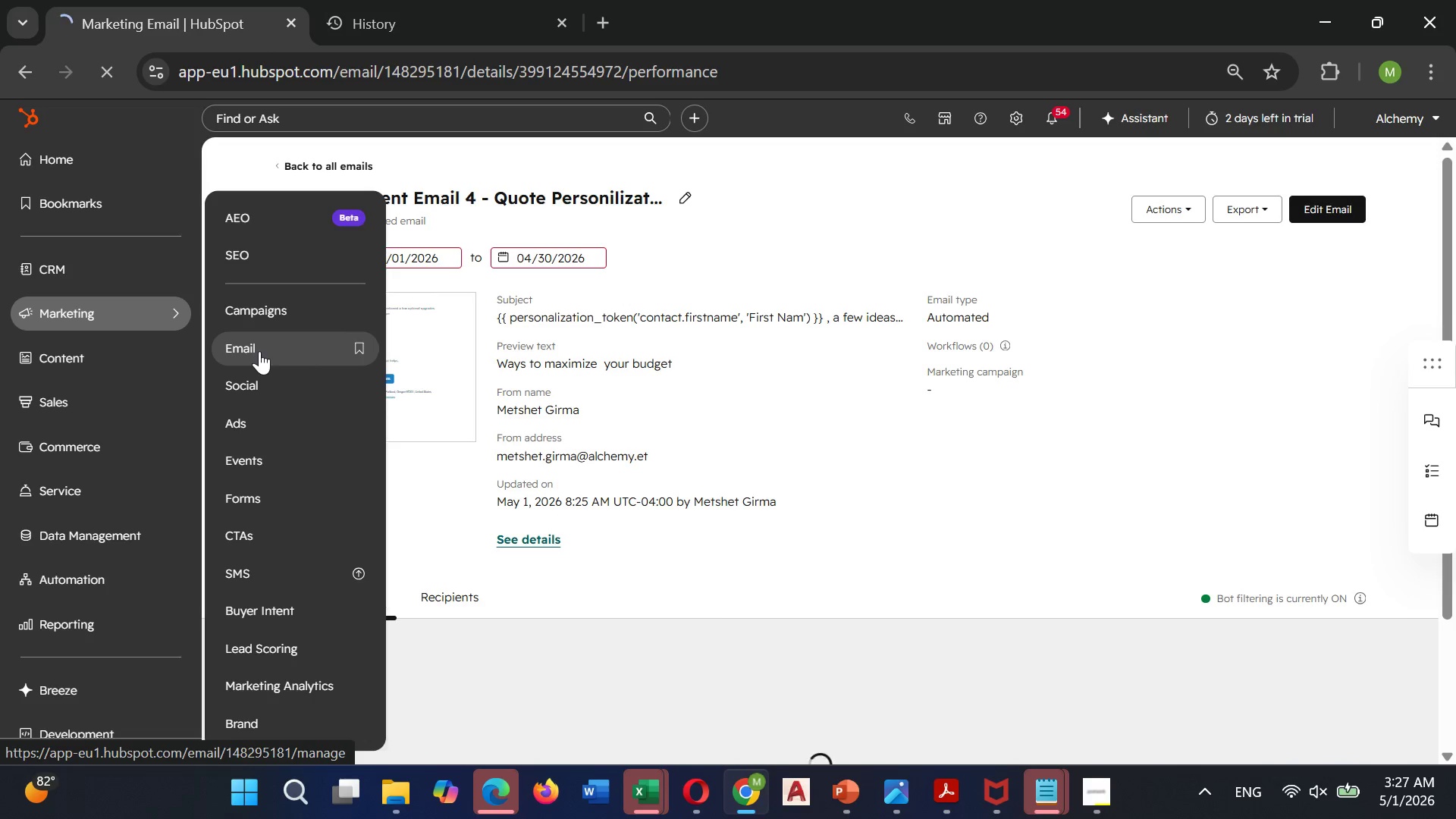 
wait(8.81)
 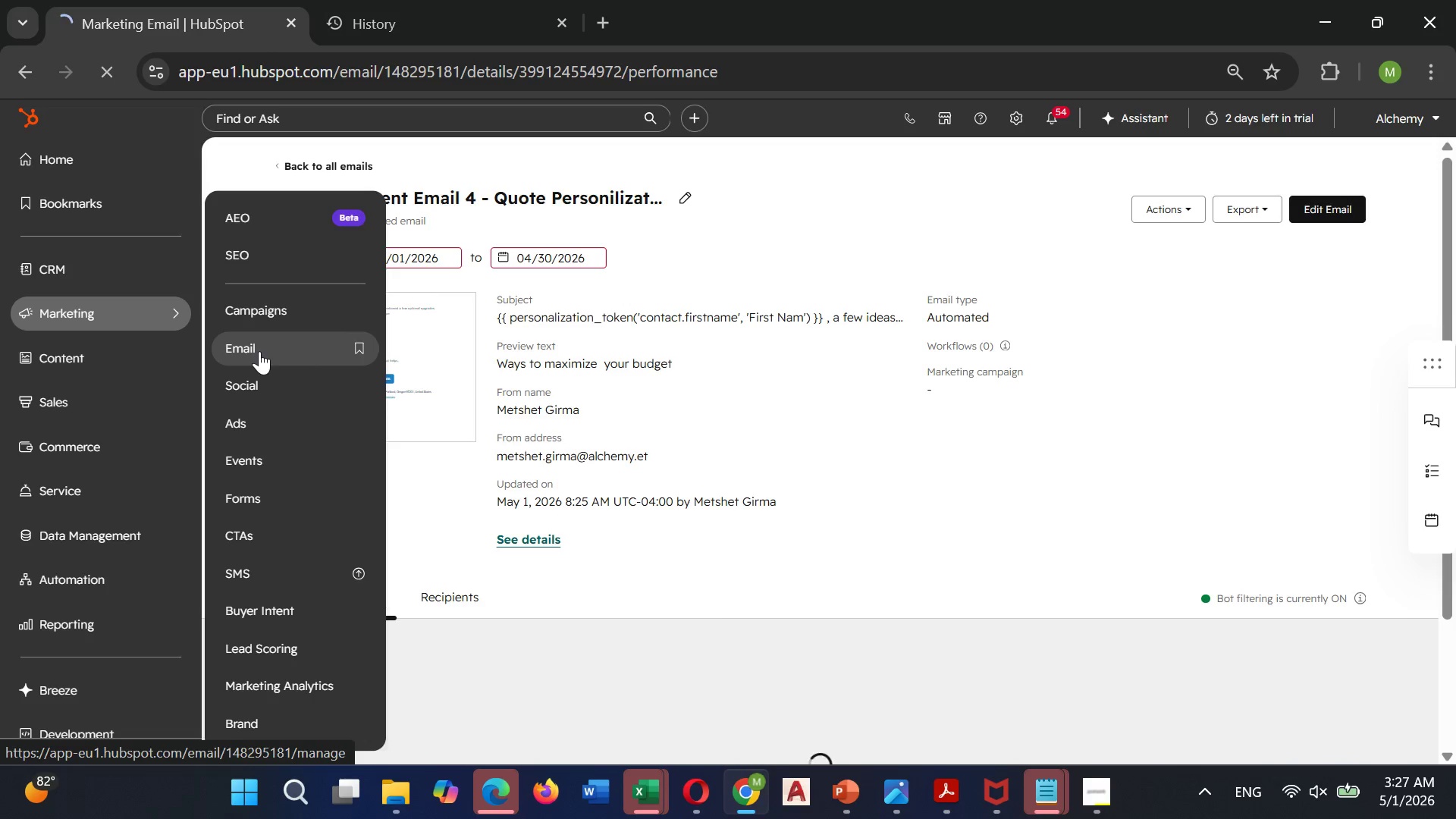 
scroll: coordinate [573, 601], scroll_direction: down, amount: 2.0
 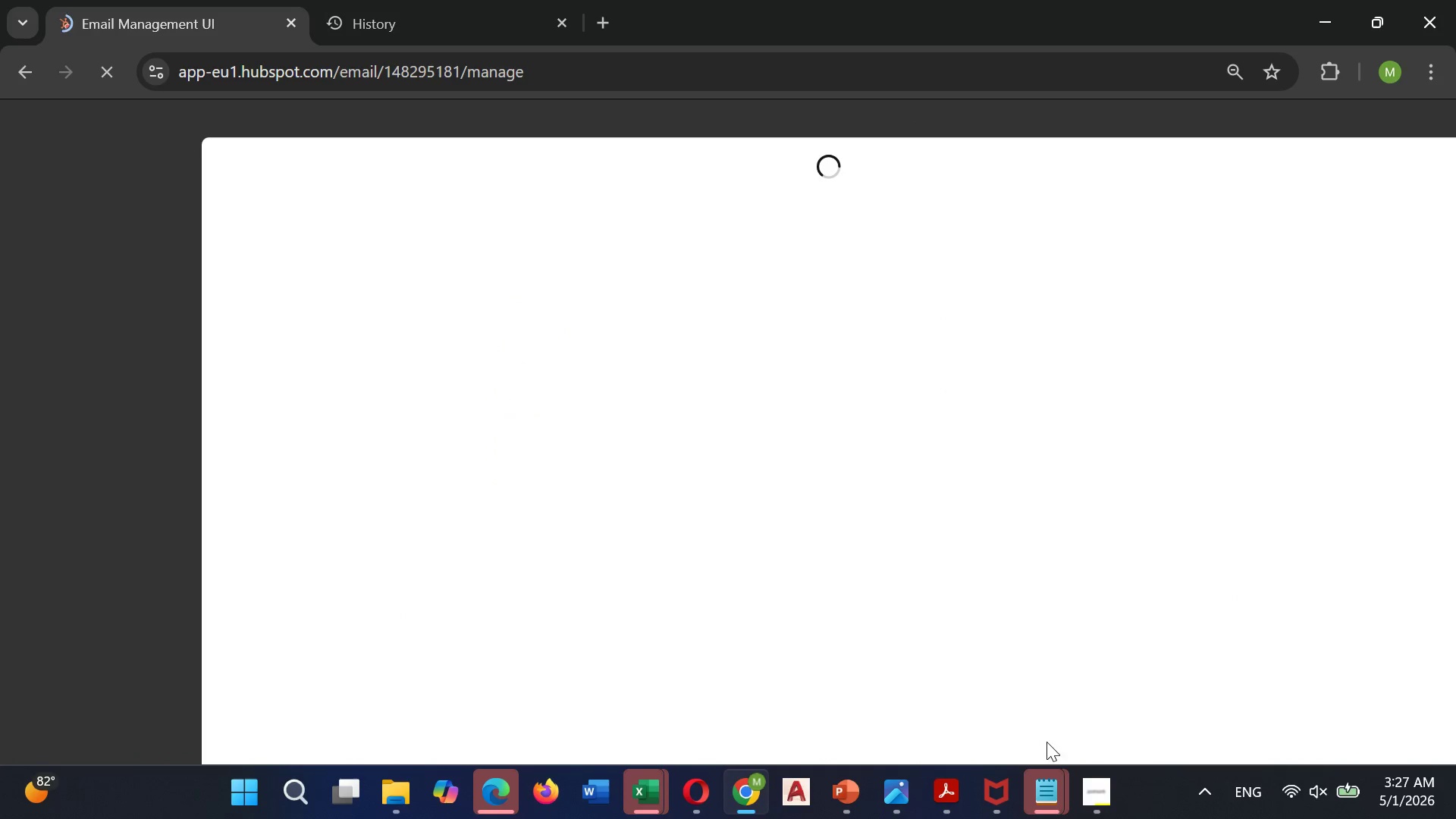 
mouse_move([1078, 752])
 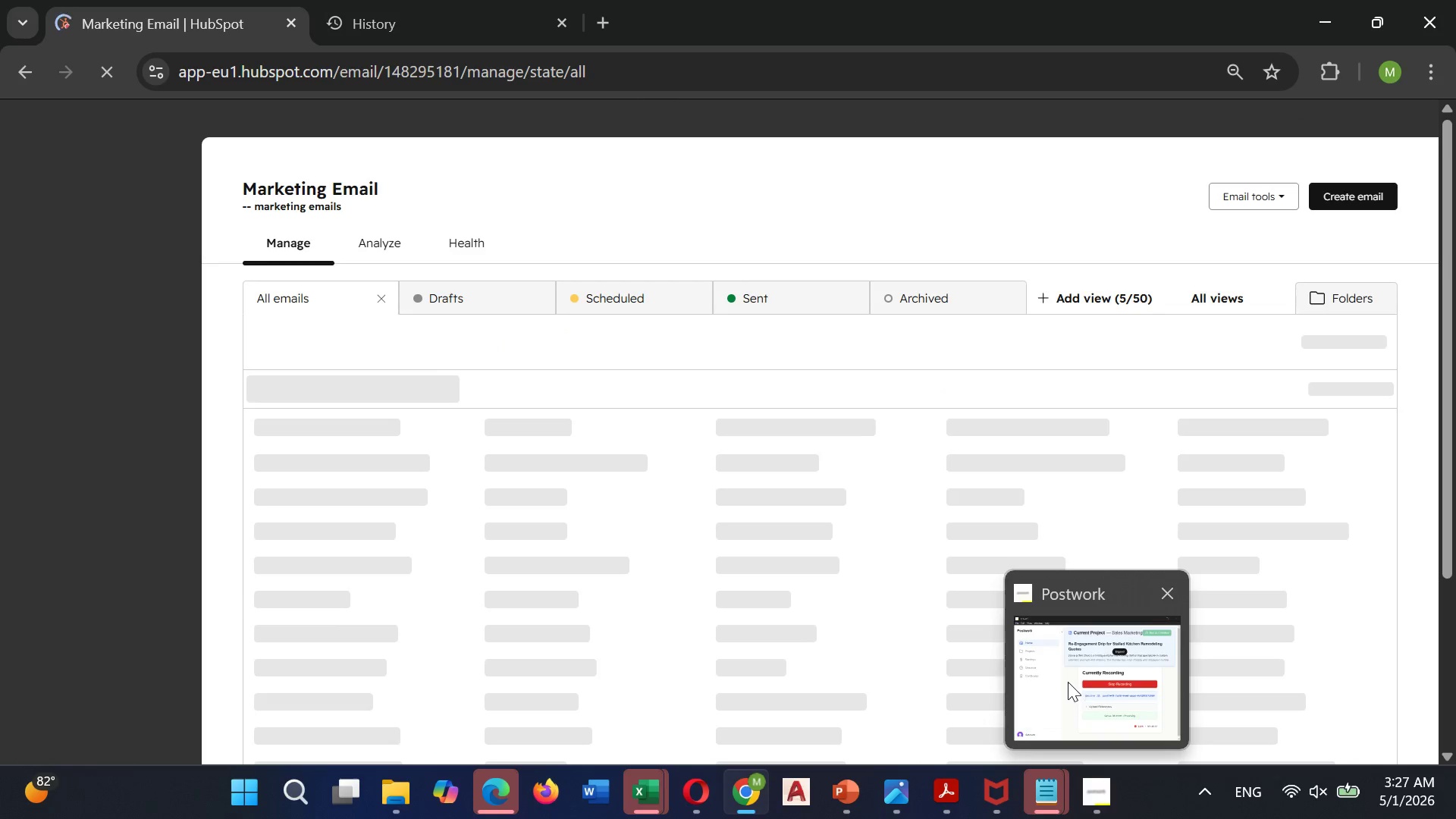 
left_click([1068, 680])